 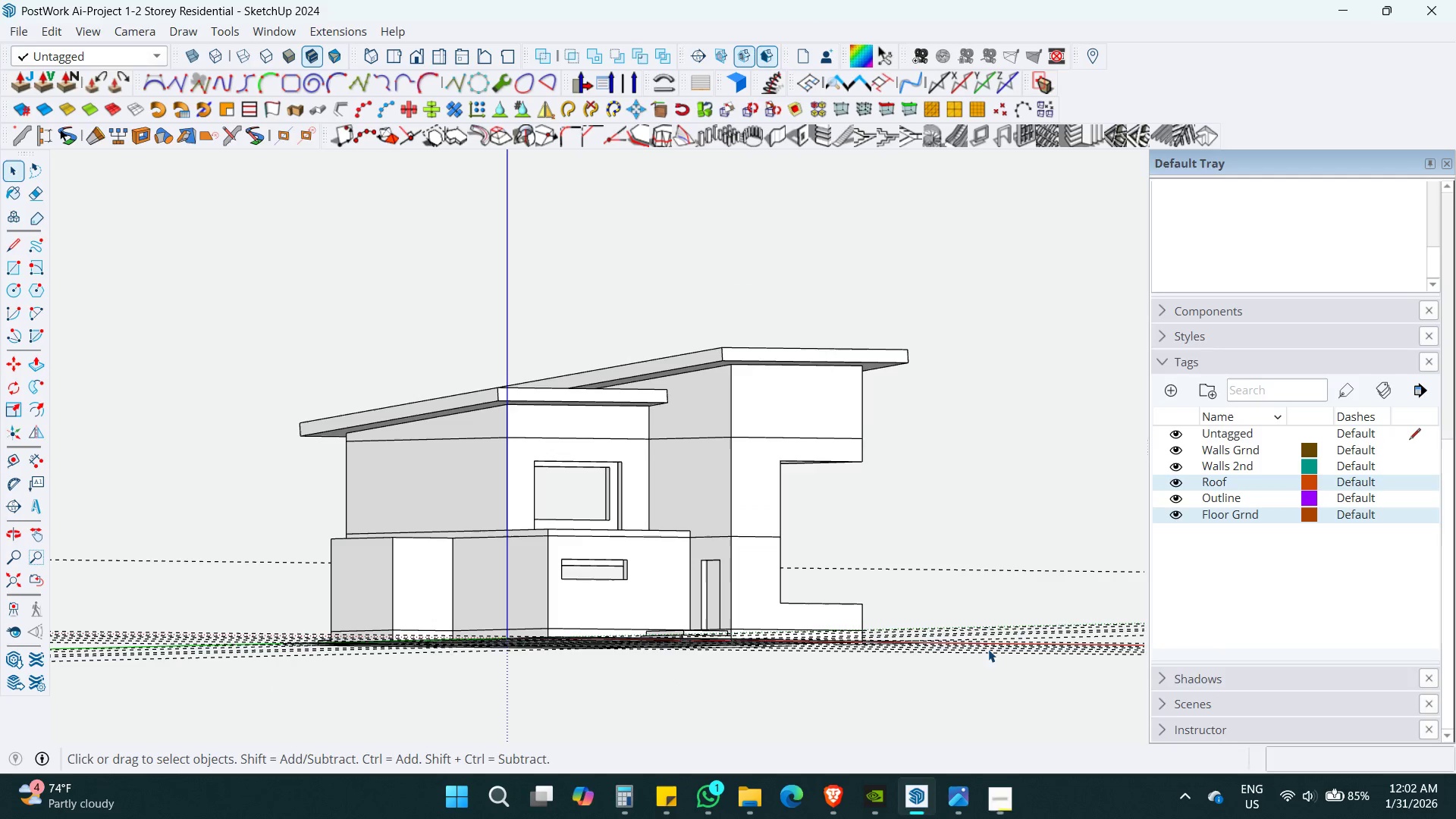 
key(Control+S)
 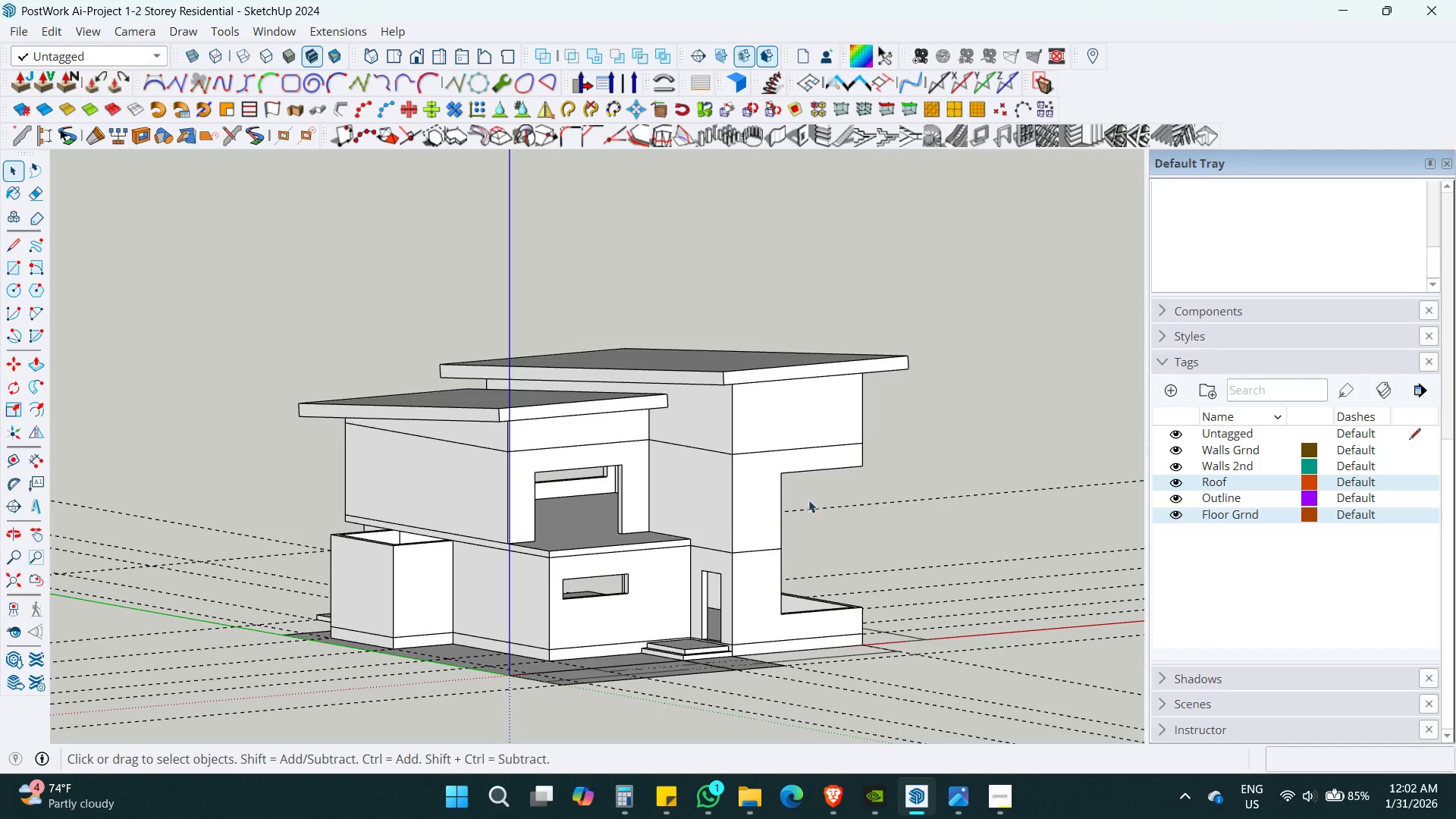 
key(Shift+ShiftLeft)
 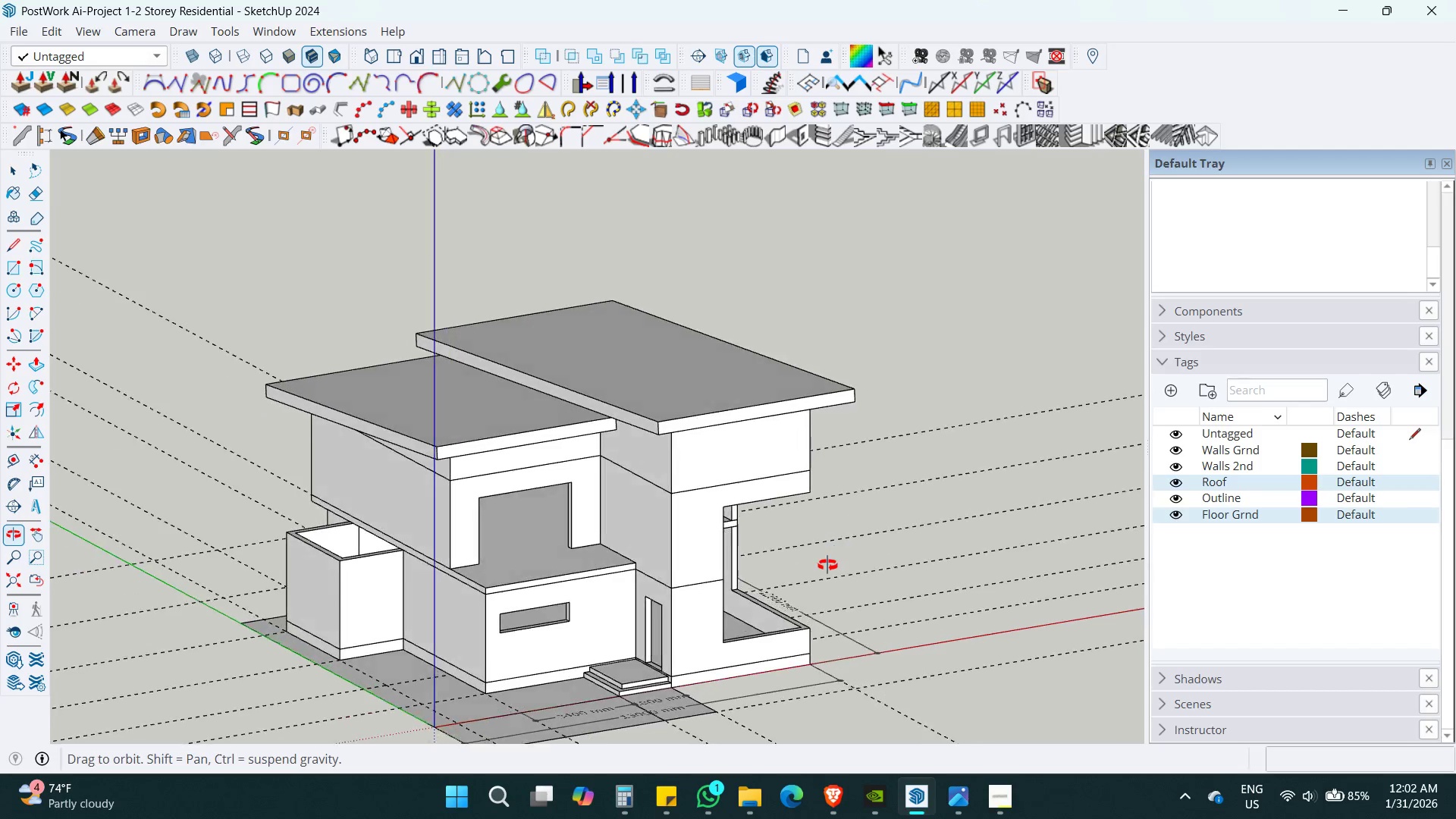 
key(Shift+ShiftLeft)
 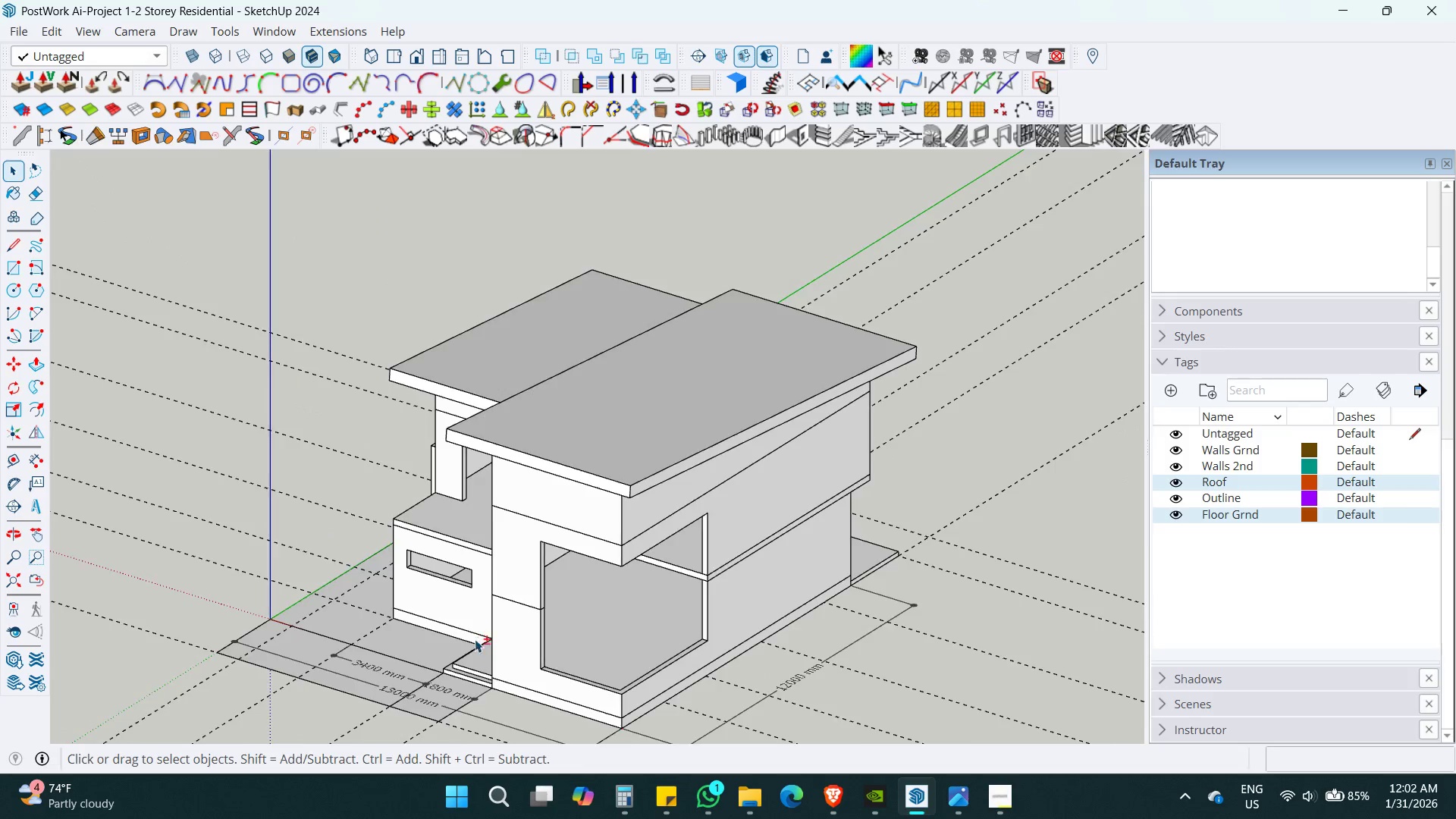 
hold_key(key=ShiftLeft, duration=0.58)
 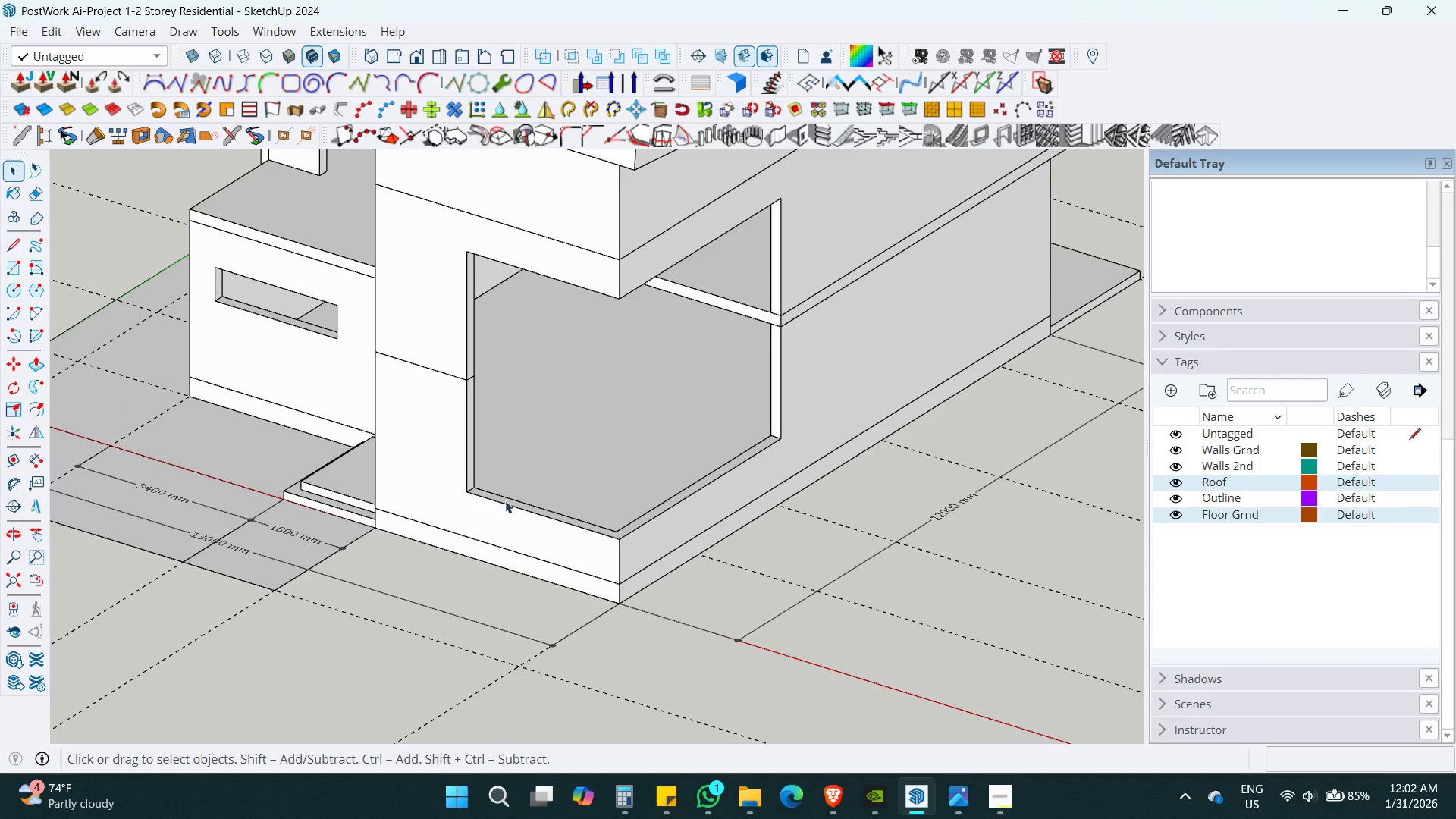 
scroll: coordinate [475, 638], scroll_direction: up, amount: 6.0
 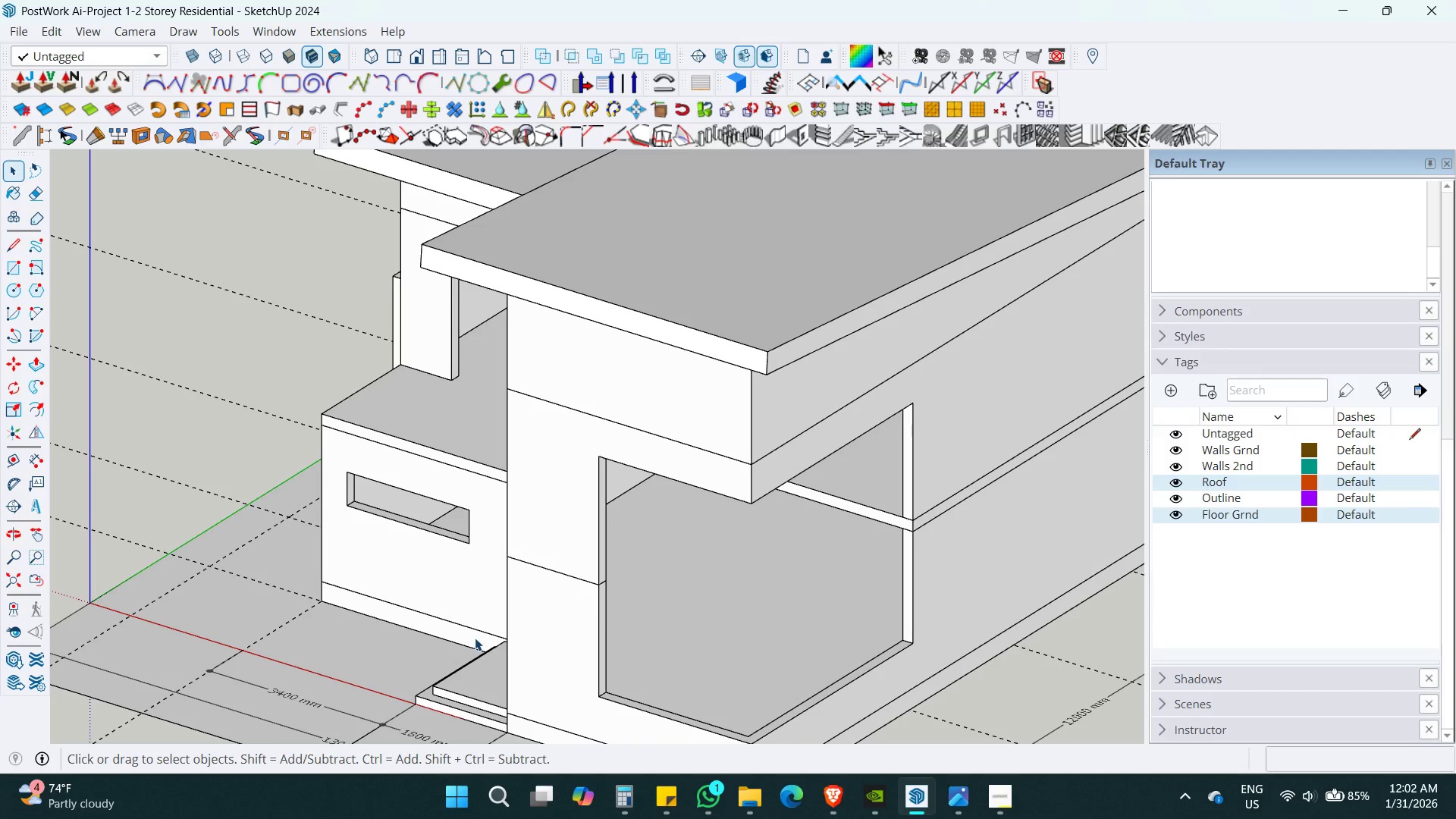 
key(Control+S)
 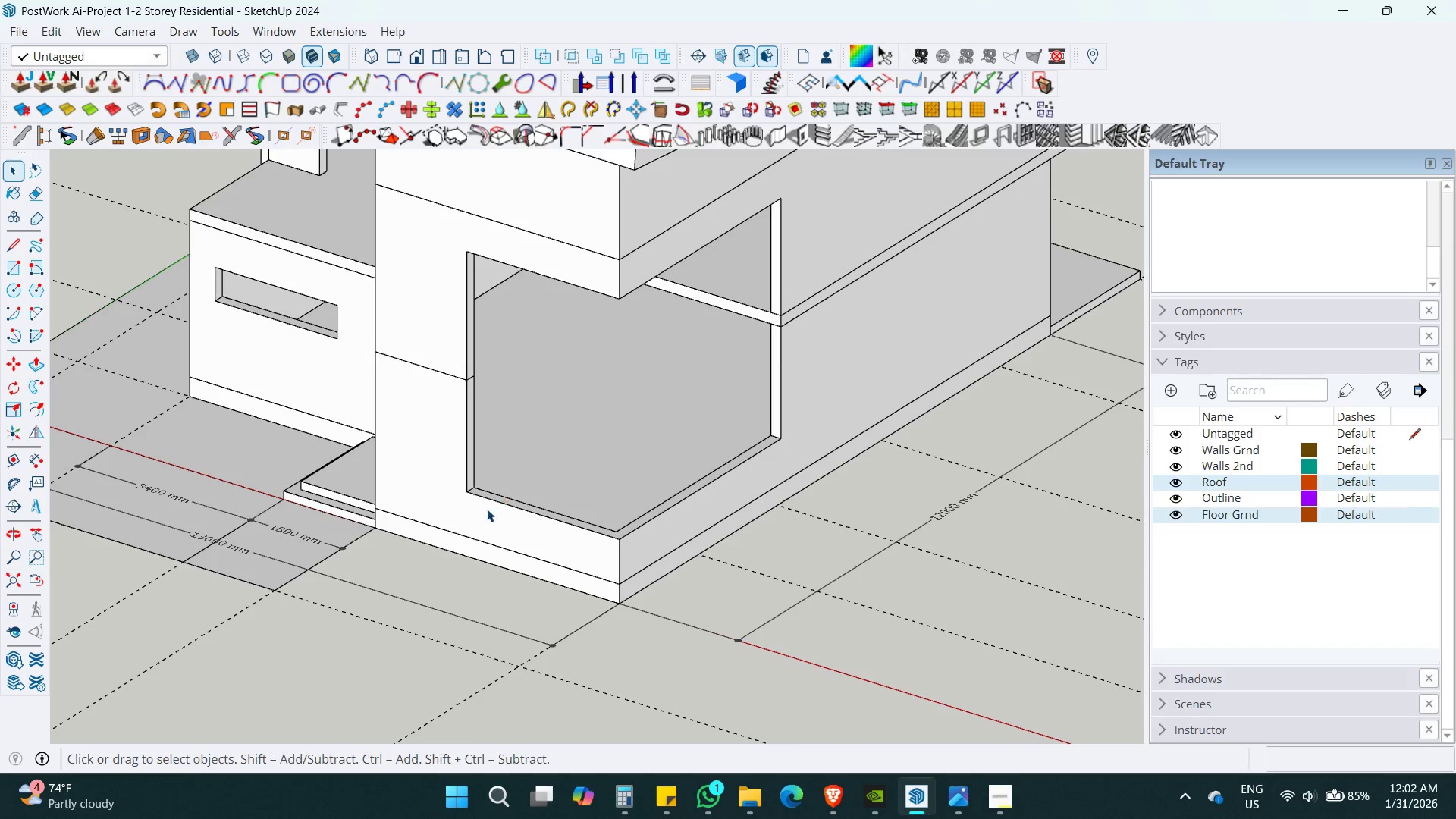 
hold_key(key=ShiftLeft, duration=0.59)
 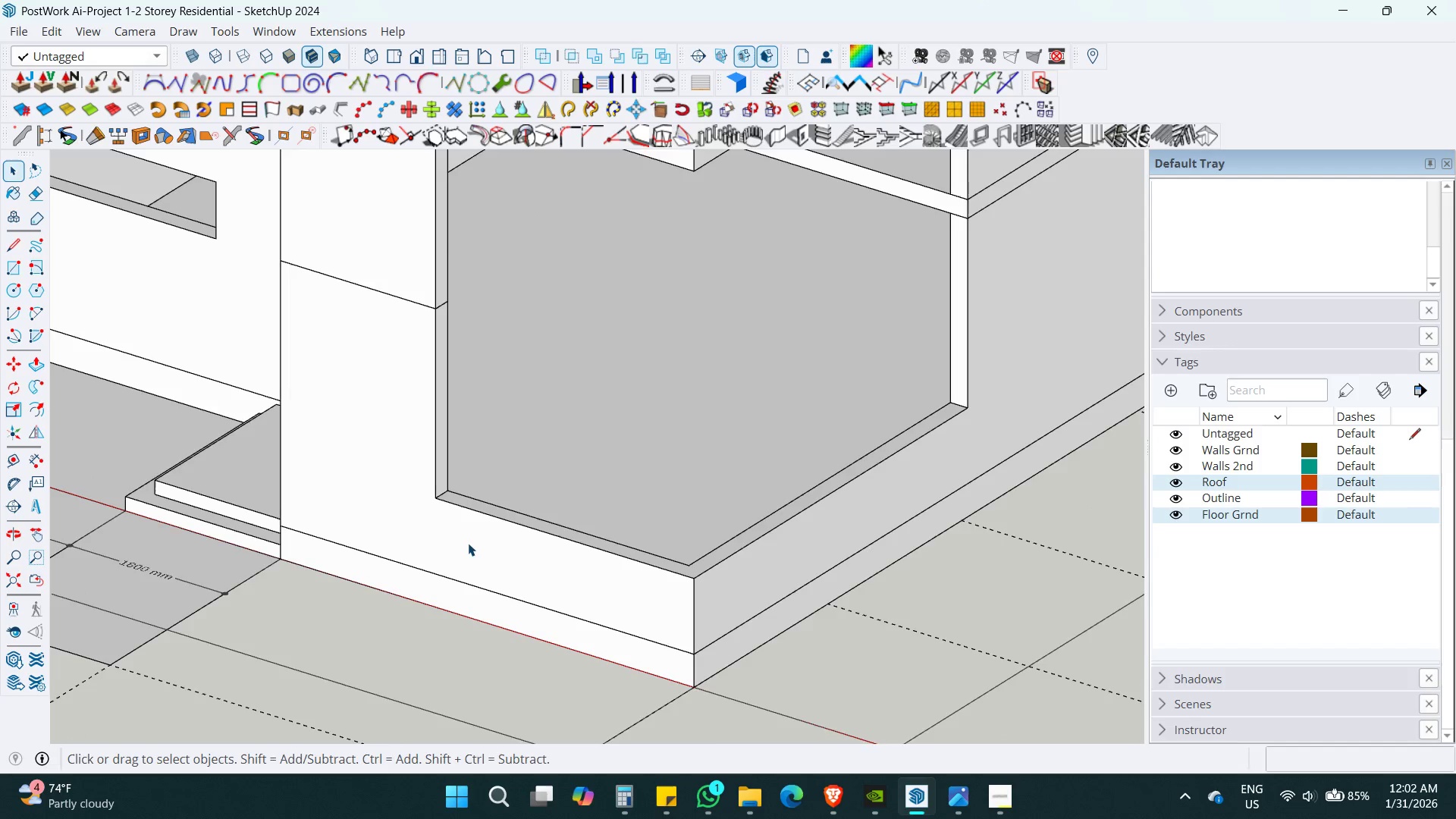 
scroll: coordinate [485, 513], scroll_direction: up, amount: 5.0
 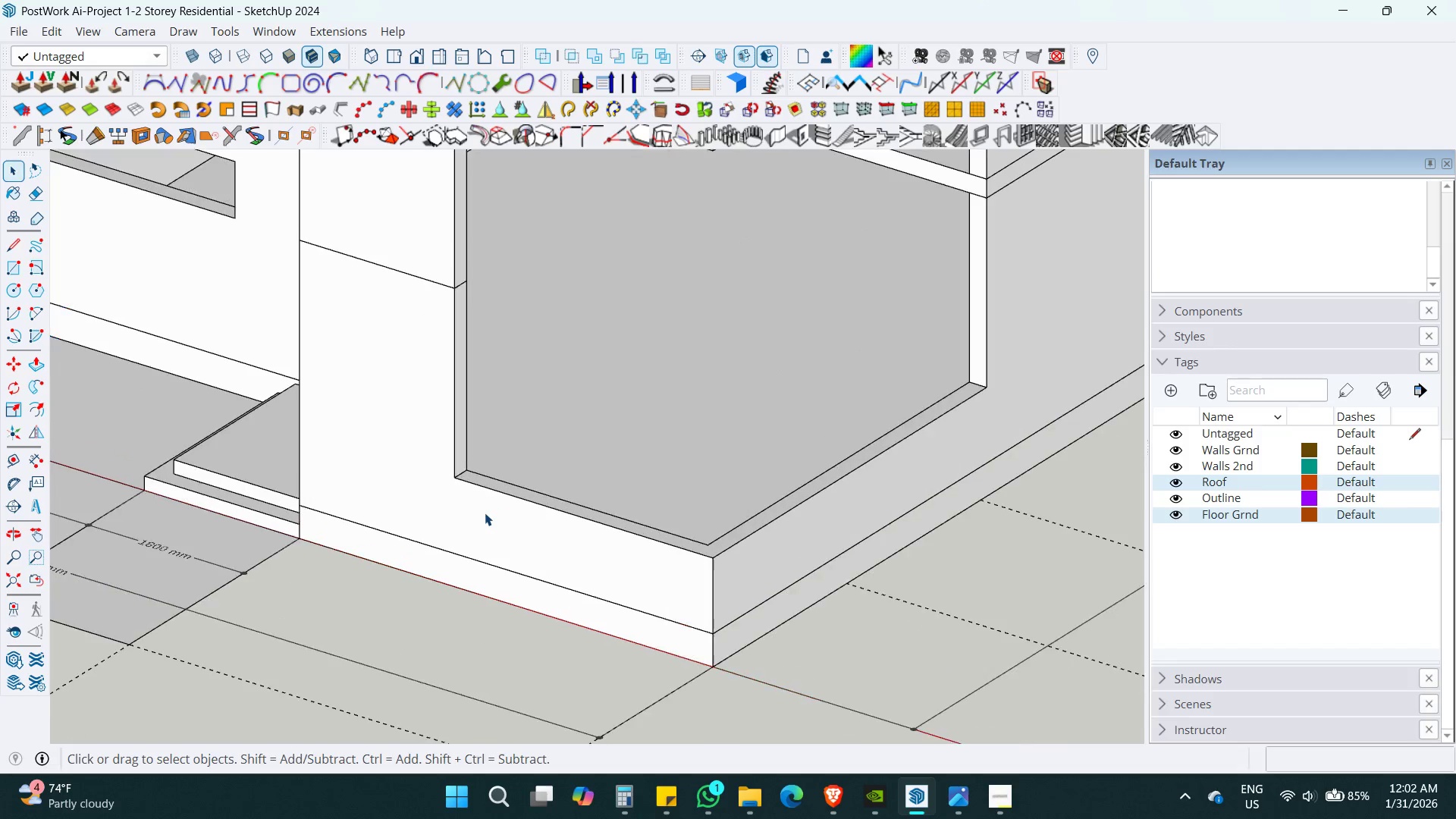 
key(R)
 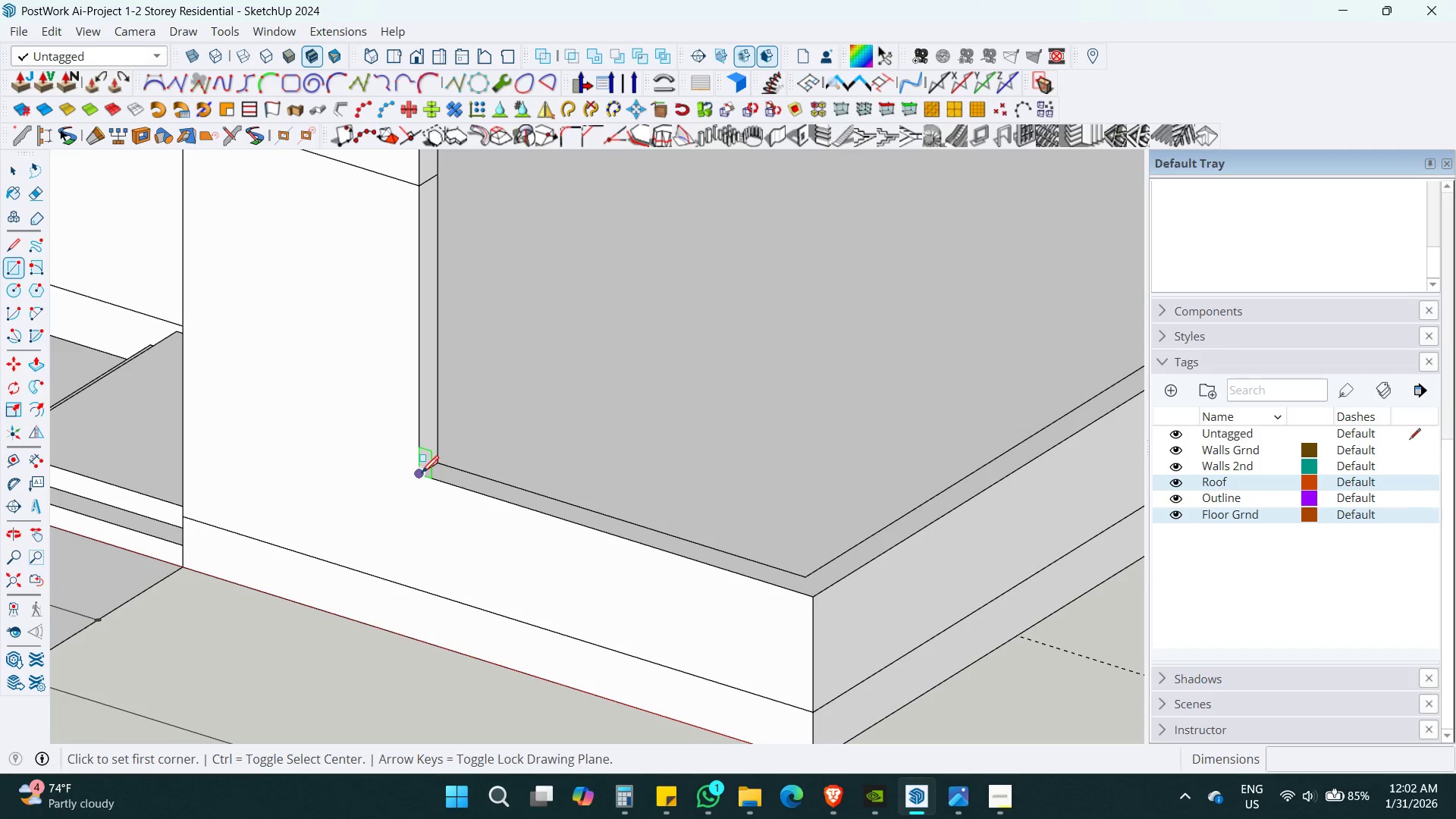 
scroll: coordinate [466, 544], scroll_direction: up, amount: 4.0
 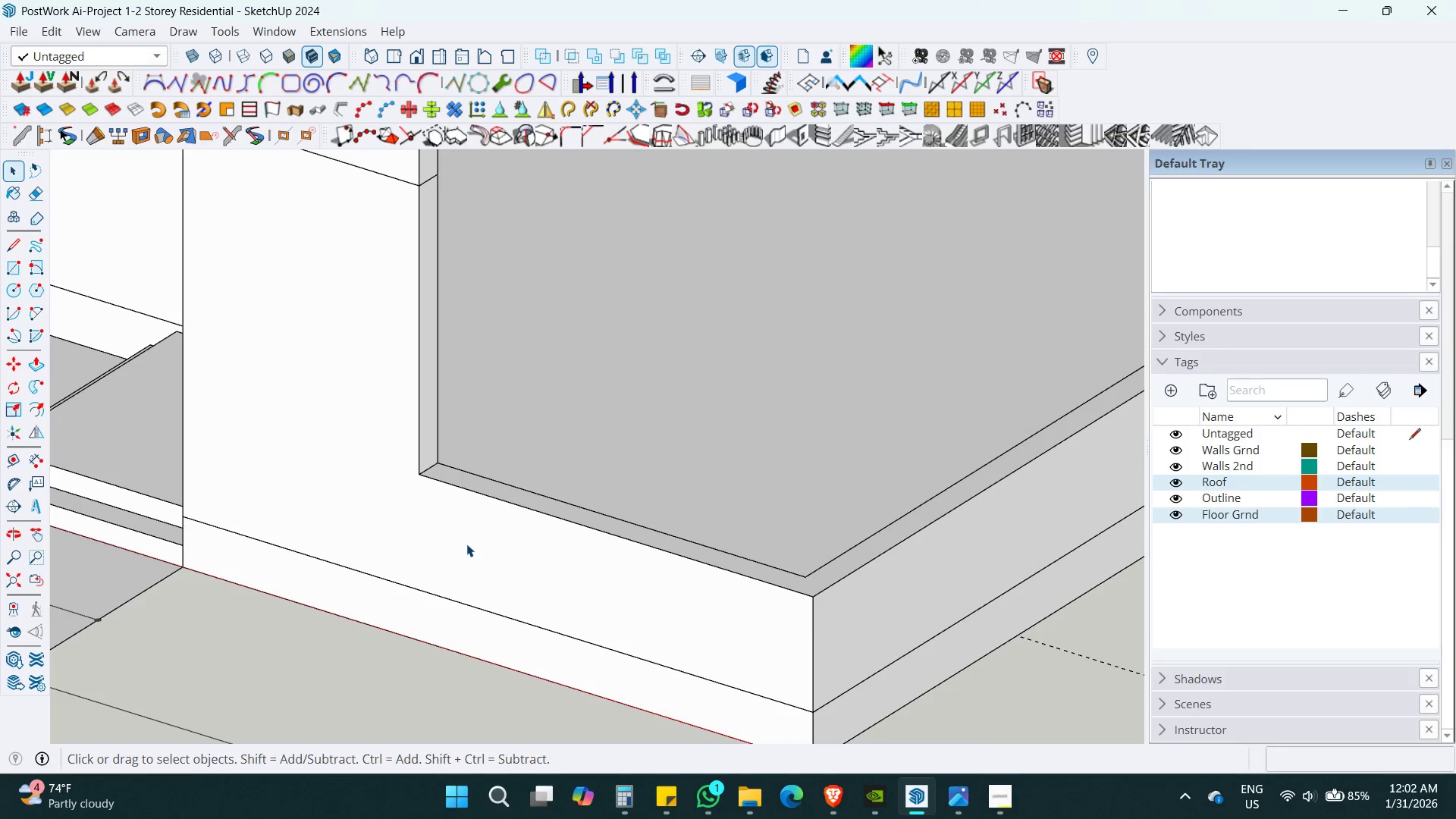 
key(Space)
 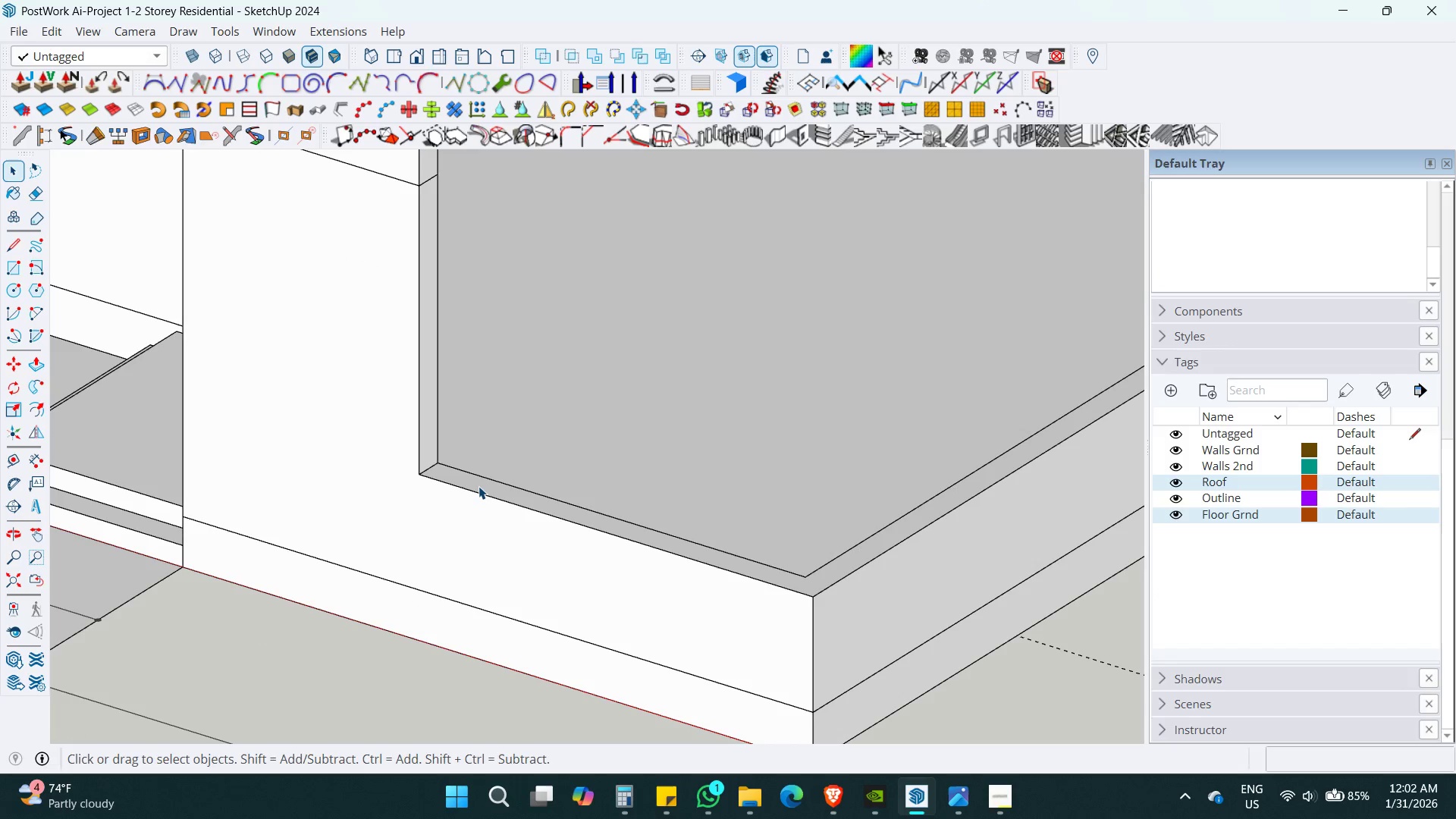 
double_click([479, 486])
 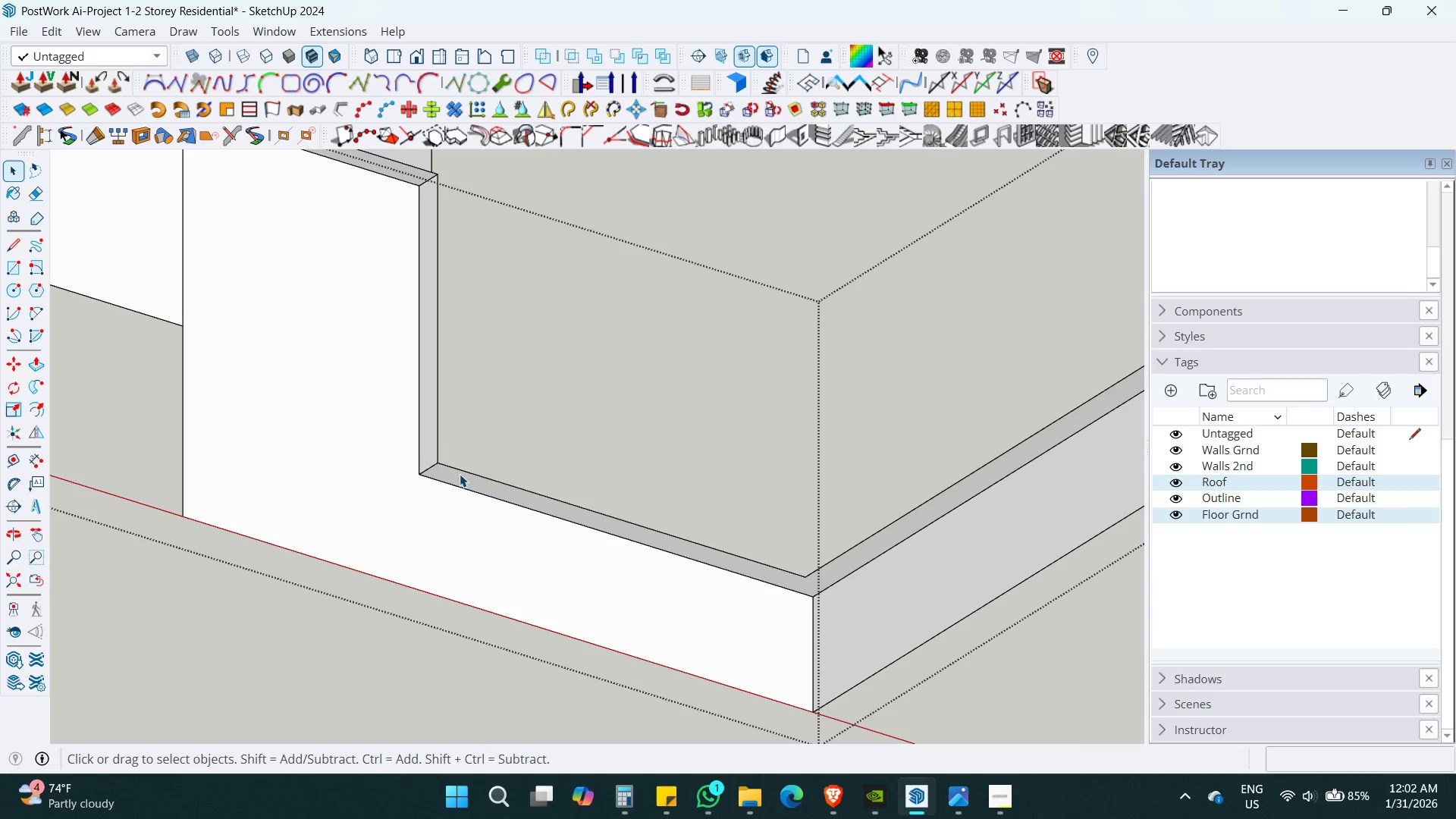 
left_click([446, 475])
 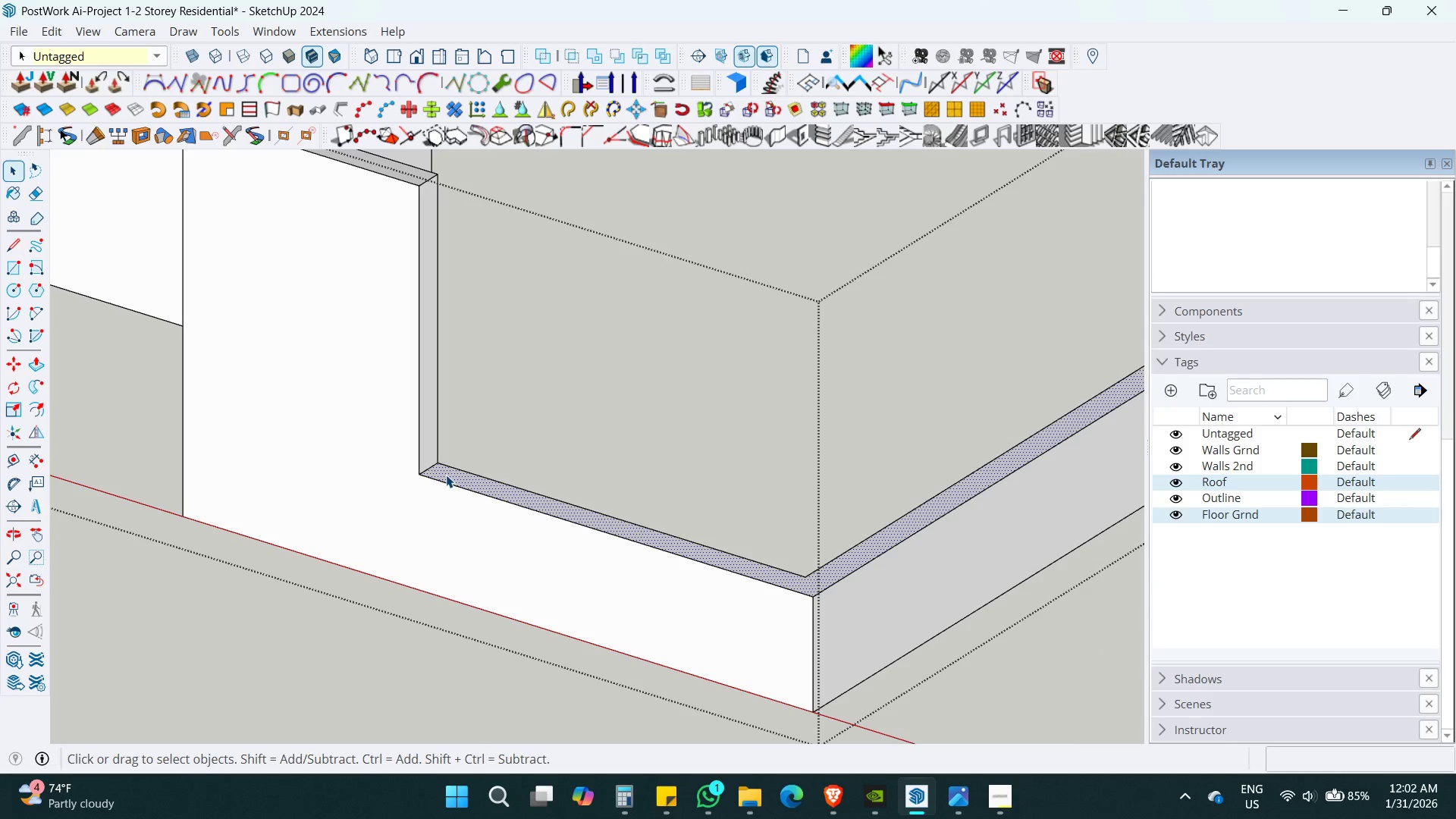 
key(Control+ControlLeft)
 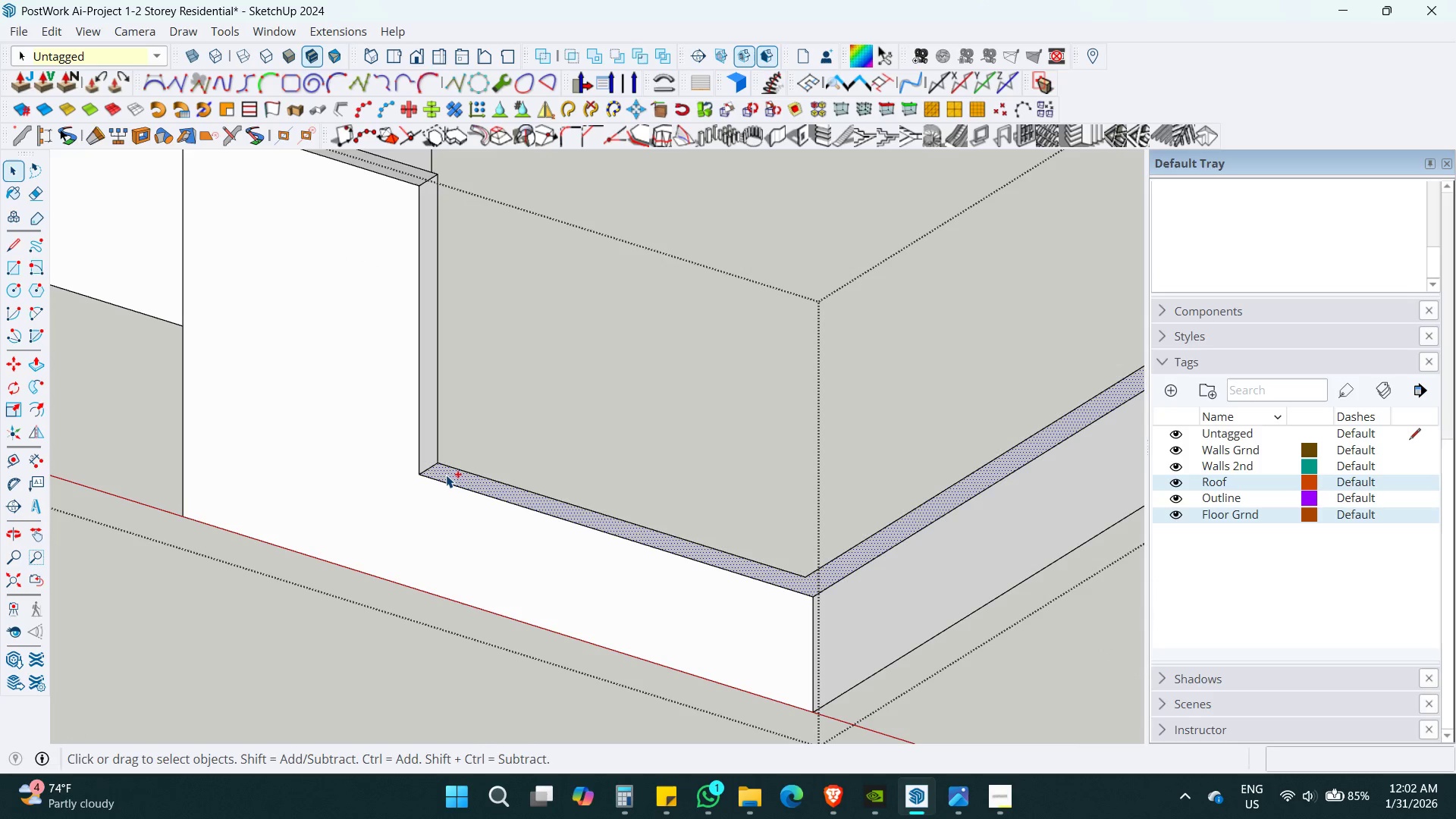 
key(Control+C)
 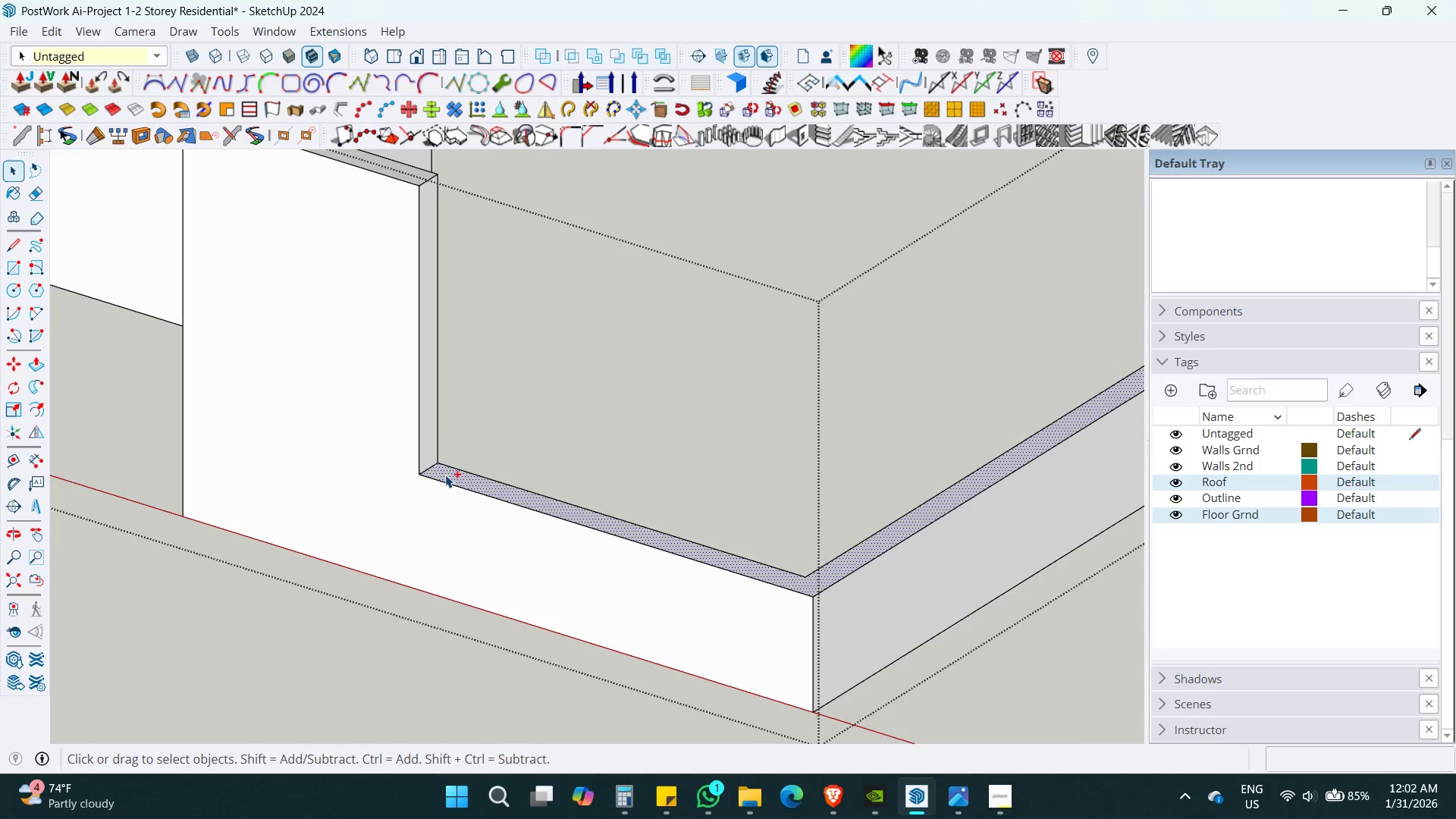 
key(Space)
 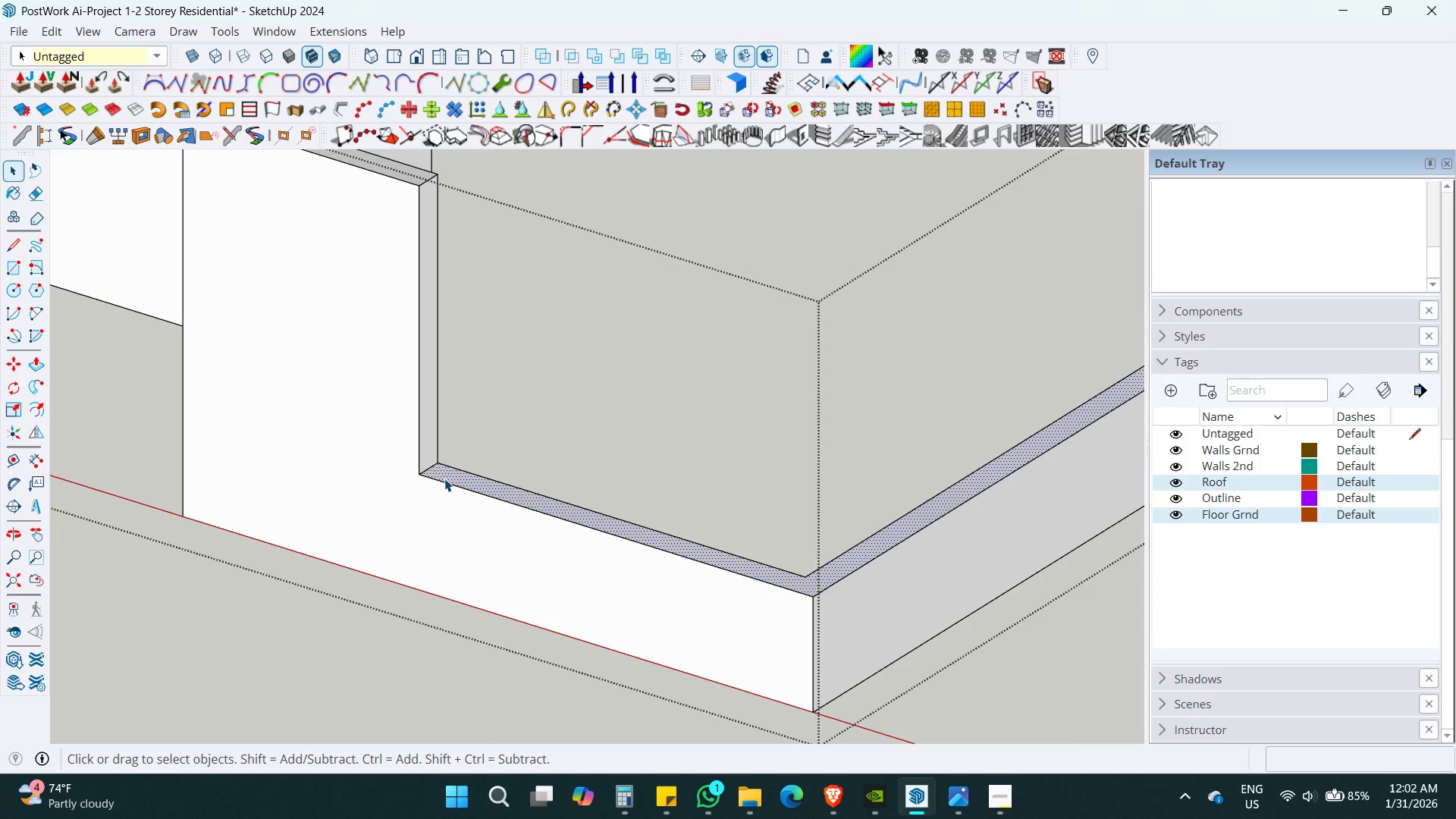 
key(Escape)
 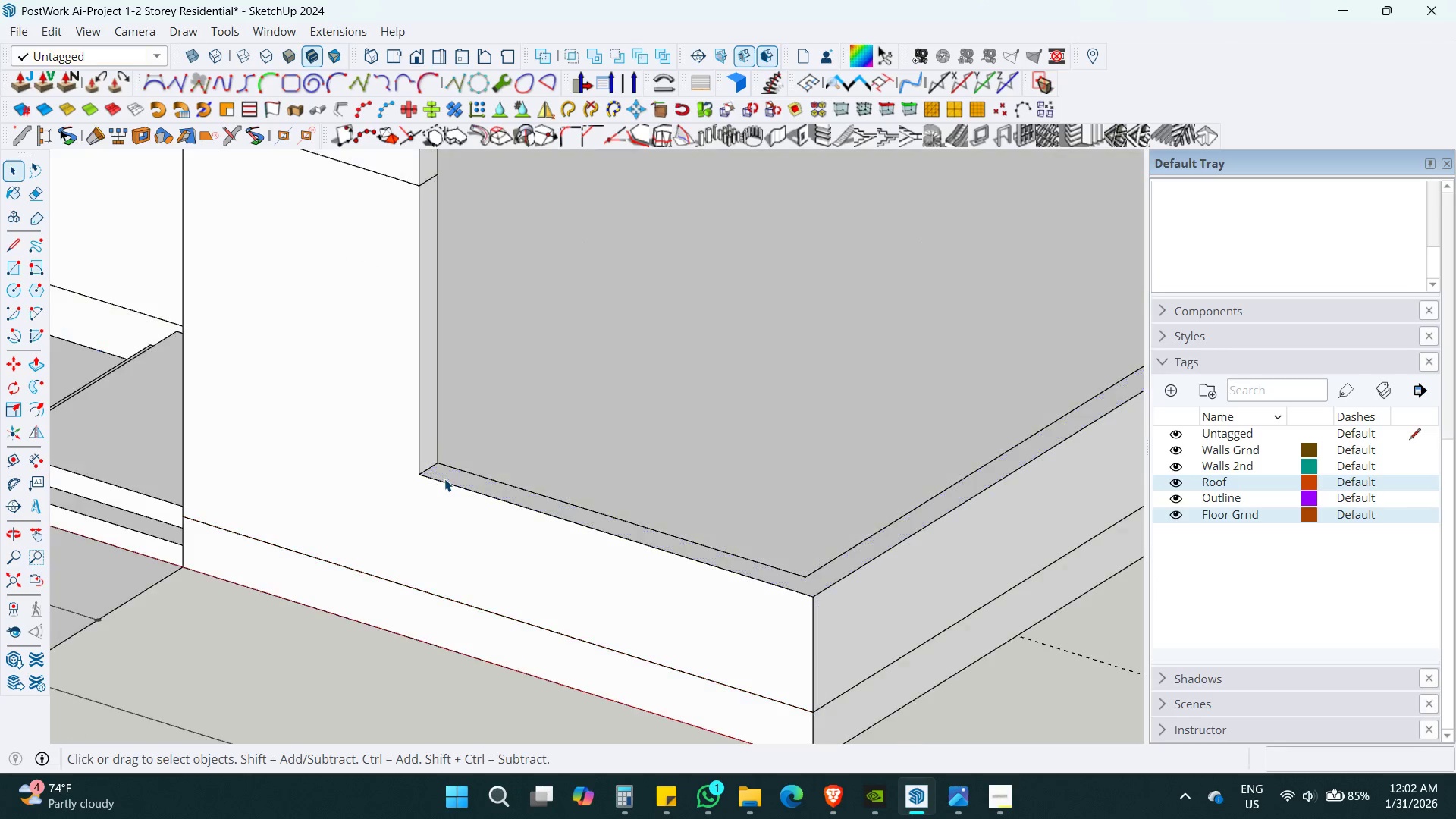 
key(Escape)
 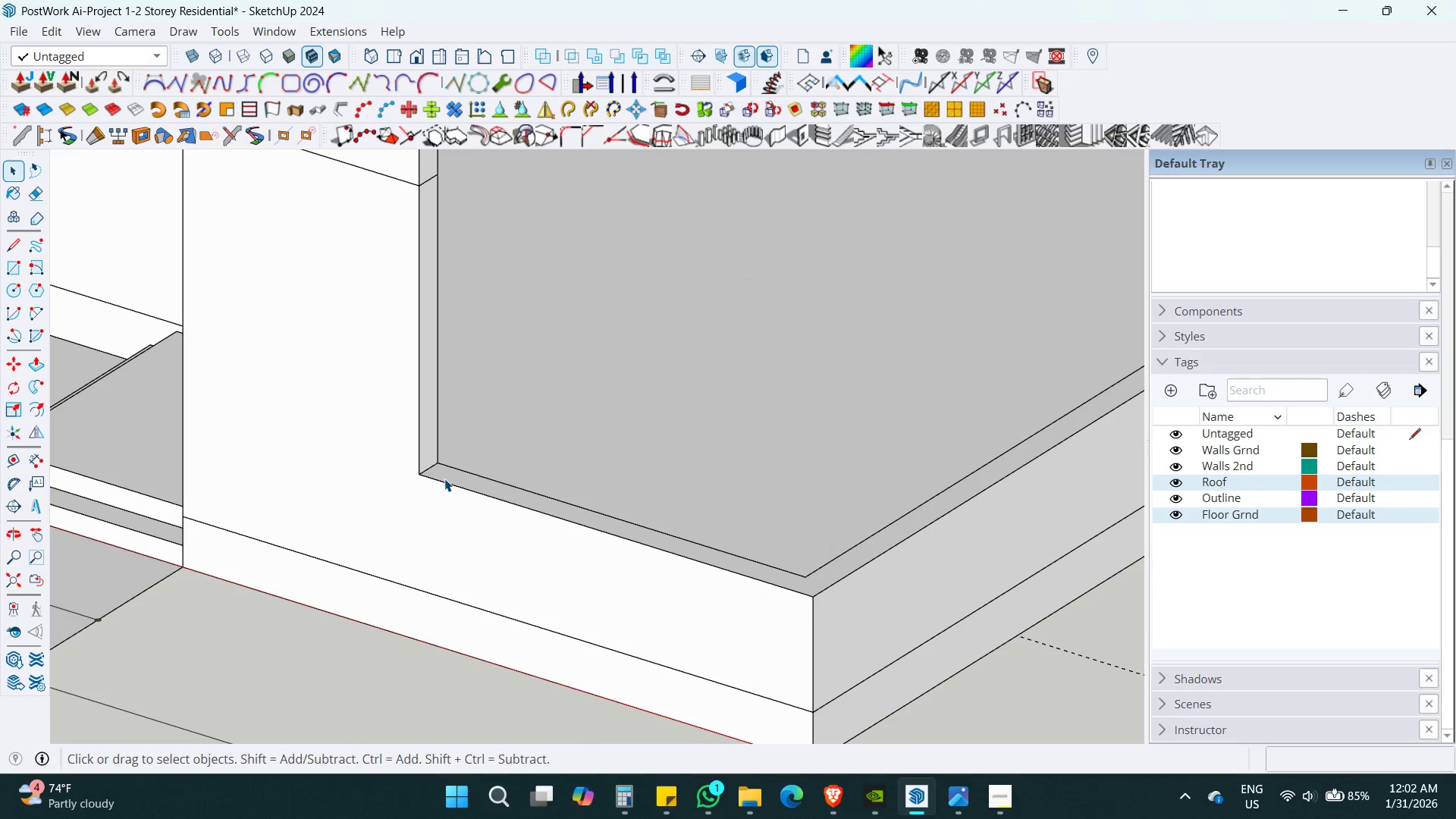 
key(Escape)
 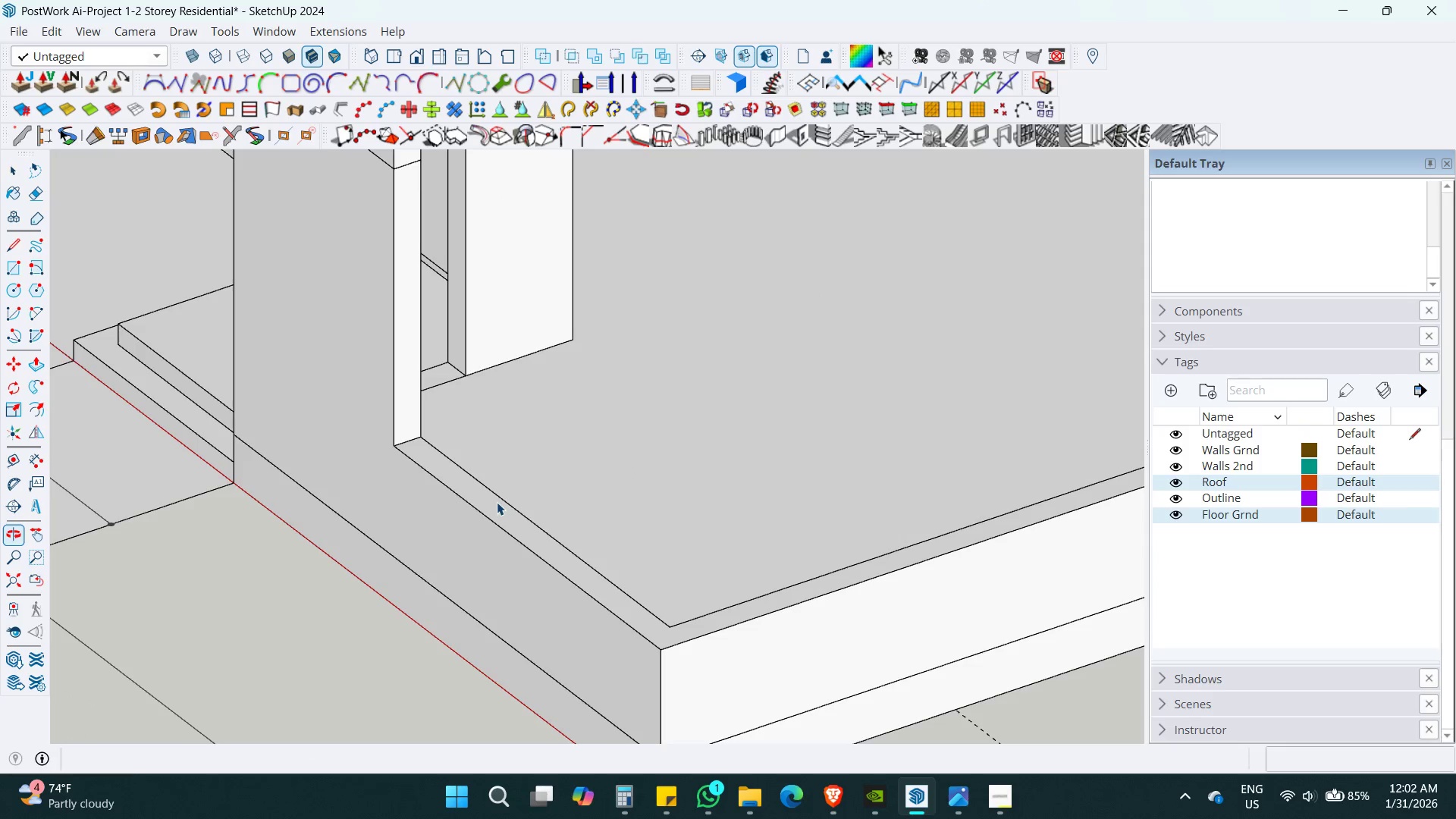 
hold_key(key=ShiftLeft, duration=0.84)
 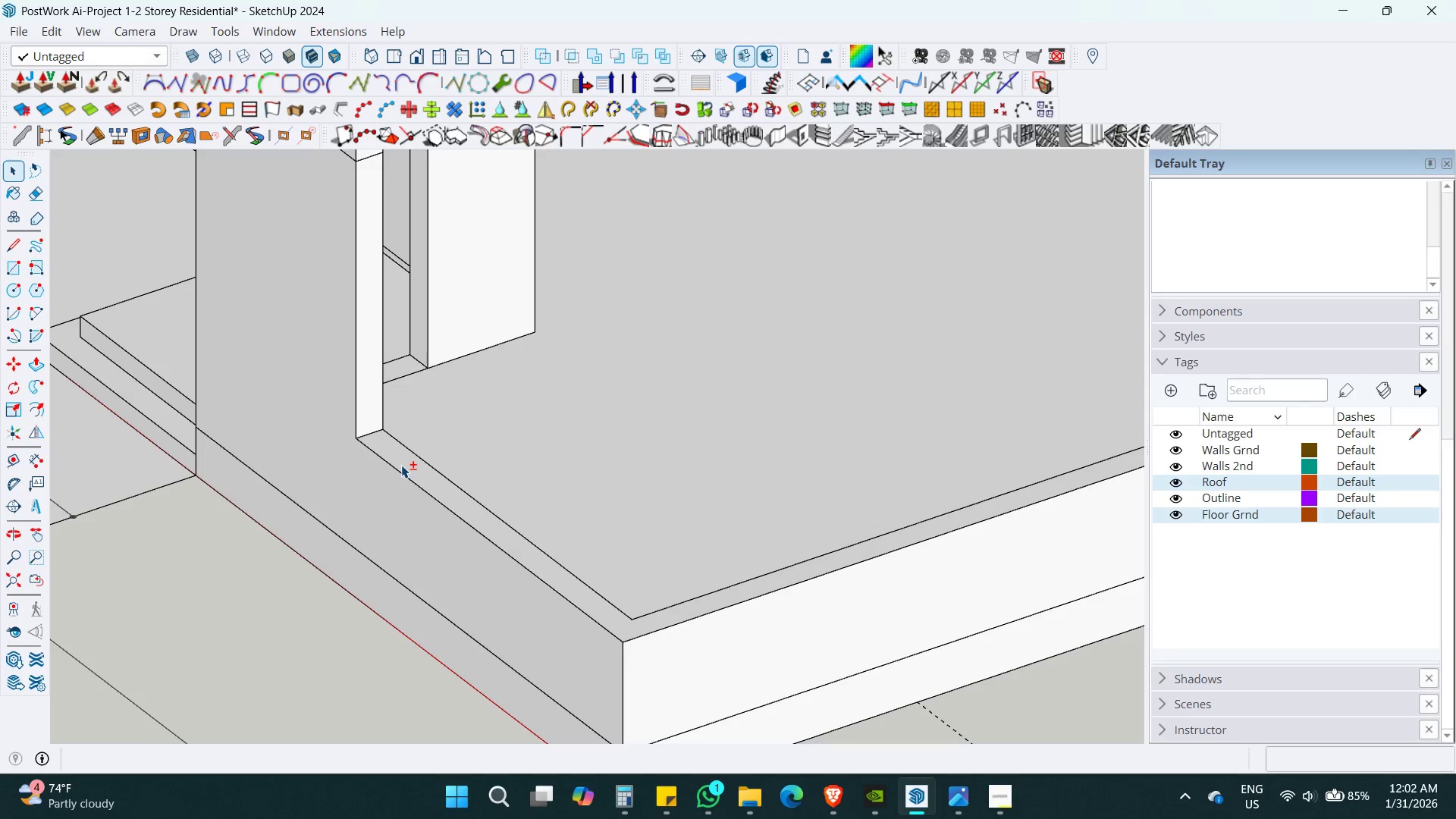 
scroll: coordinate [401, 465], scroll_direction: up, amount: 3.0
 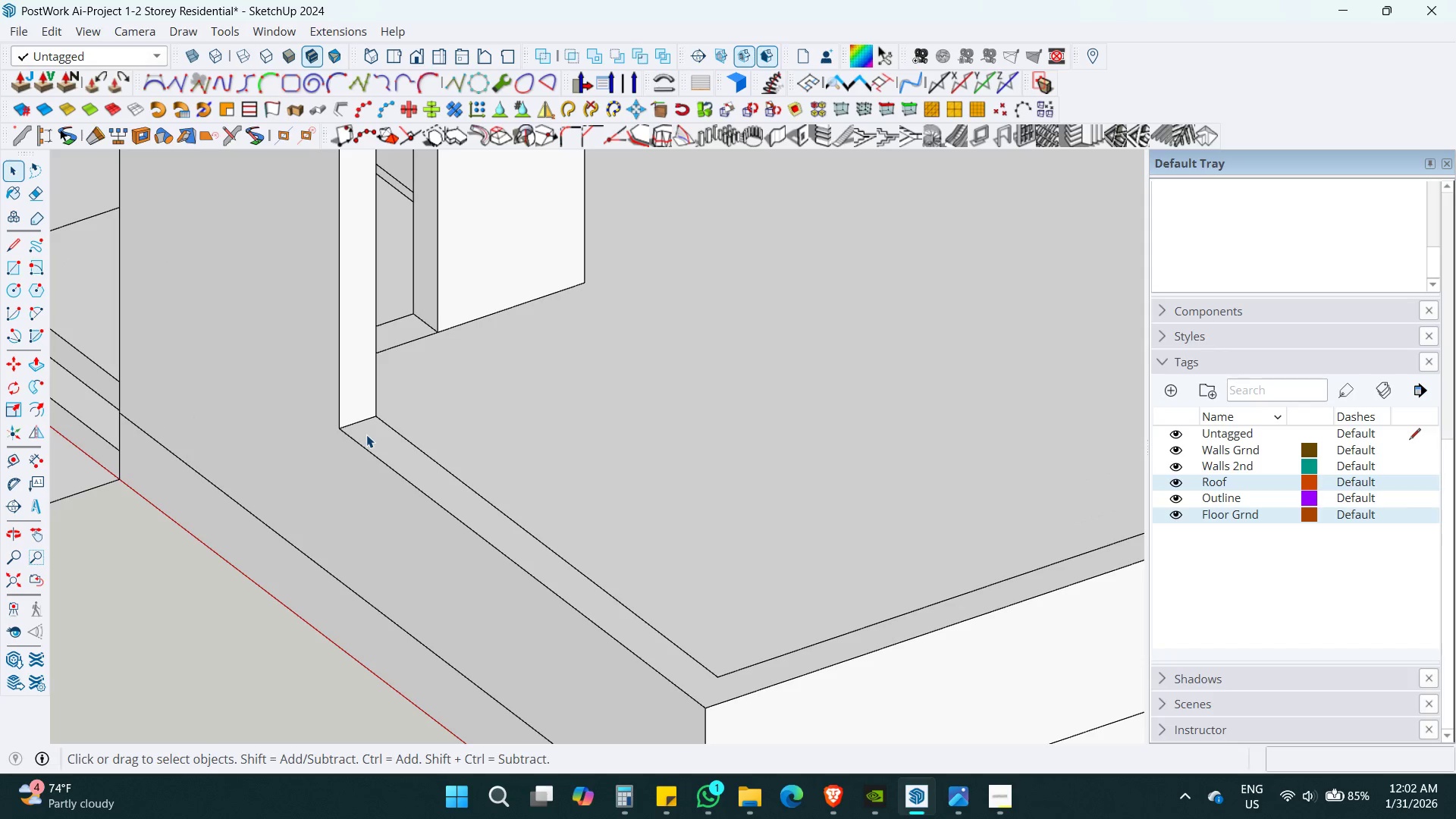 
key(R)
 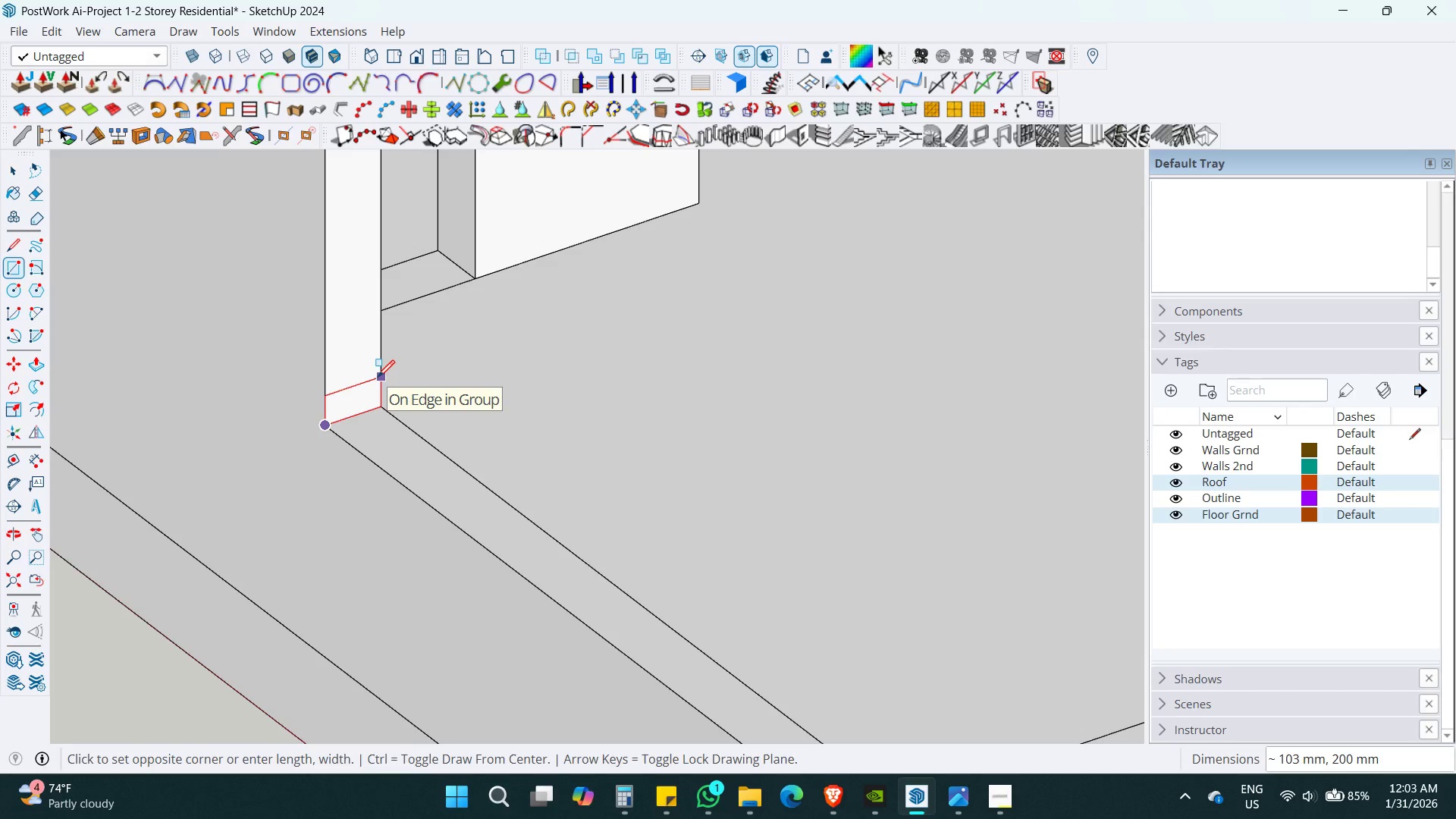 
scroll: coordinate [364, 435], scroll_direction: up, amount: 4.0
 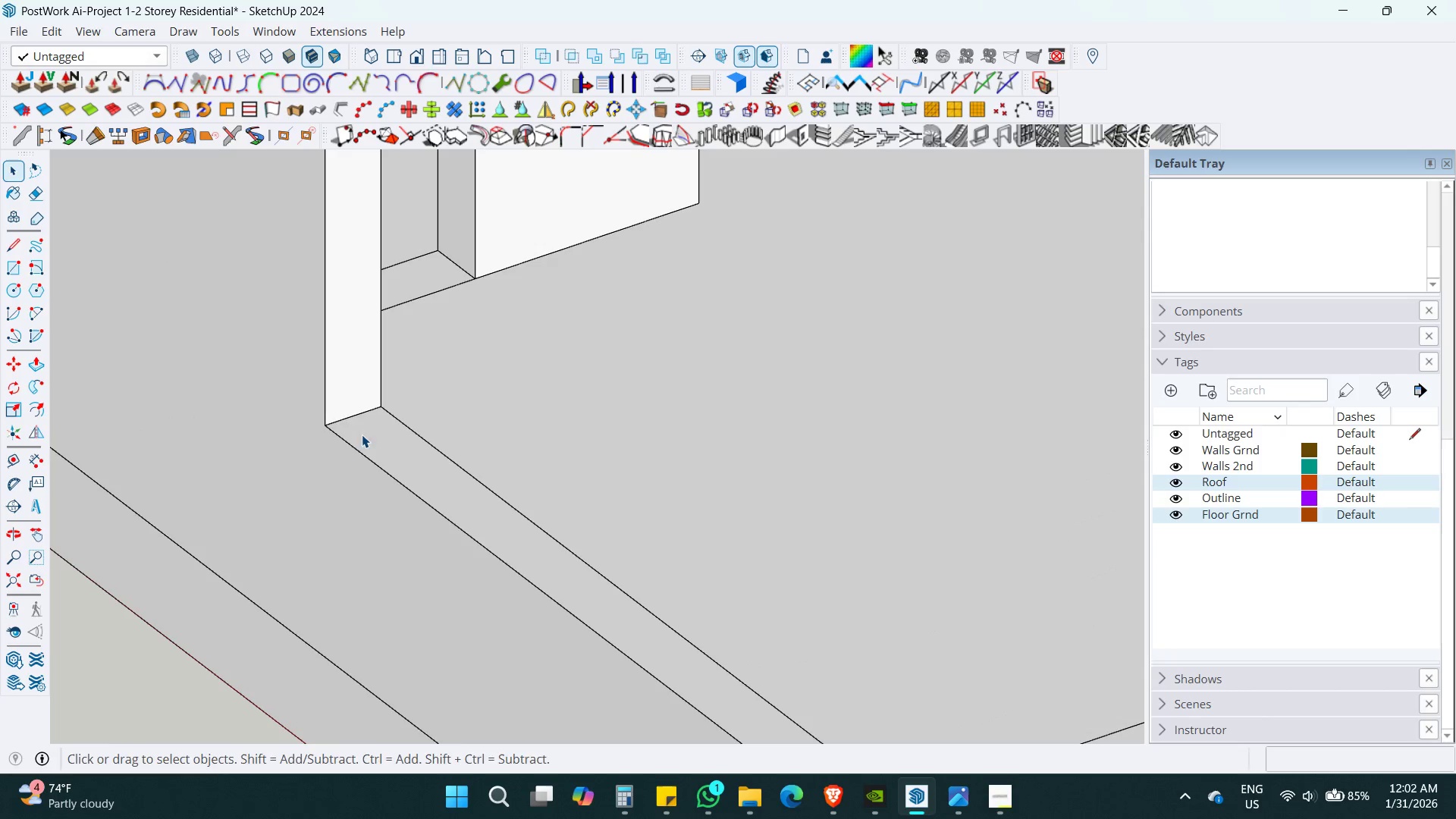 
wait(11.28)
 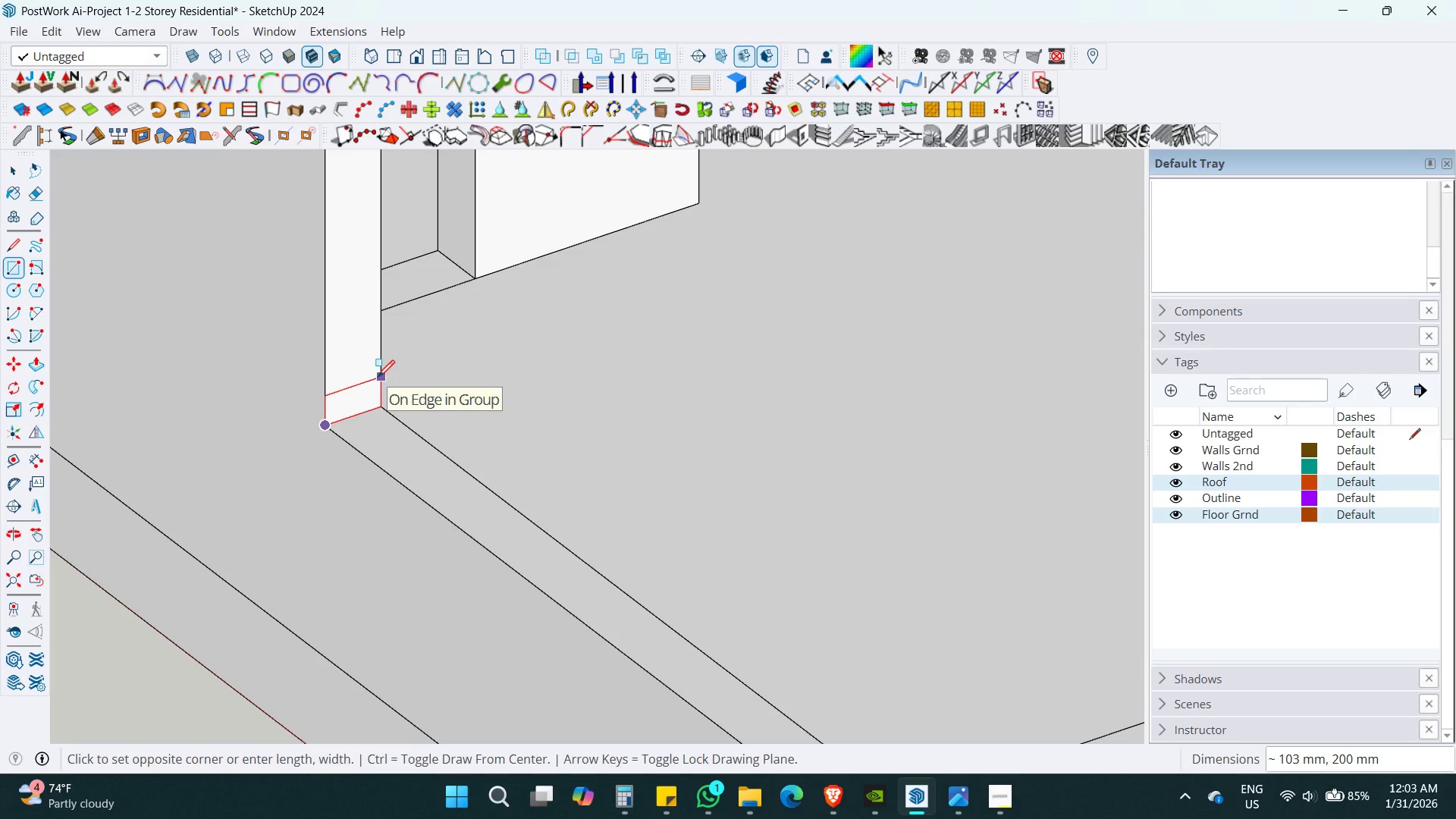 
key(Numpad5)
 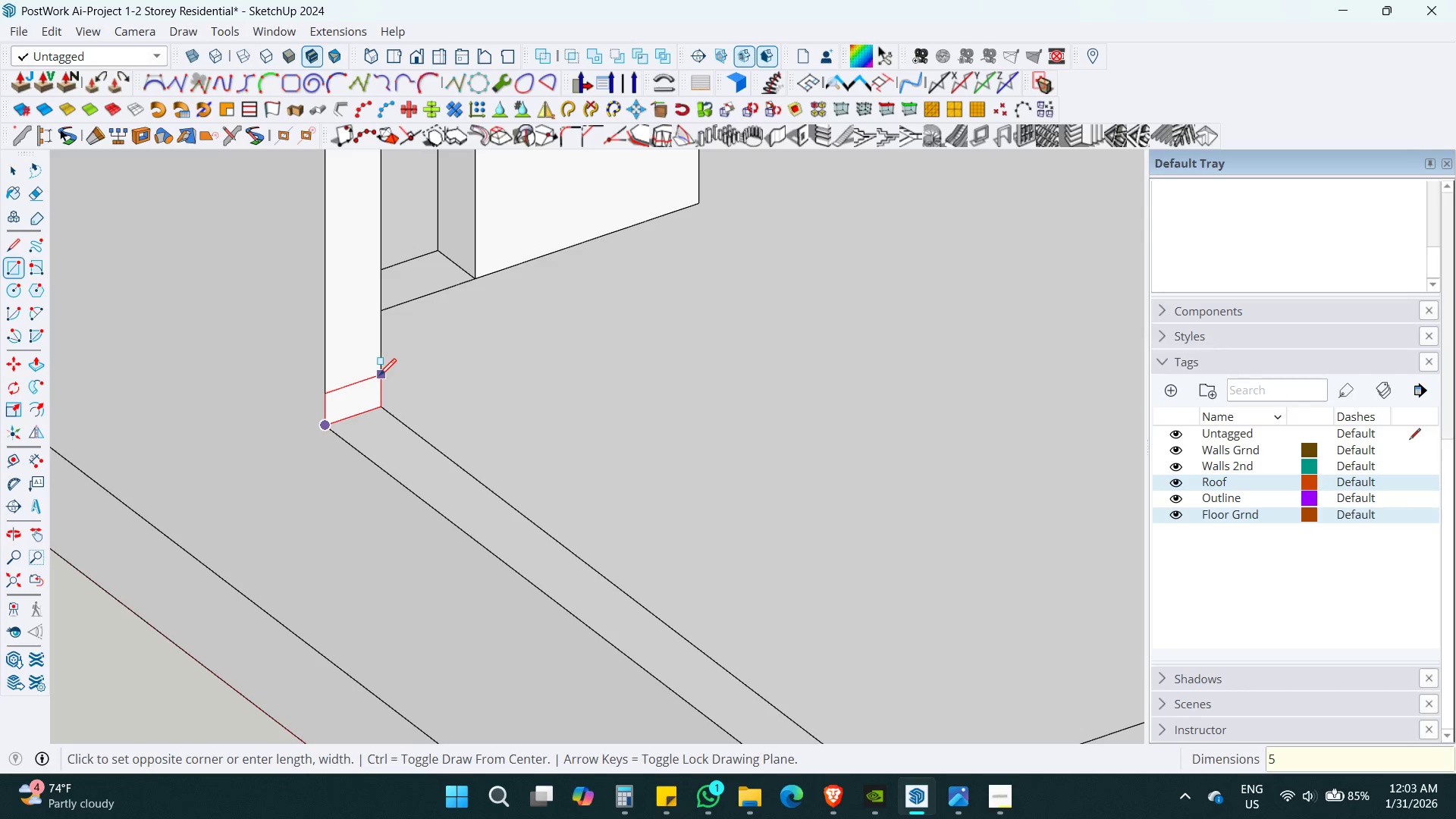 
key(Numpad0)
 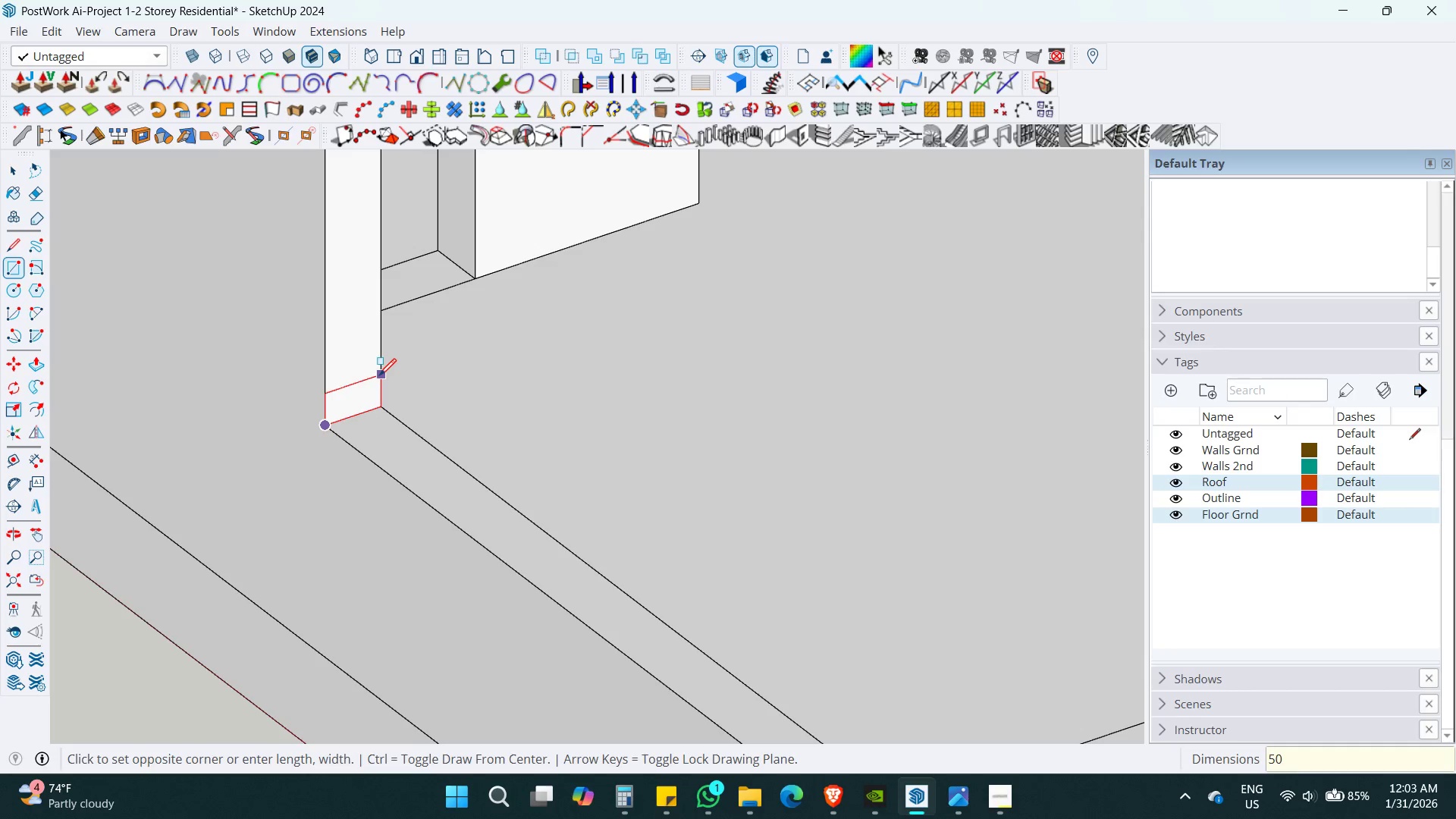 
key(Comma)
 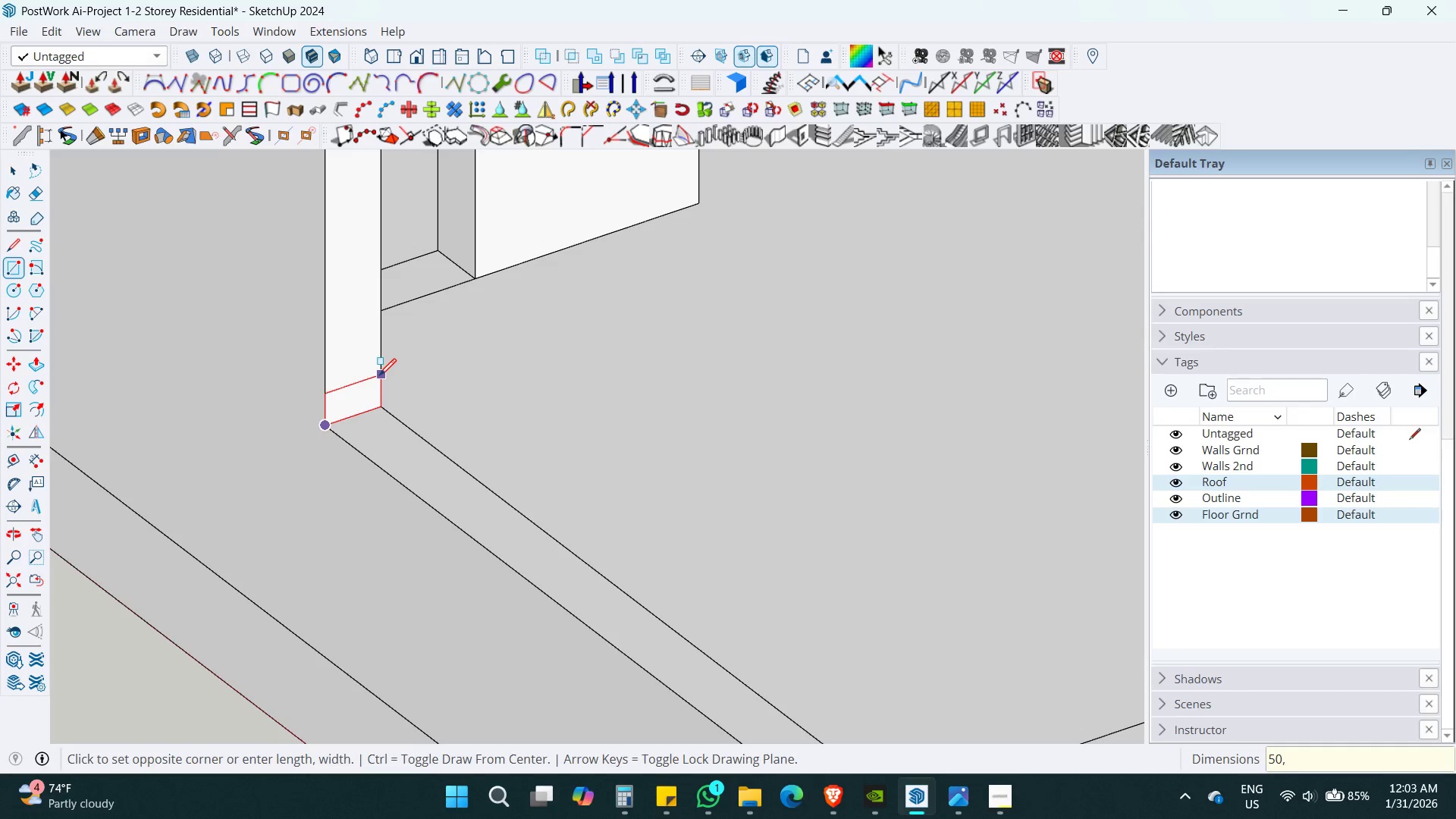 
key(Numpad0)
 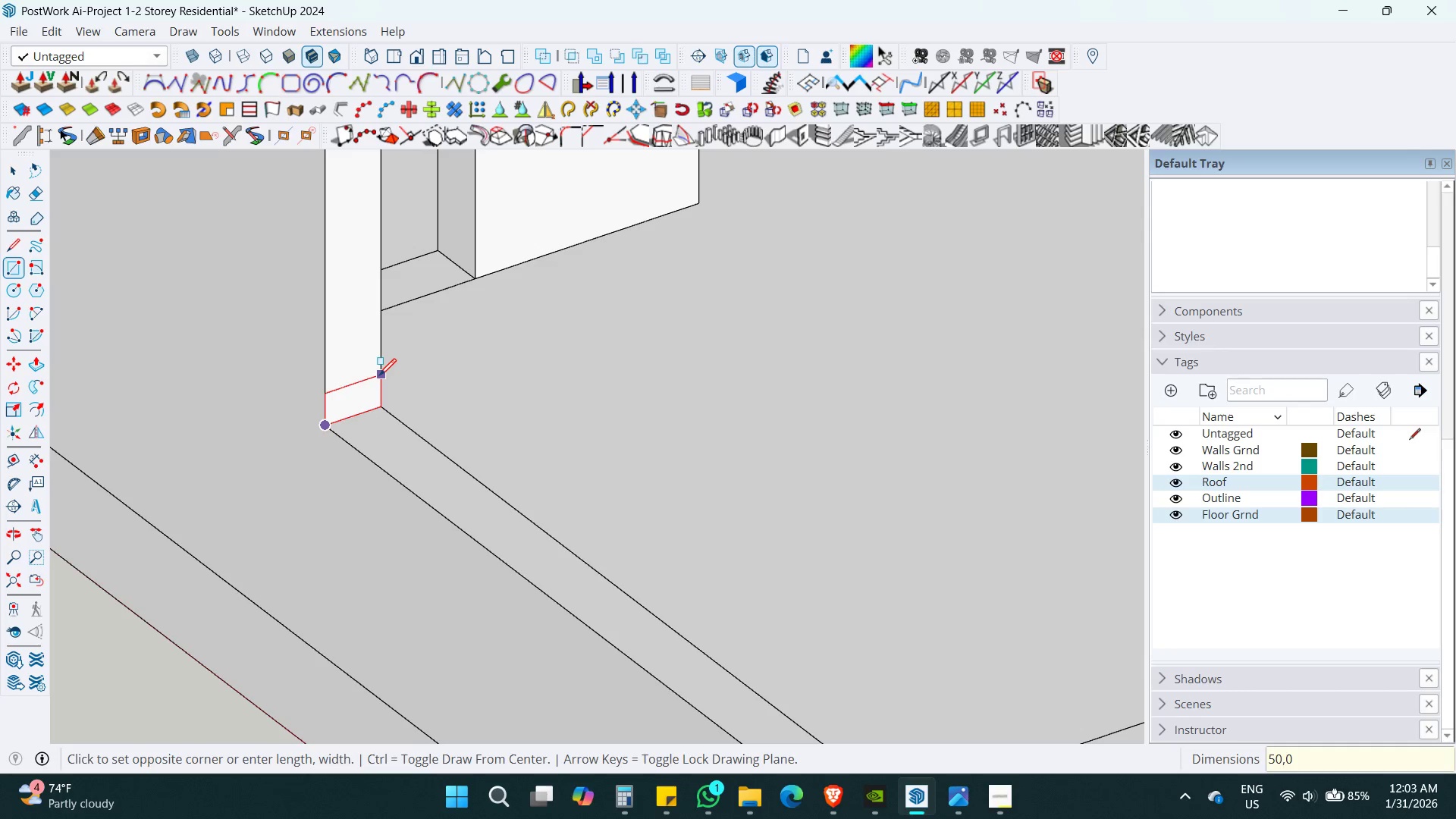 
key(Backspace)
 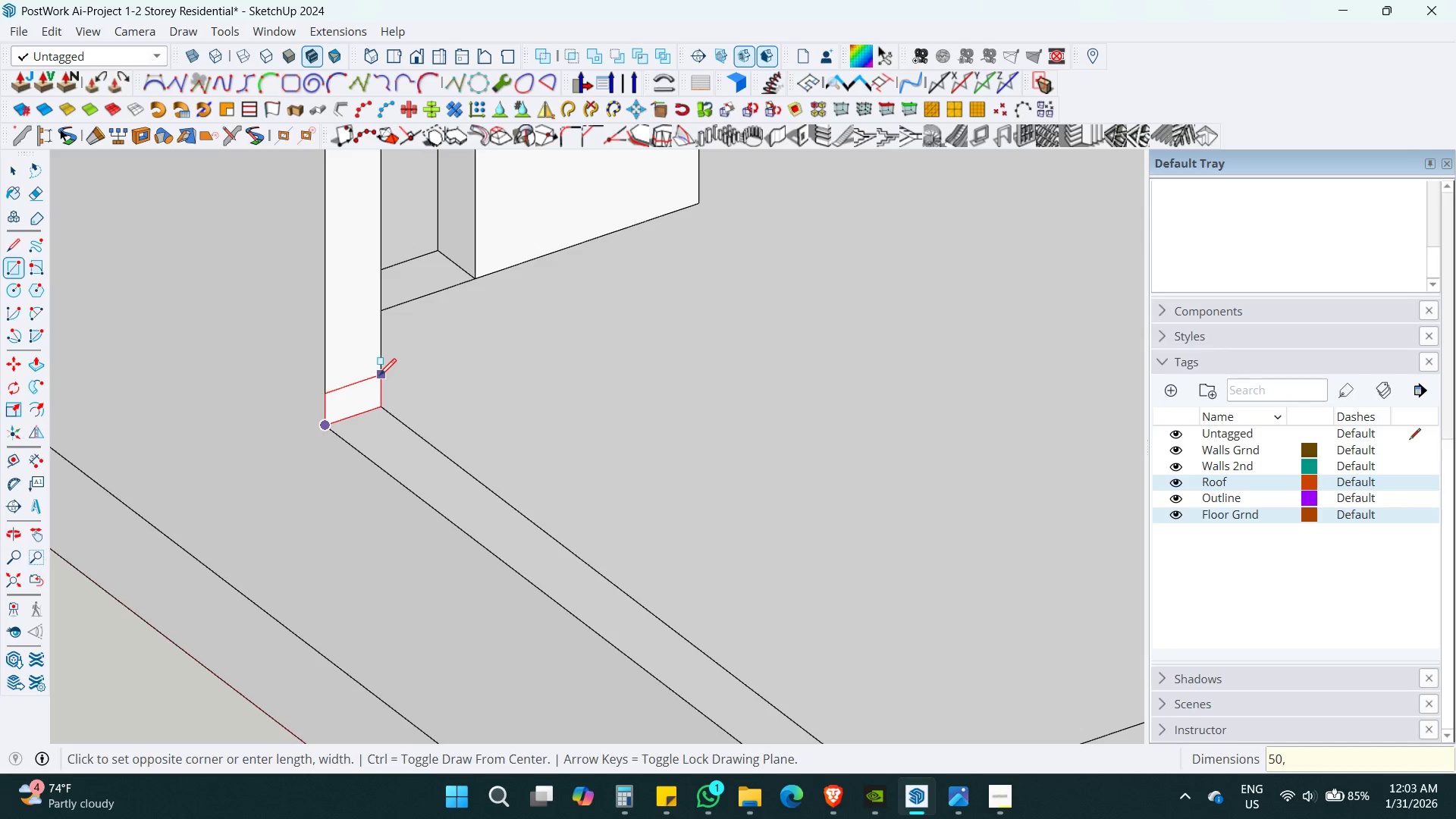 
key(Numpad1)
 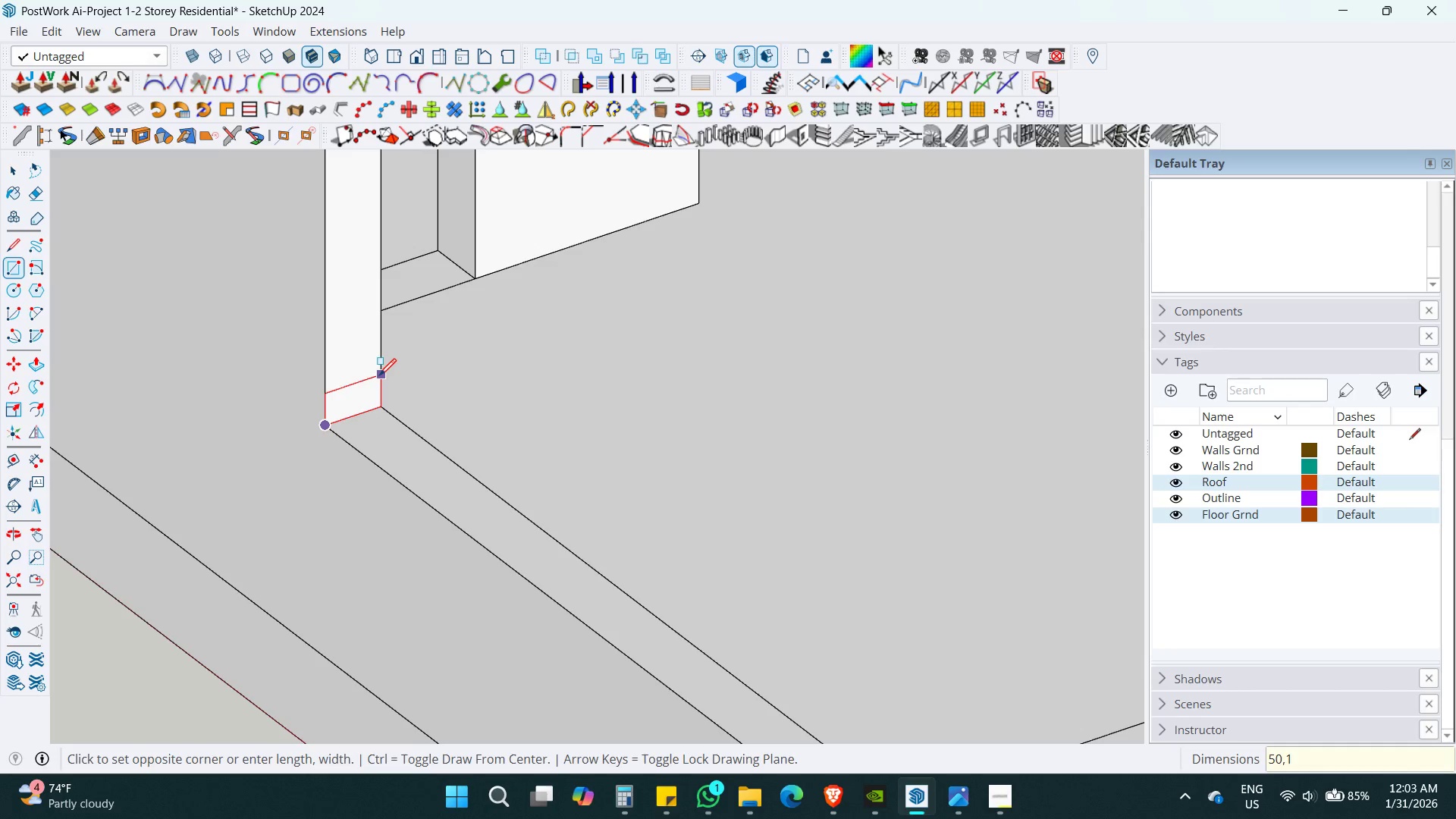 
key(Numpad0)
 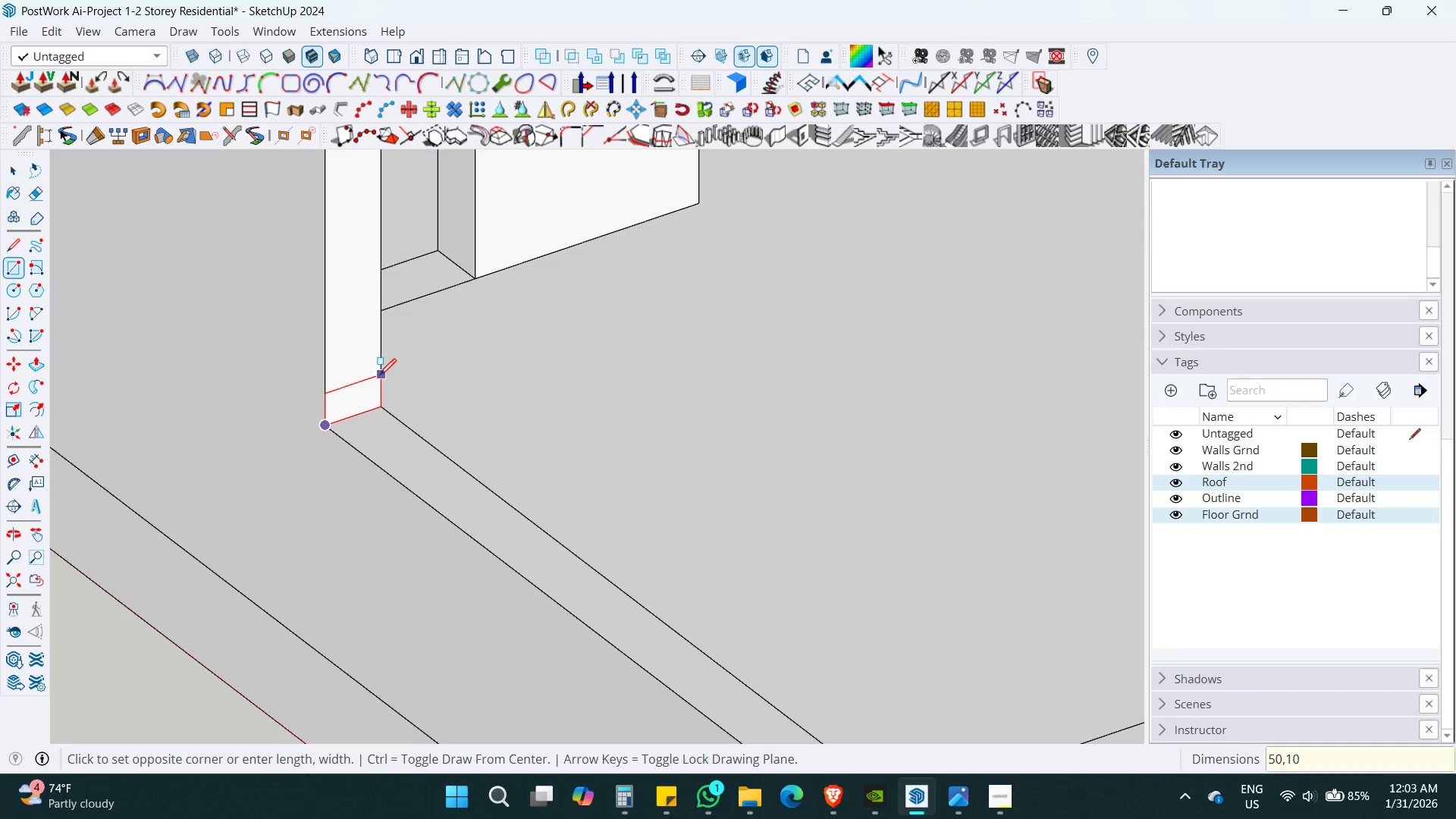 
key(Numpad0)
 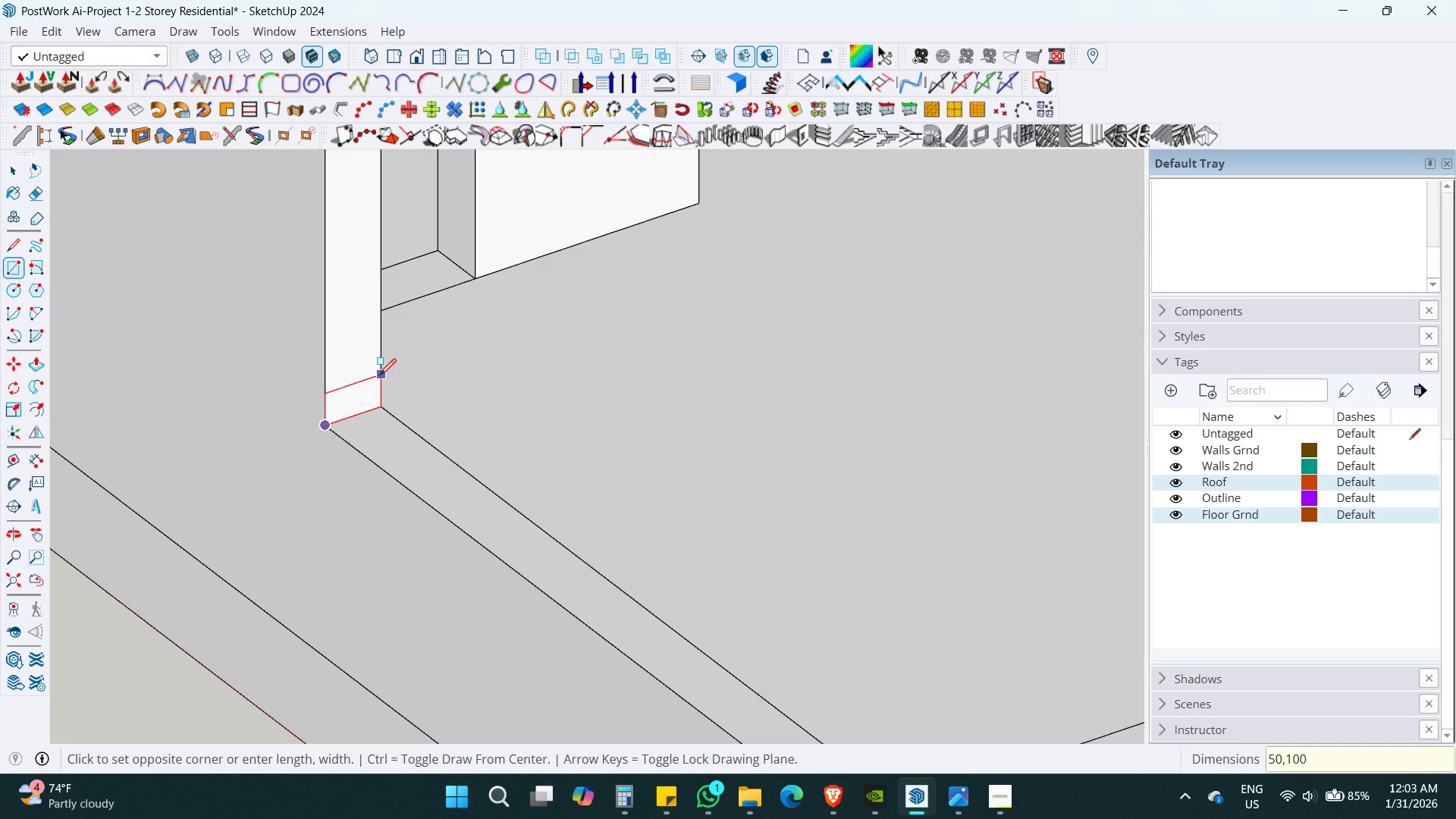 
key(Enter)
 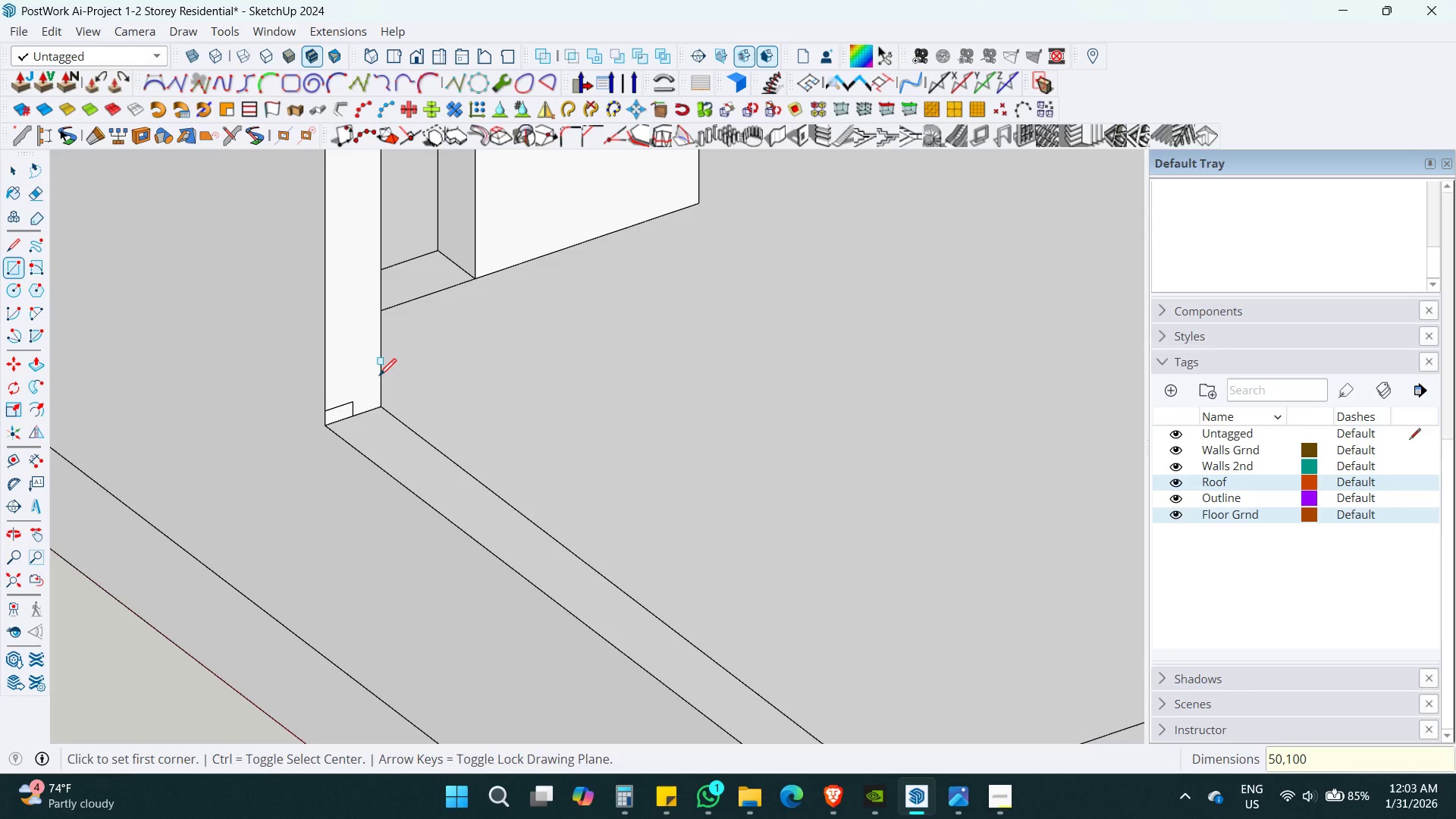 
key(Space)
 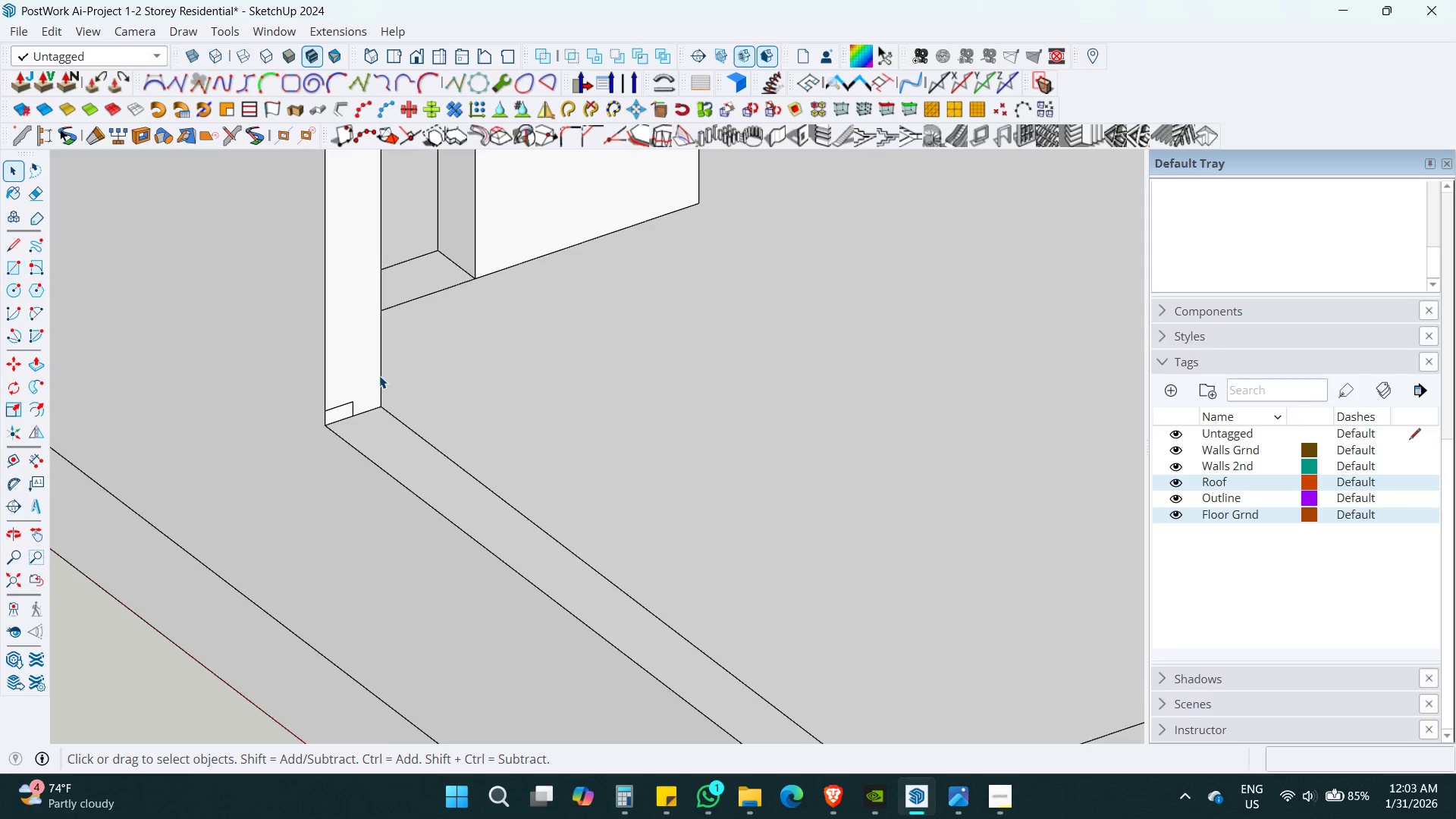 
hold_key(key=ShiftLeft, duration=0.39)
 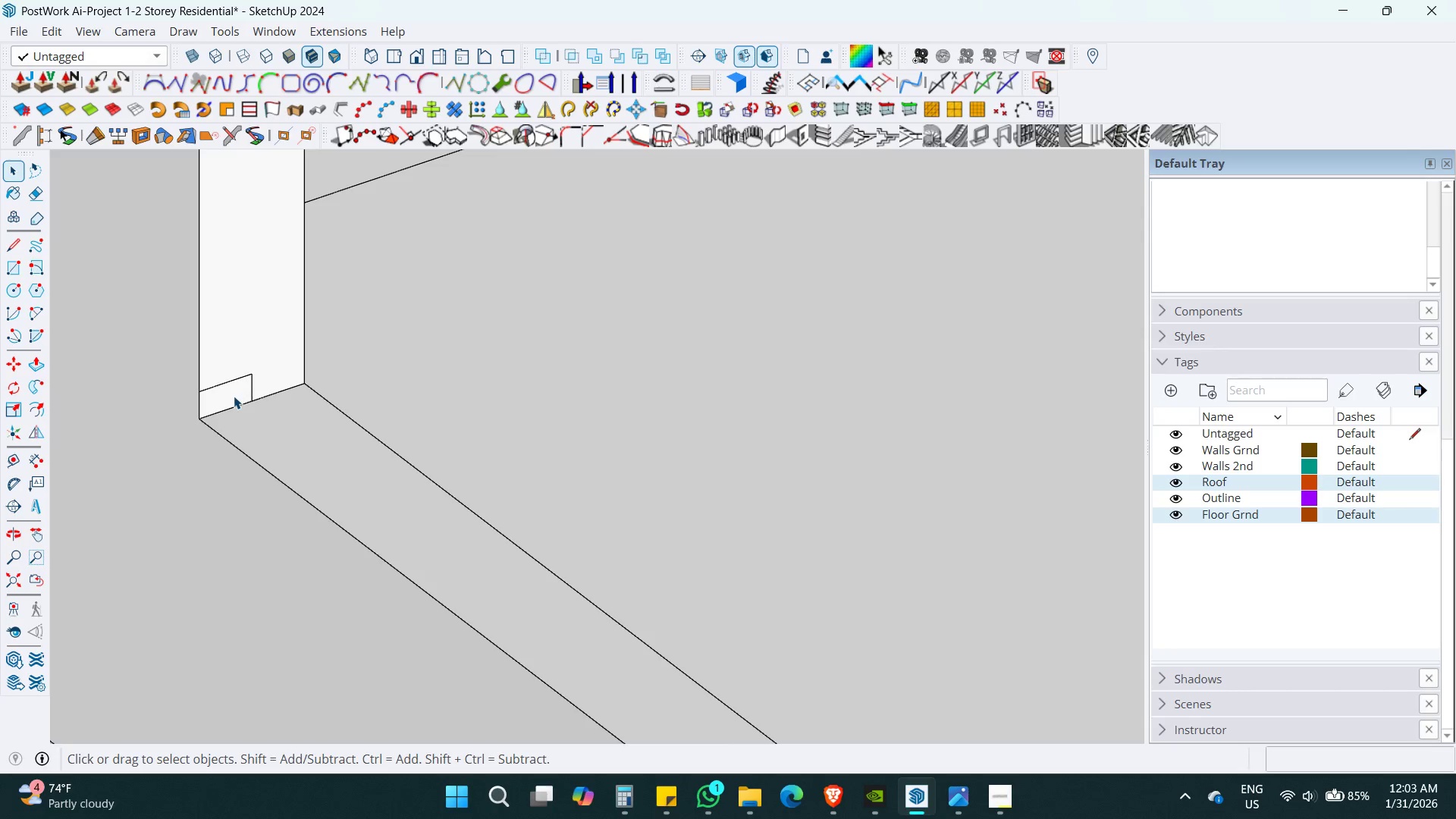 
scroll: coordinate [379, 375], scroll_direction: up, amount: 6.0
 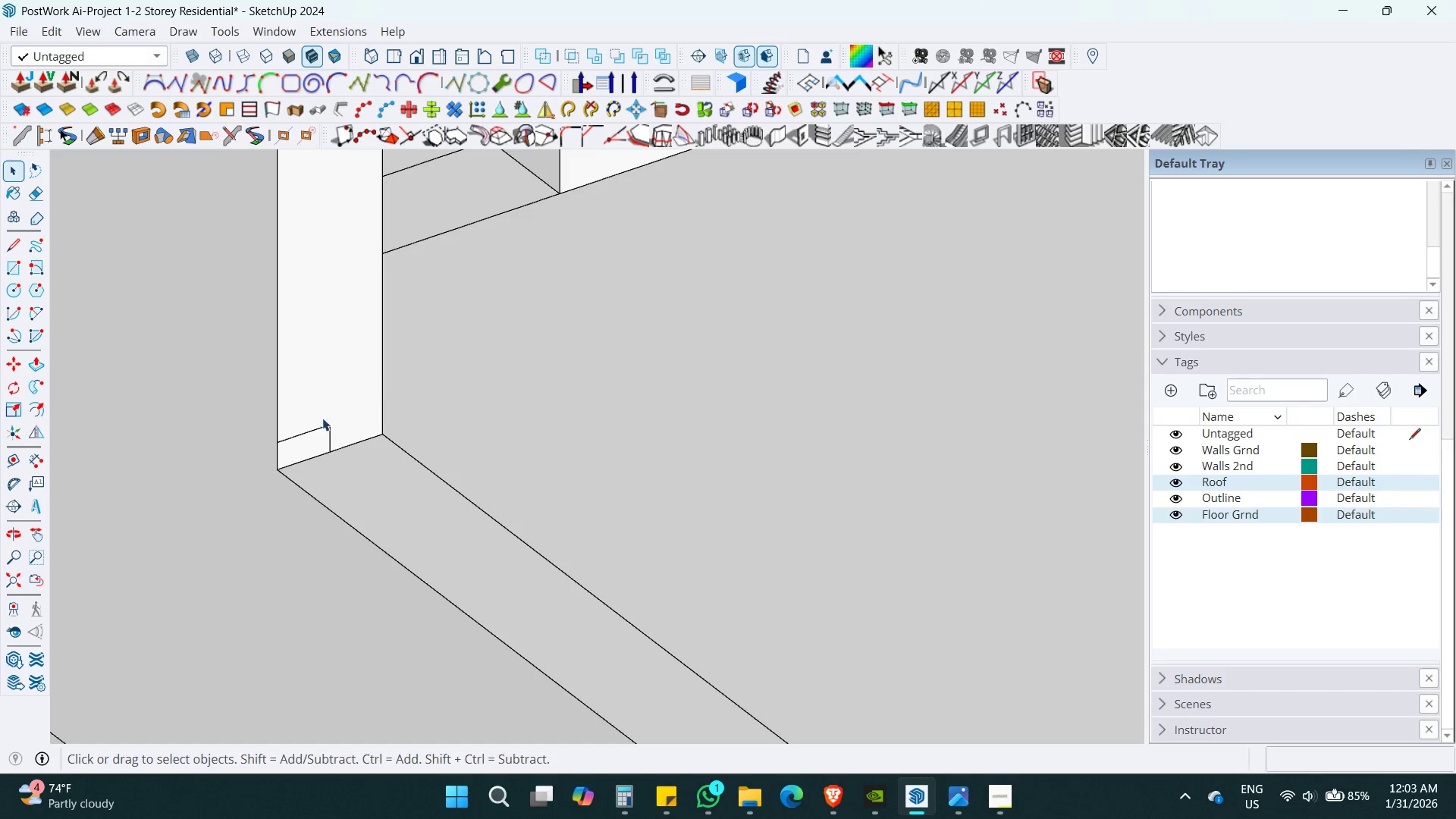 
double_click([233, 396])
 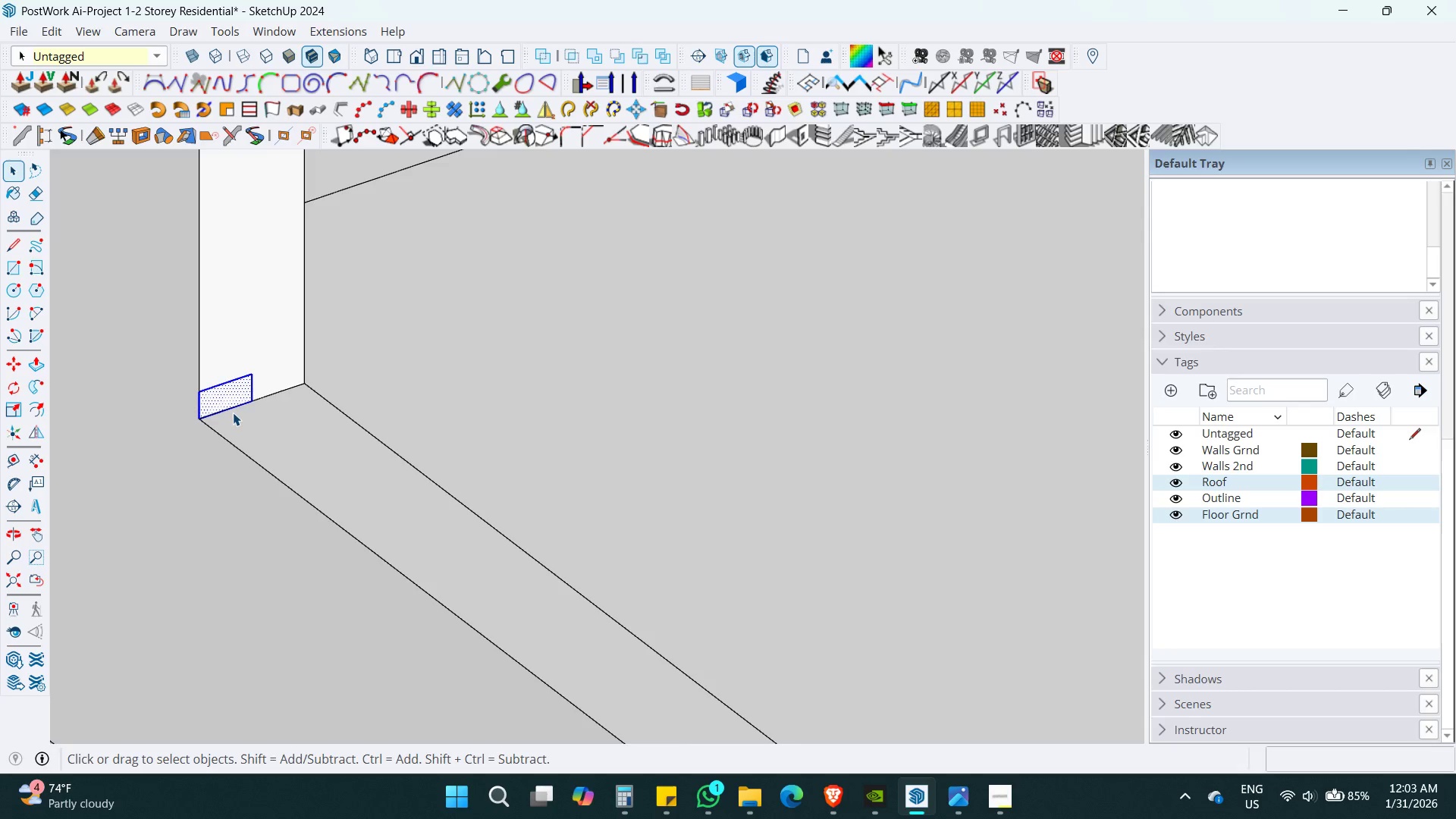 
key(Shift+ShiftLeft)
 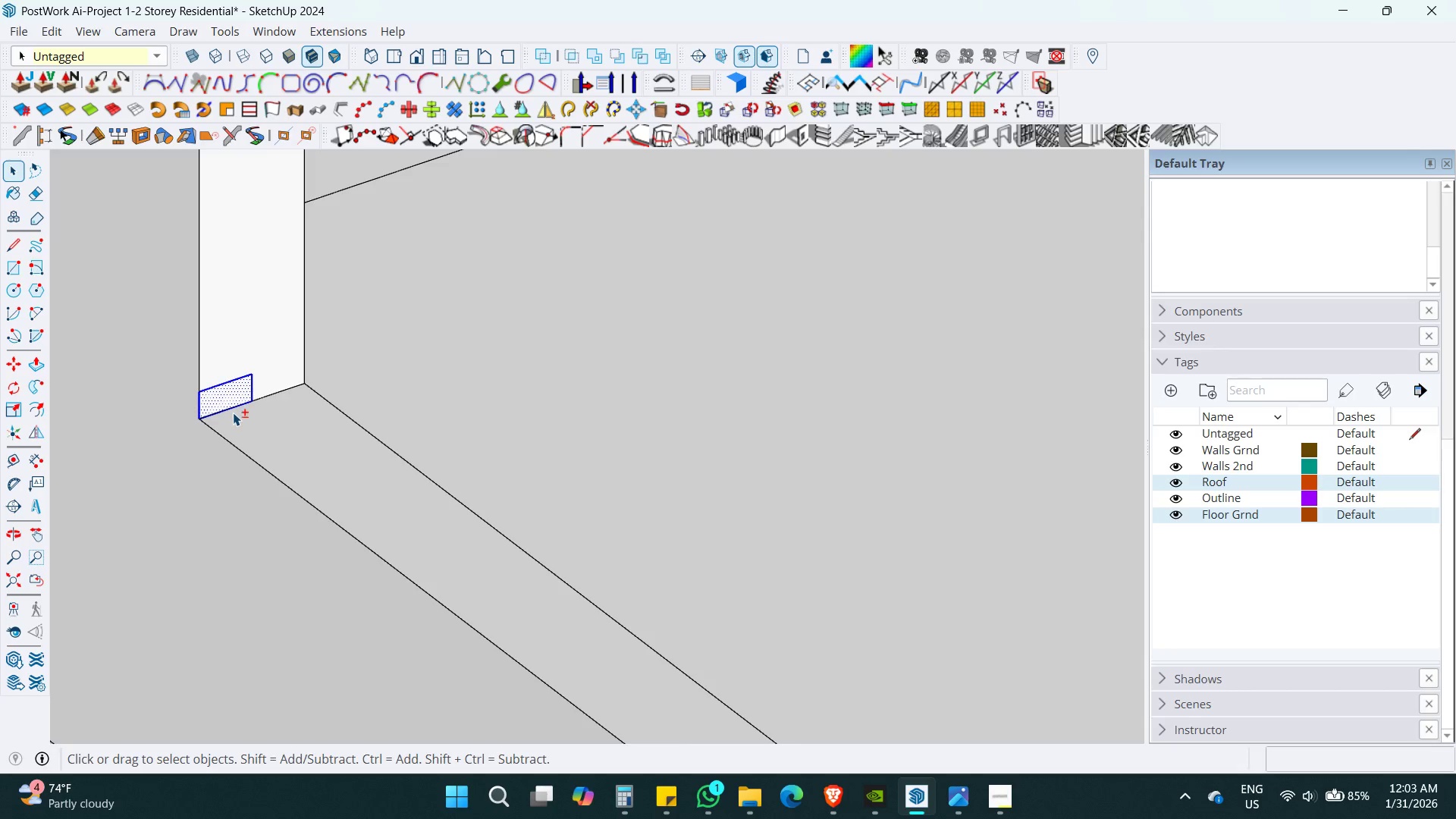 
key(M)
 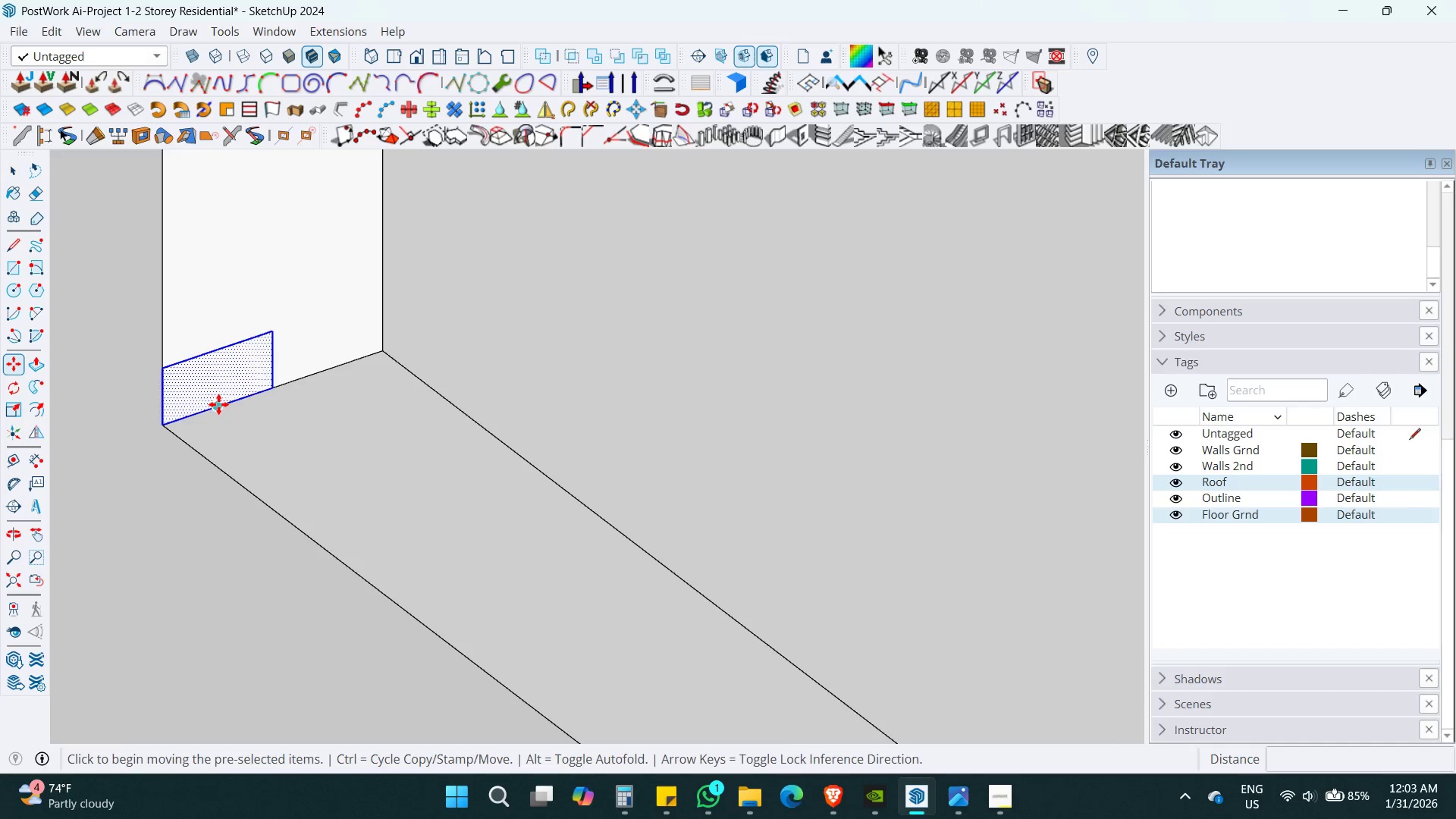 
scroll: coordinate [233, 413], scroll_direction: up, amount: 7.0
 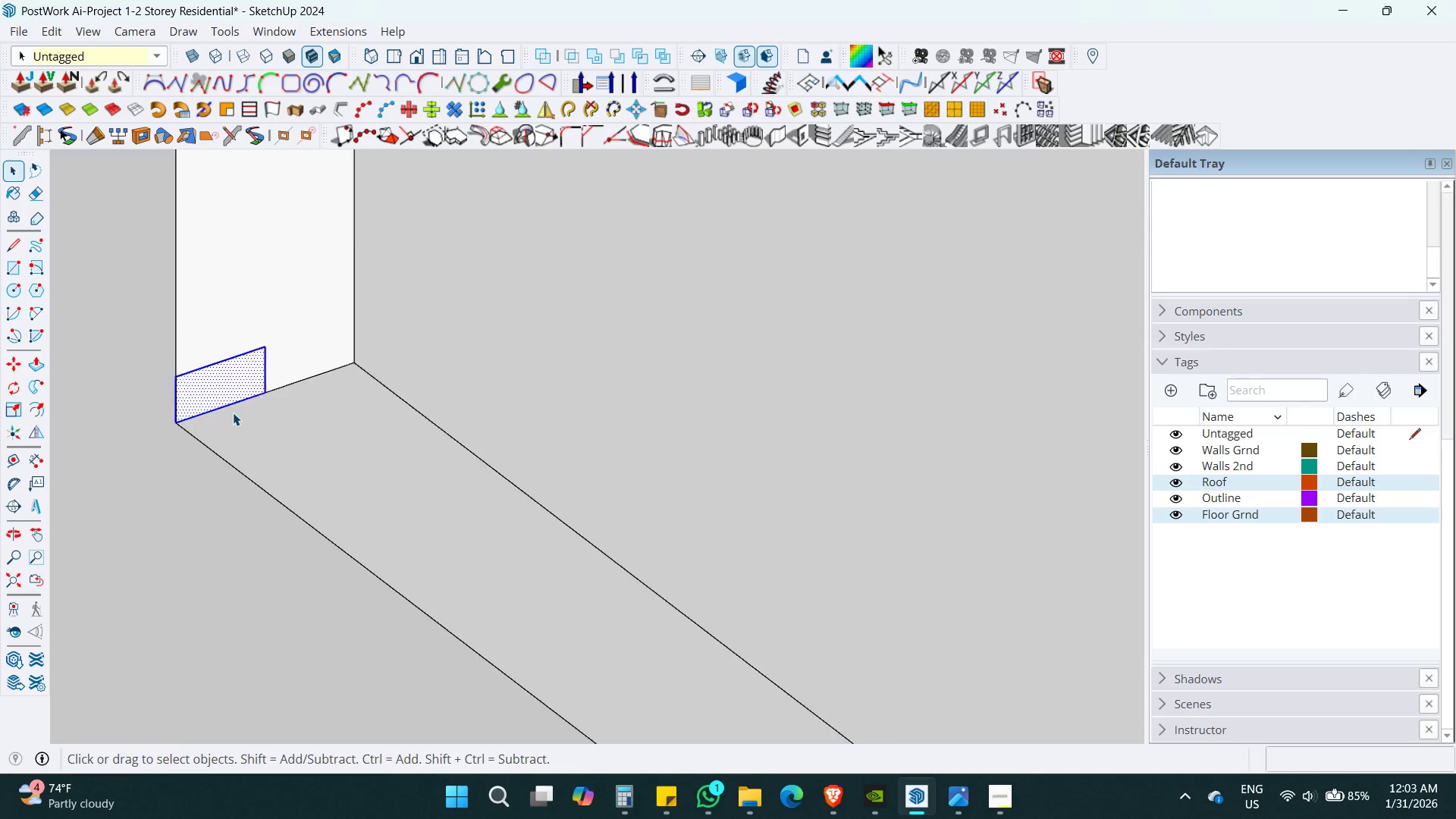 
left_click([218, 408])
 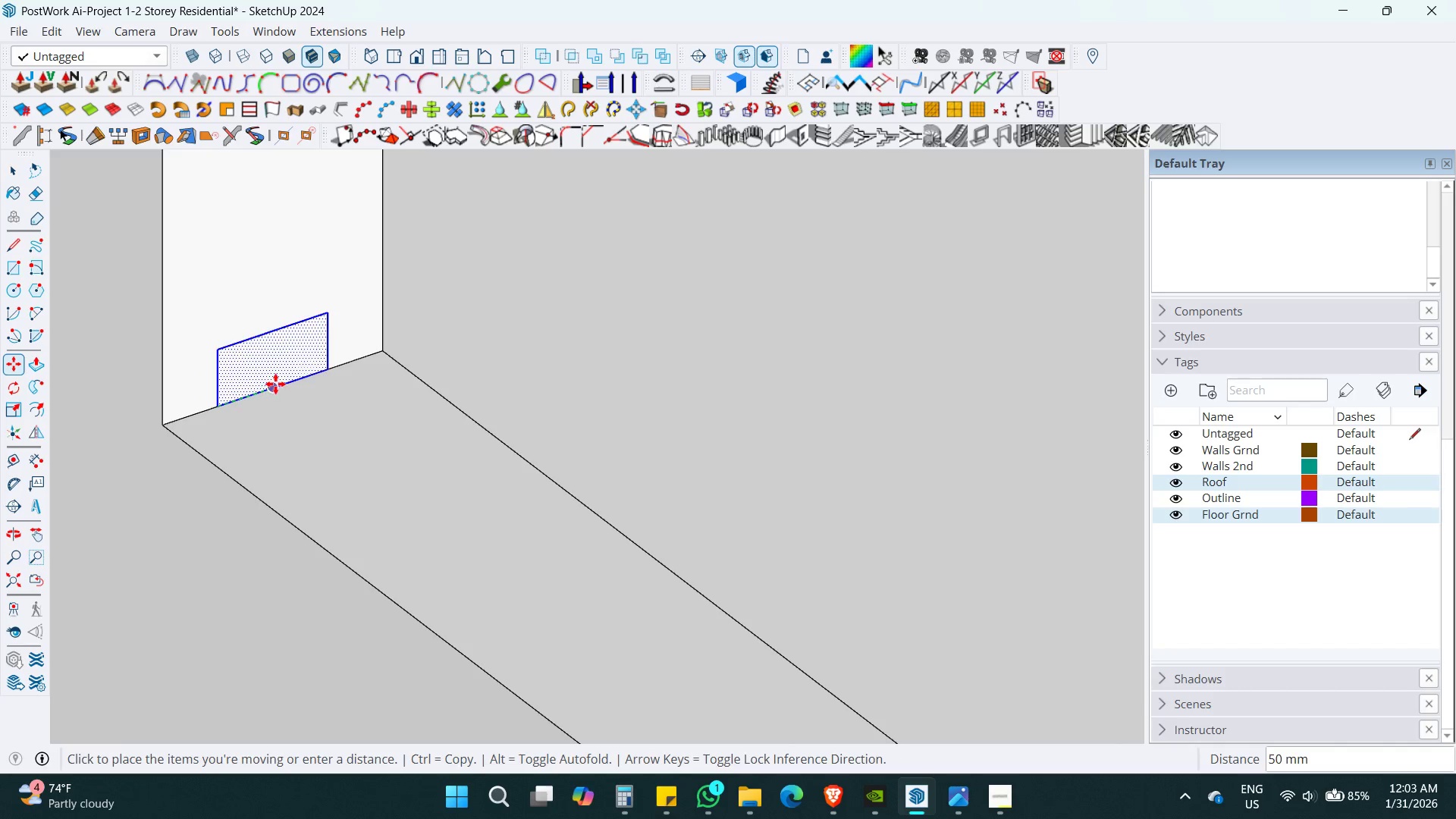 
left_click([276, 383])
 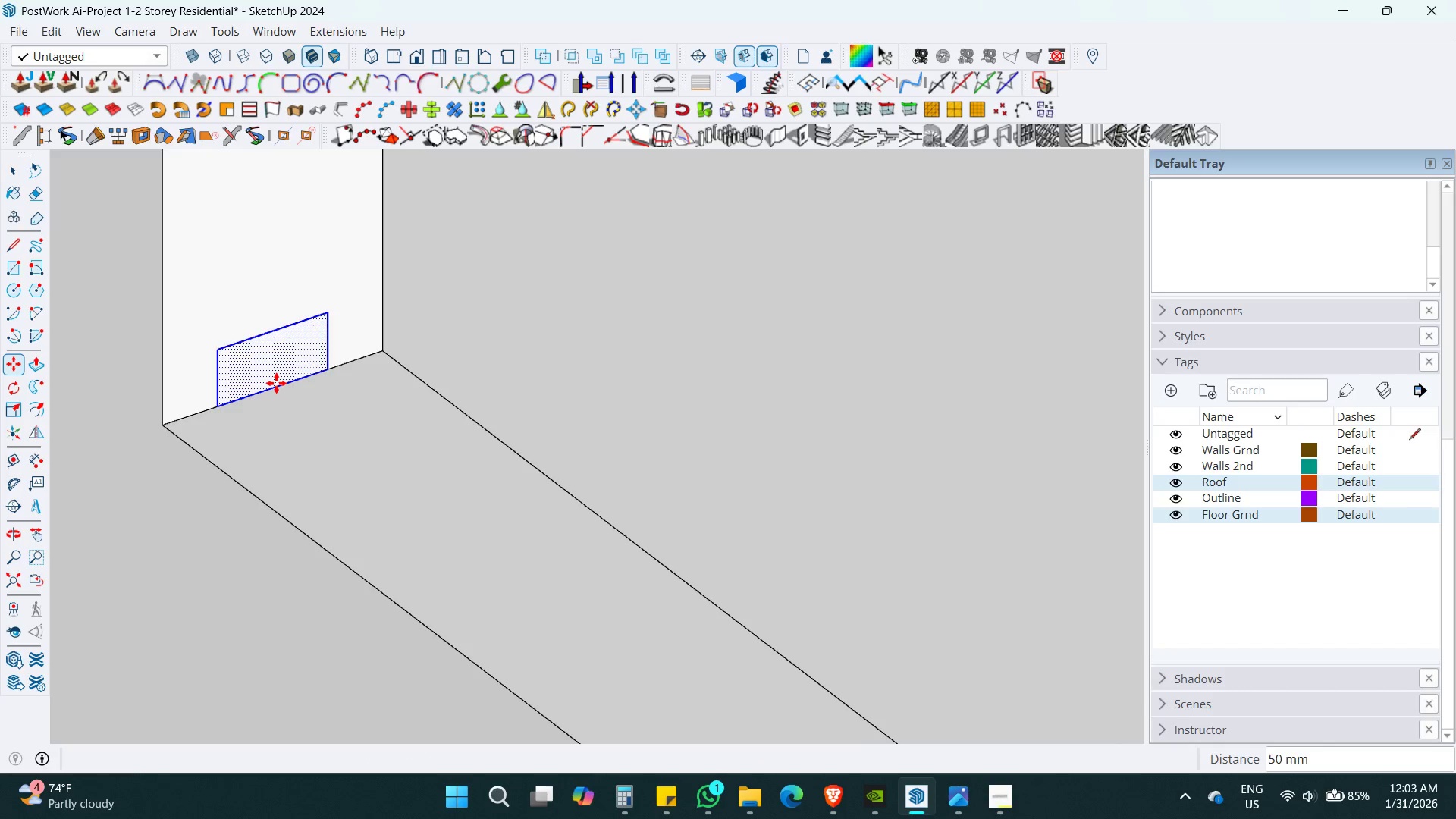 
key(Space)
 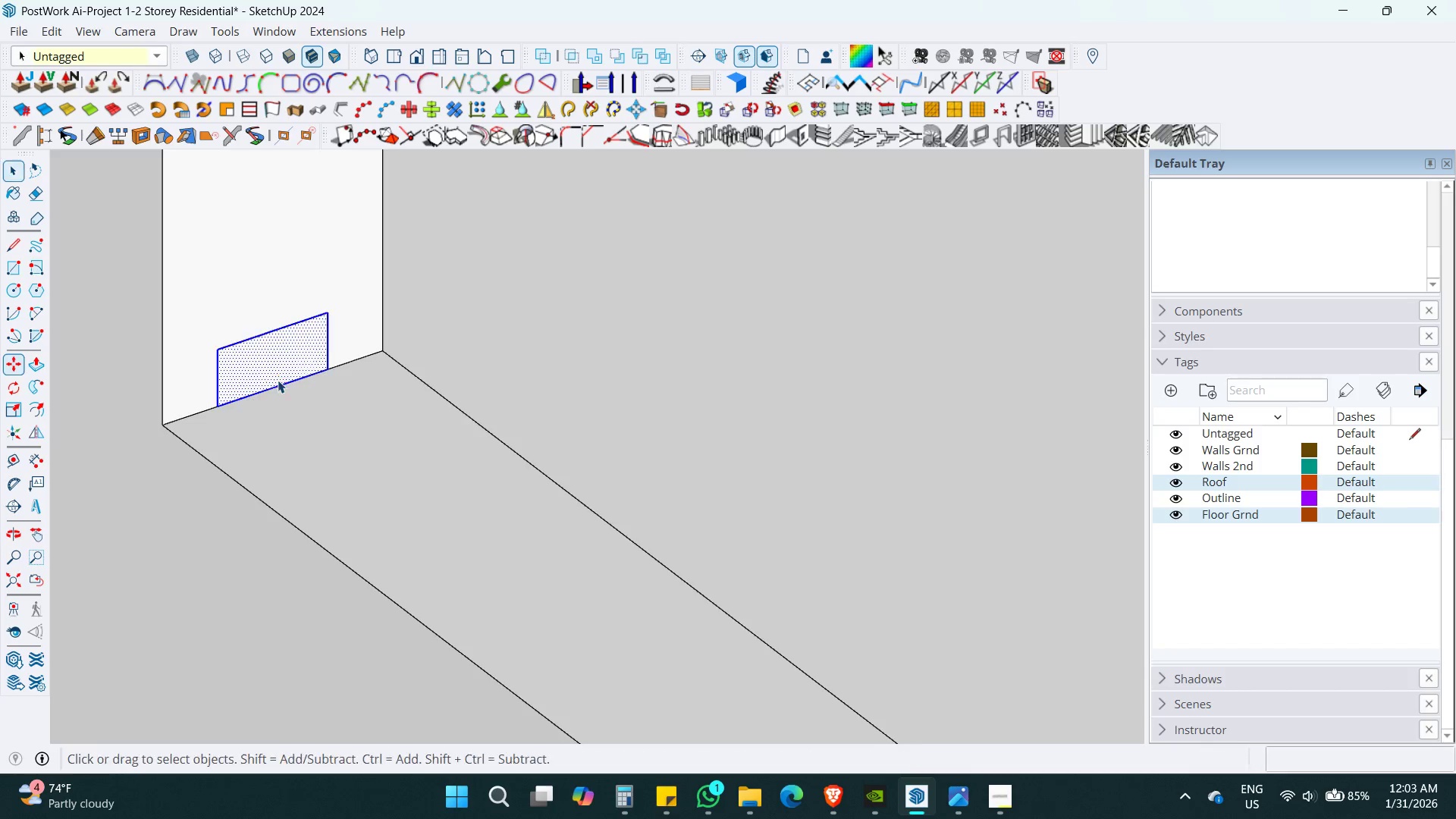 
hold_key(key=ShiftLeft, duration=0.66)
 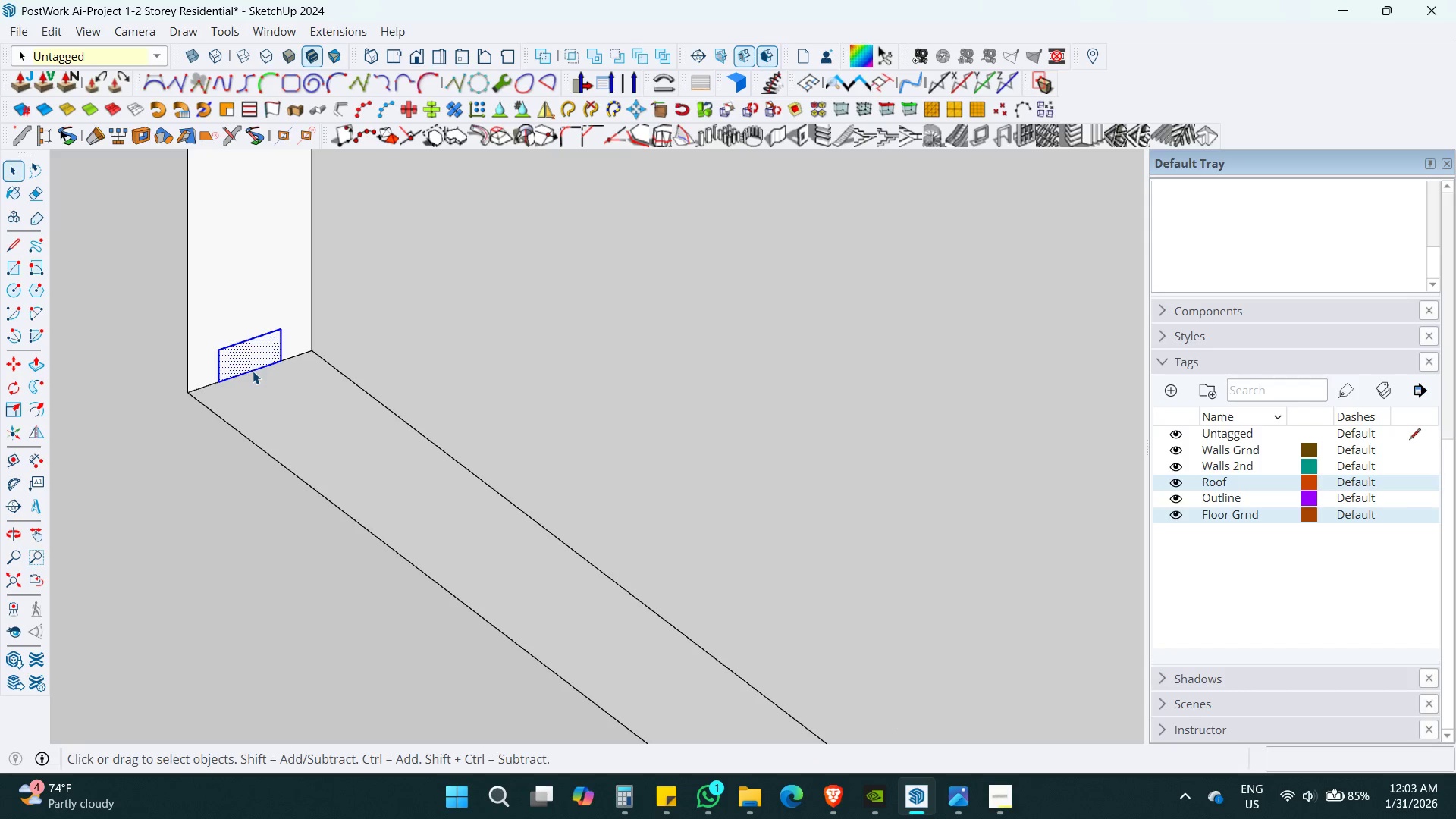 
scroll: coordinate [278, 380], scroll_direction: down, amount: 6.0
 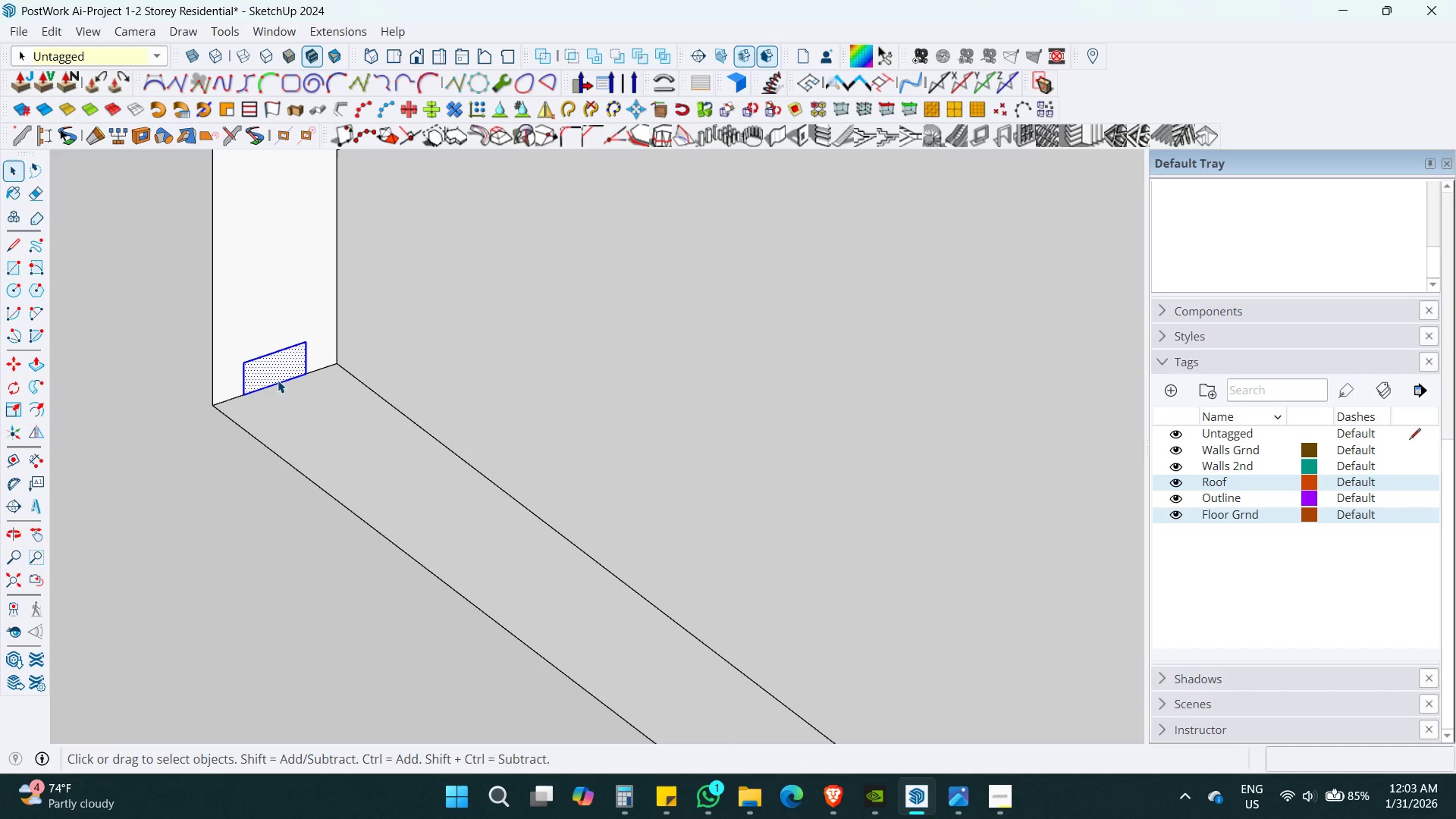 
key(L)
 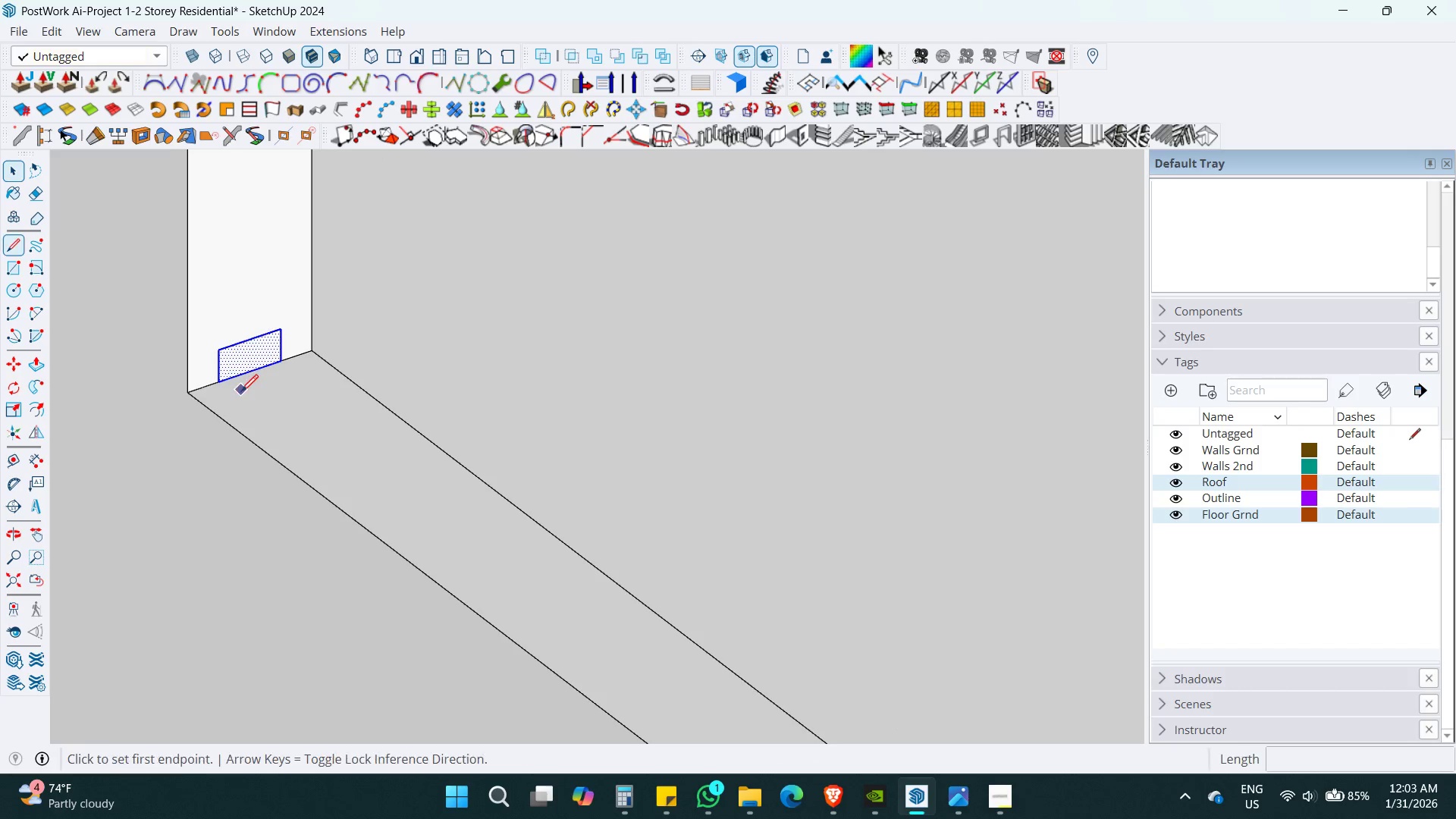 
scroll: coordinate [241, 391], scroll_direction: up, amount: 1.0
 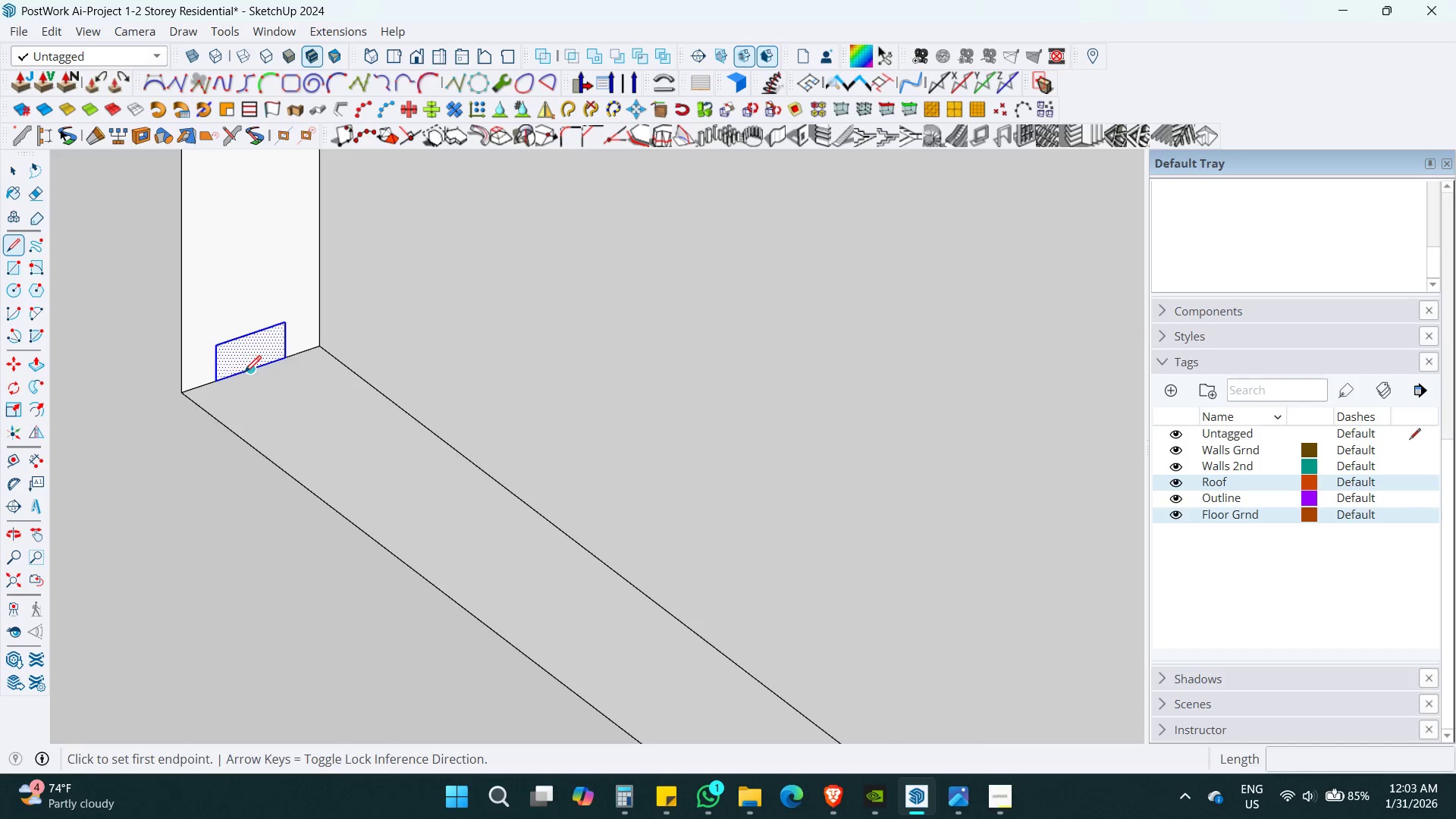 
key(Space)
 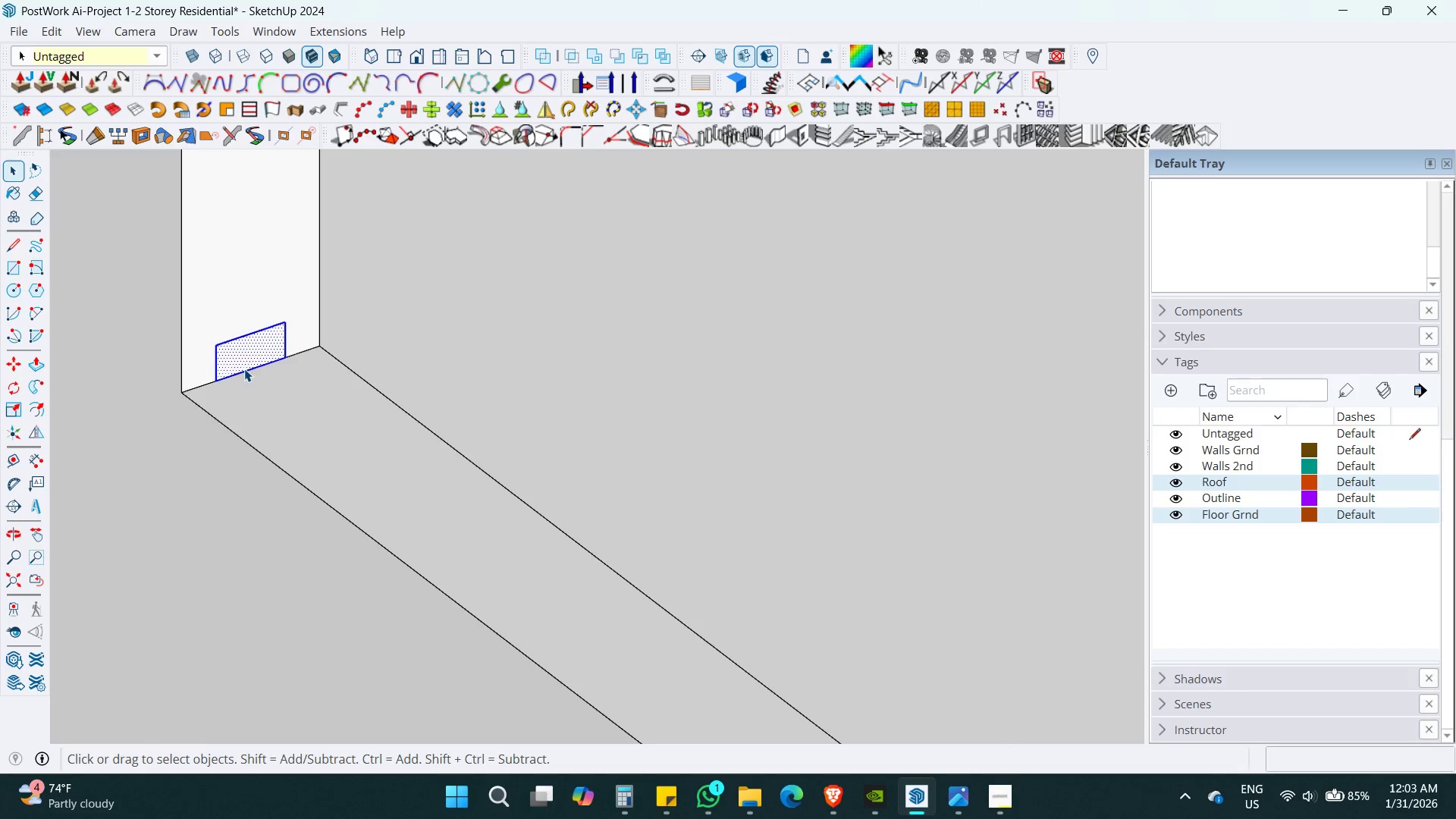 
key(Control+Z)
 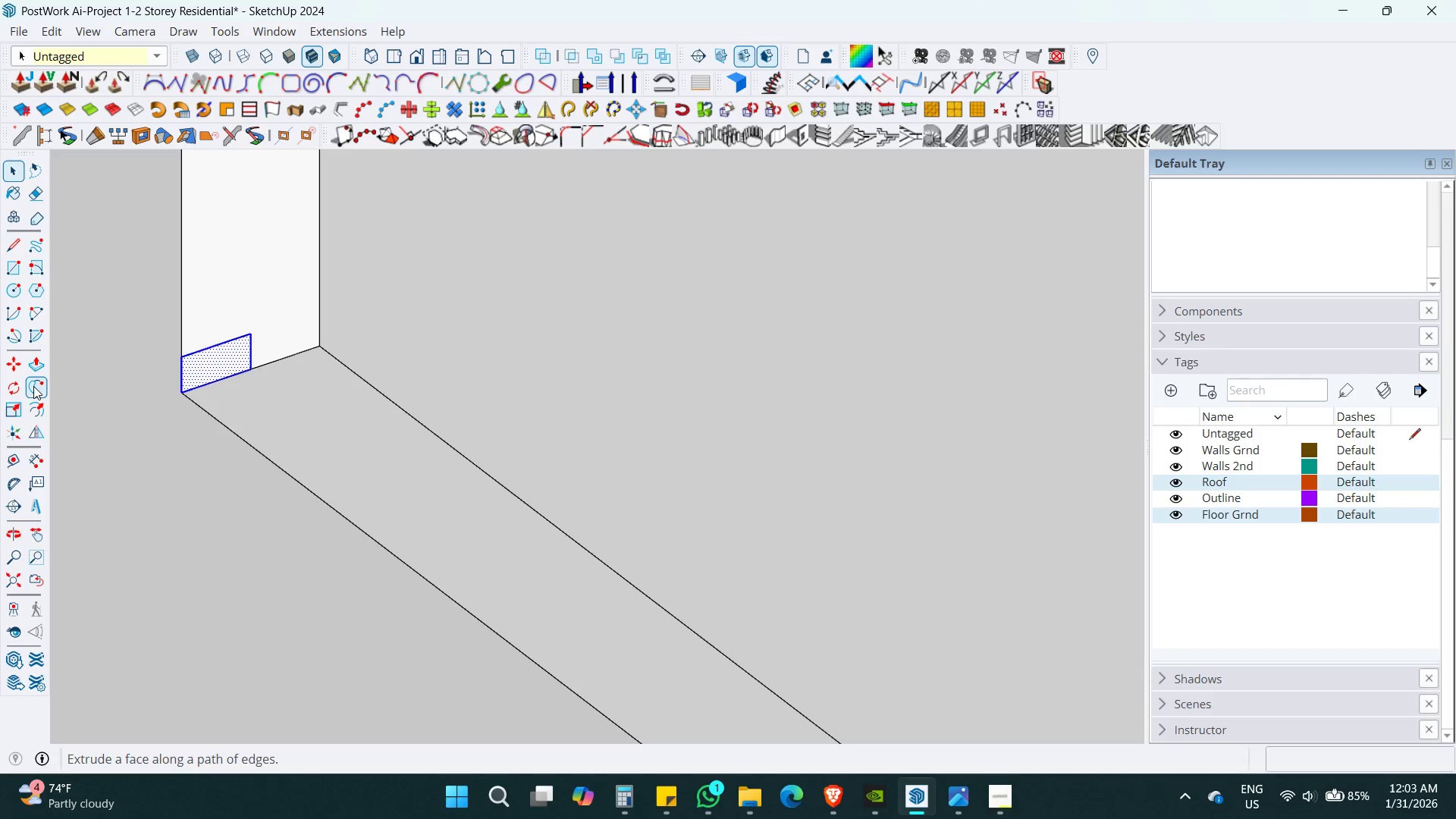 
key(F)
 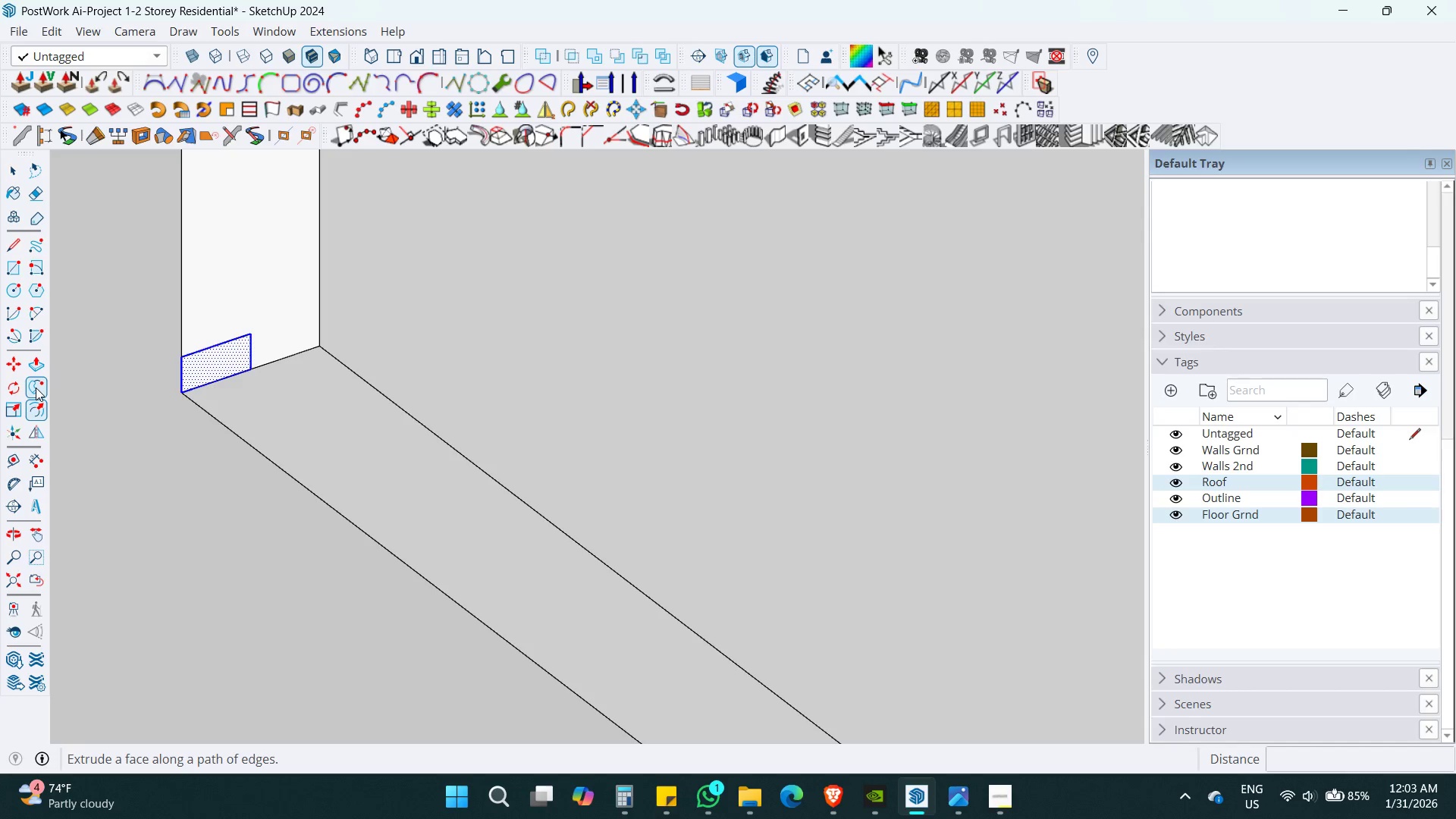 
left_click([36, 388])
 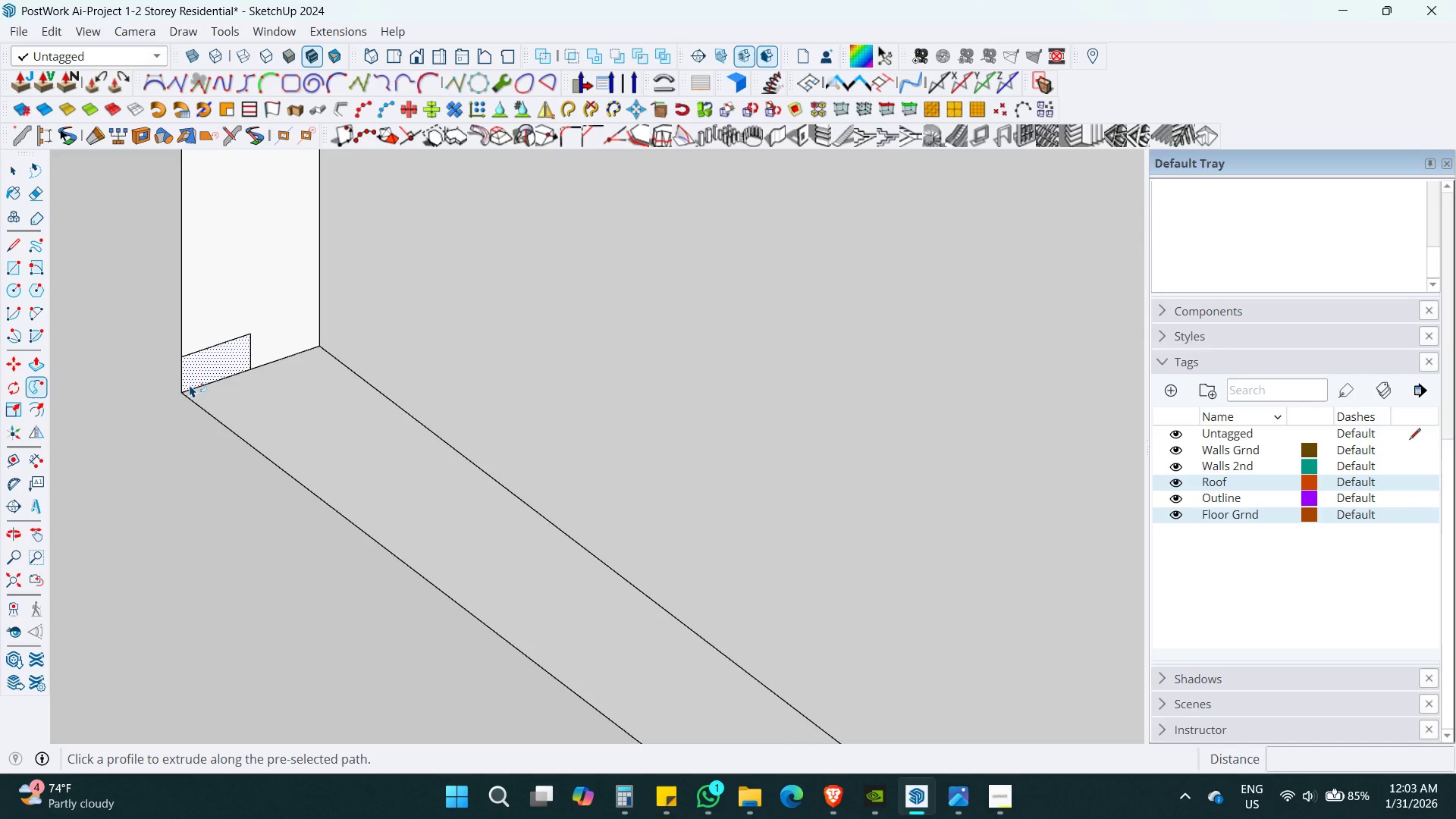 
left_click([190, 384])
 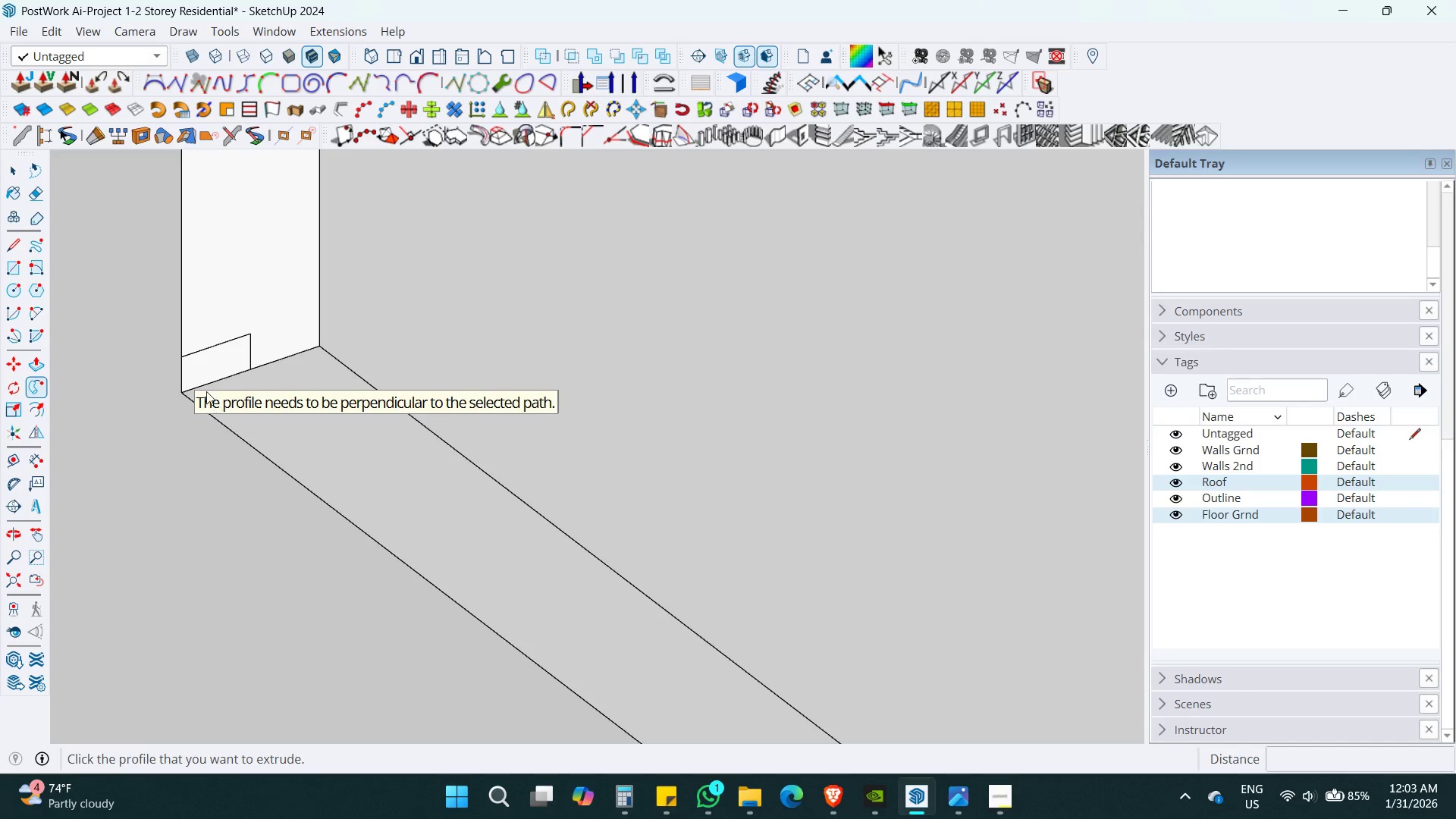 
left_click([198, 377])
 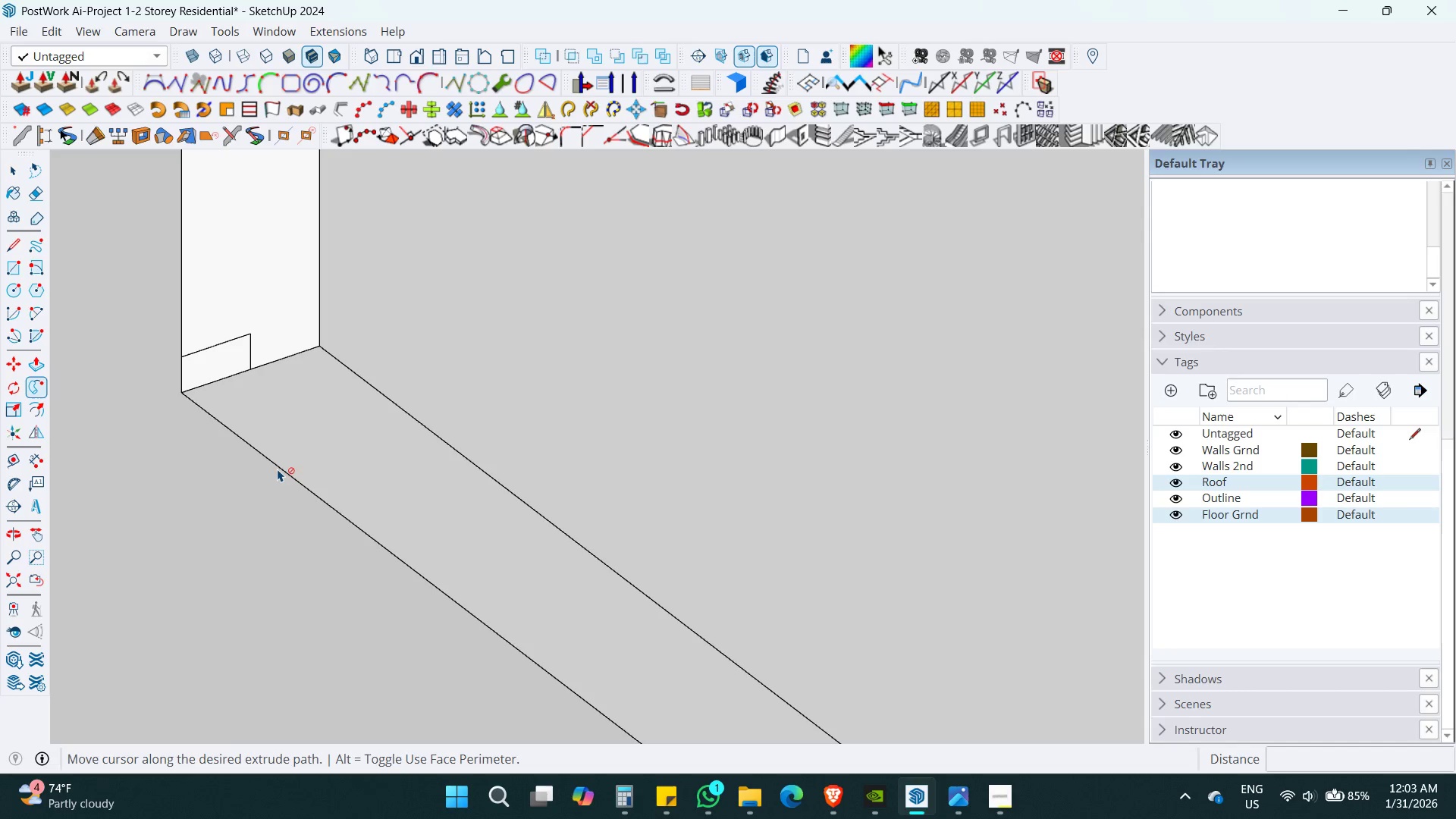 
key(Space)
 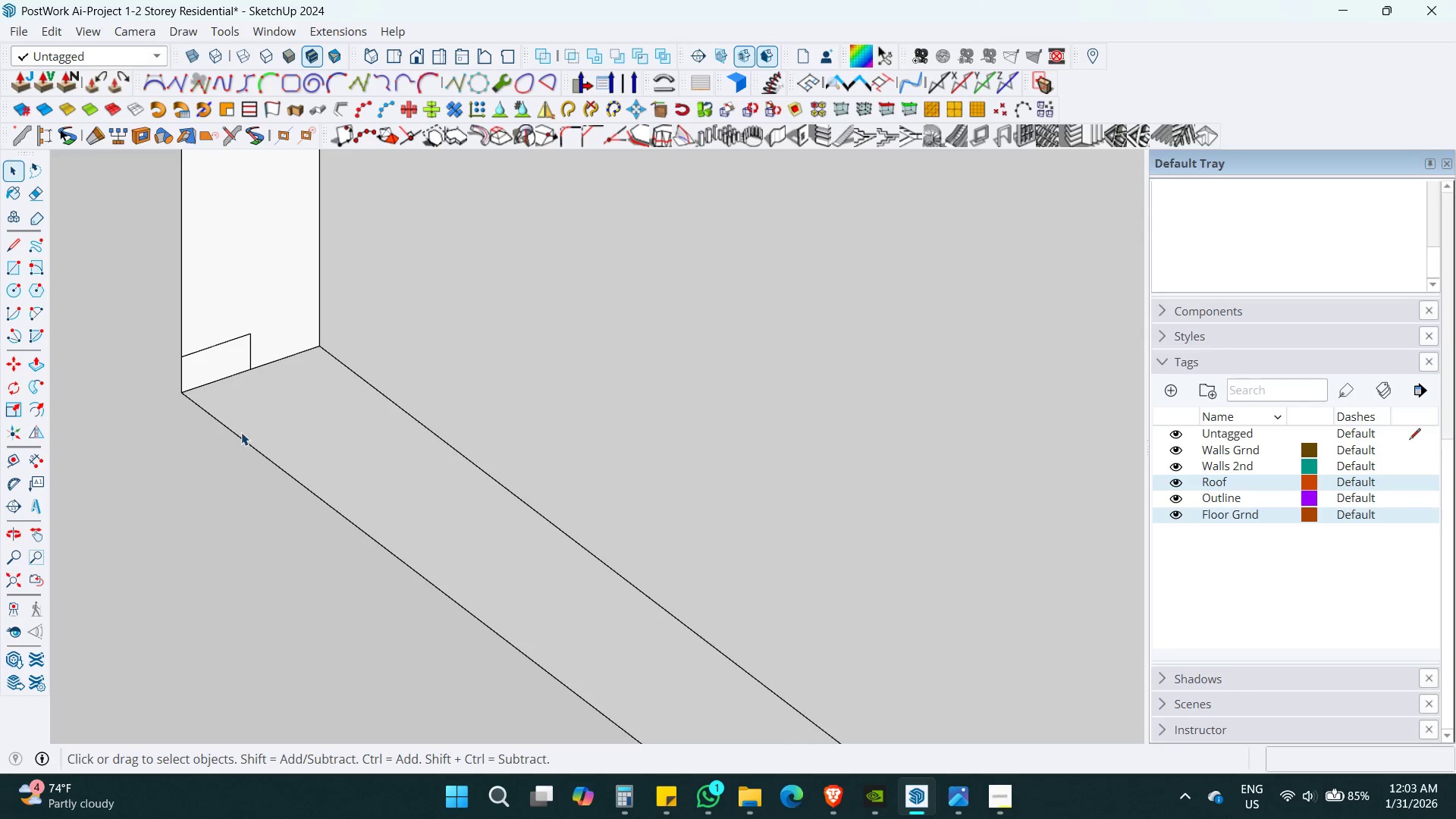 
double_click([240, 434])
 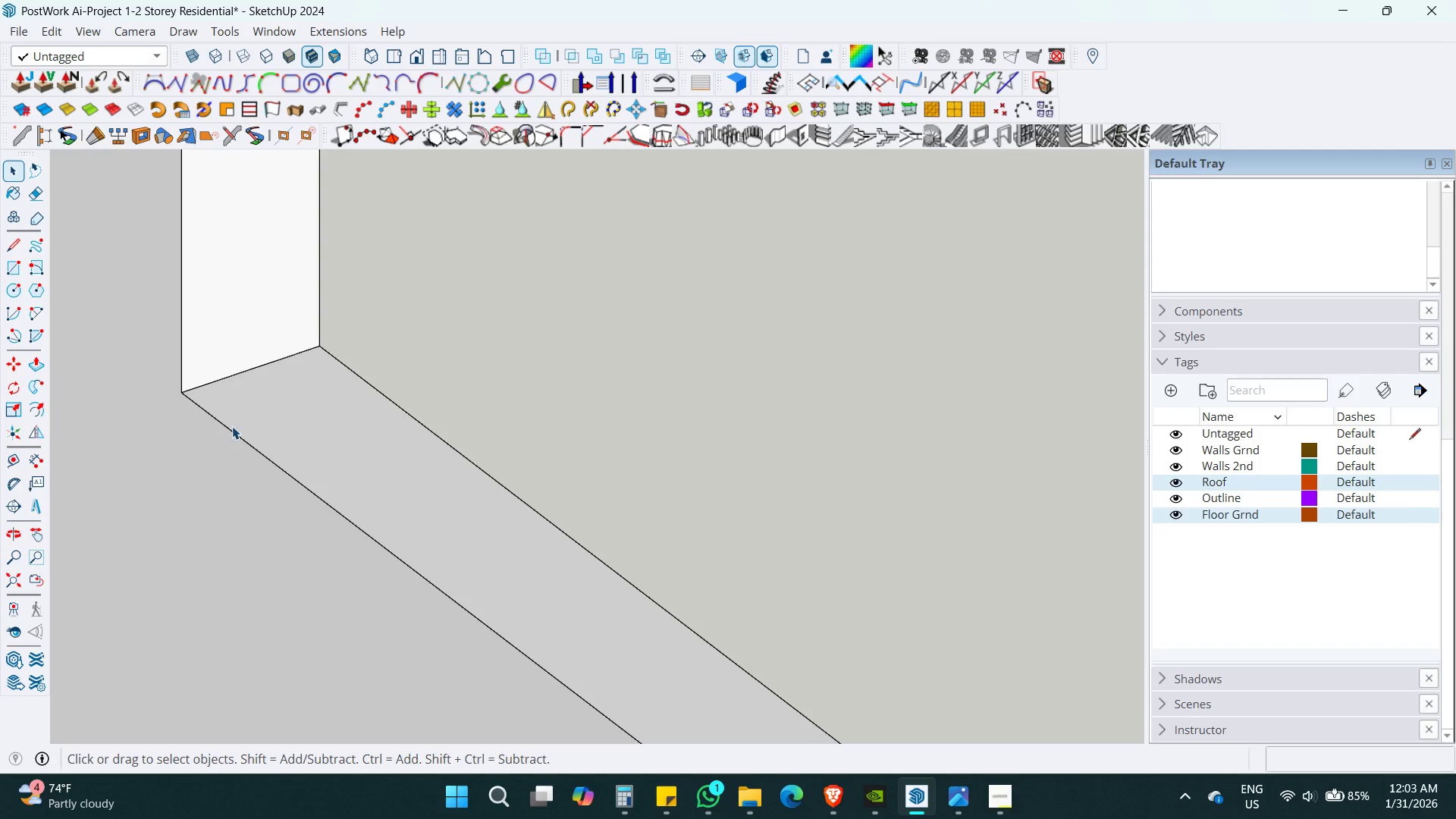 
left_click([228, 428])
 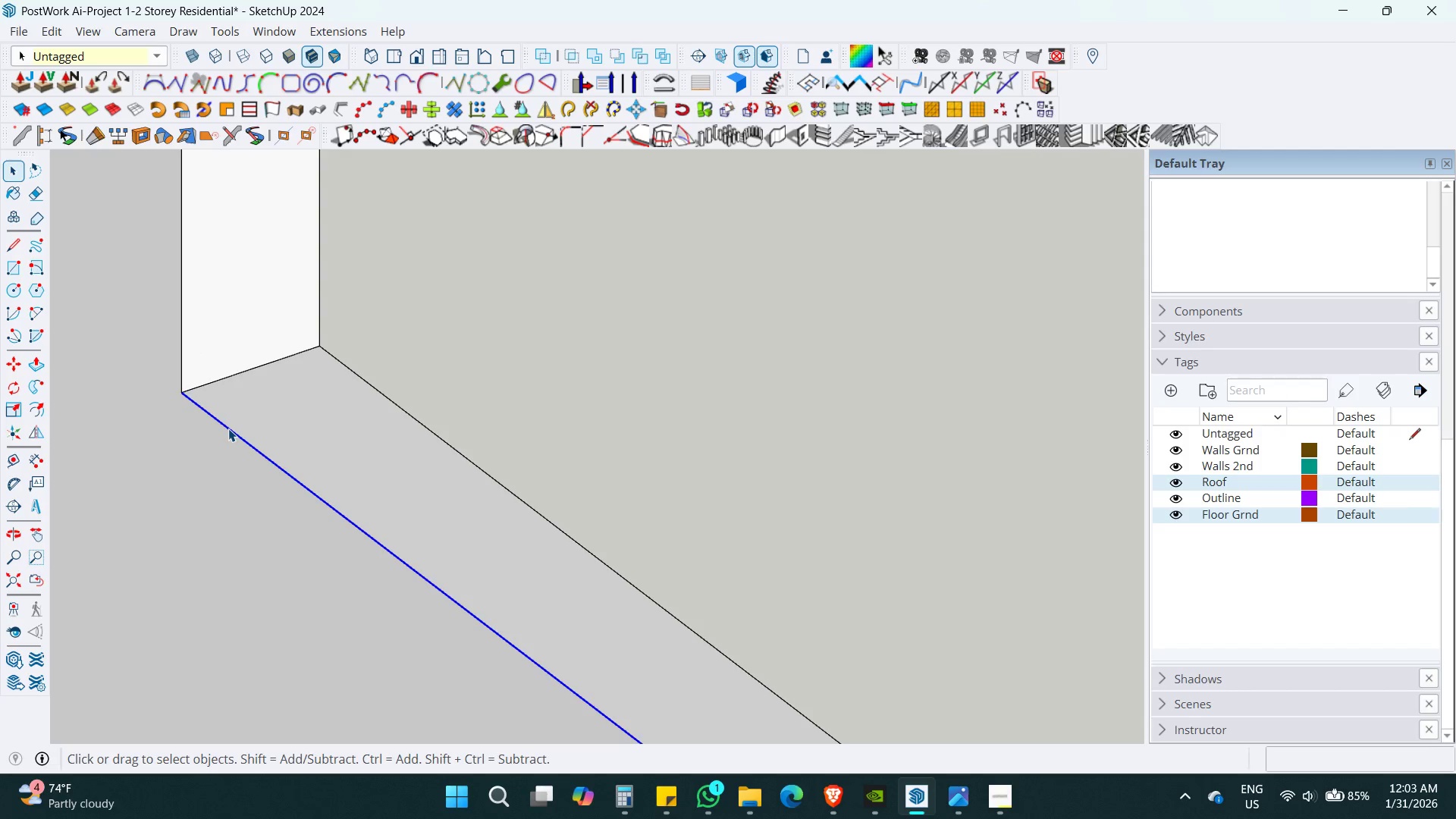 
hold_key(key=ShiftLeft, duration=1.51)
 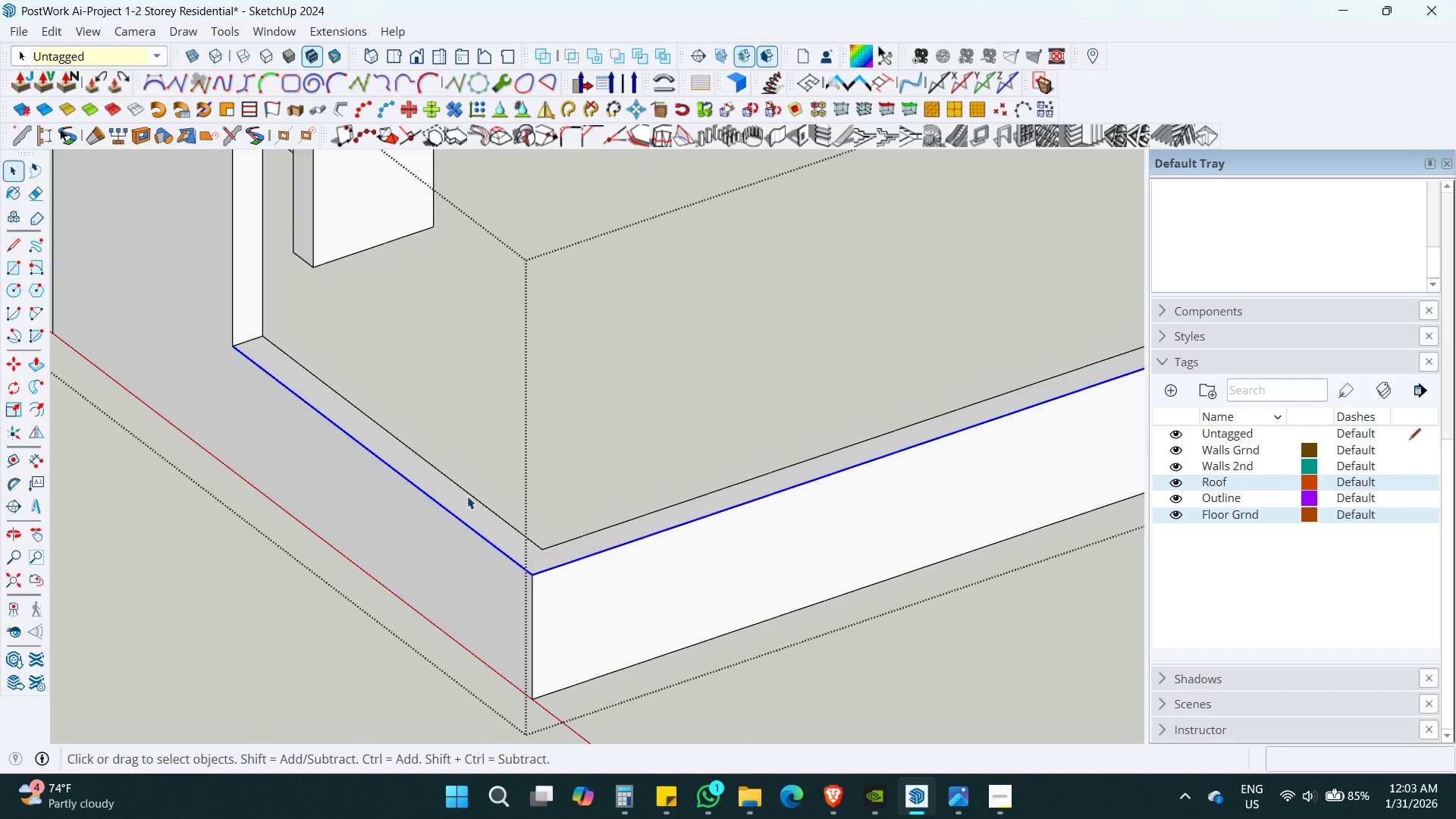 
scroll: coordinate [240, 278], scroll_direction: down, amount: 10.0
 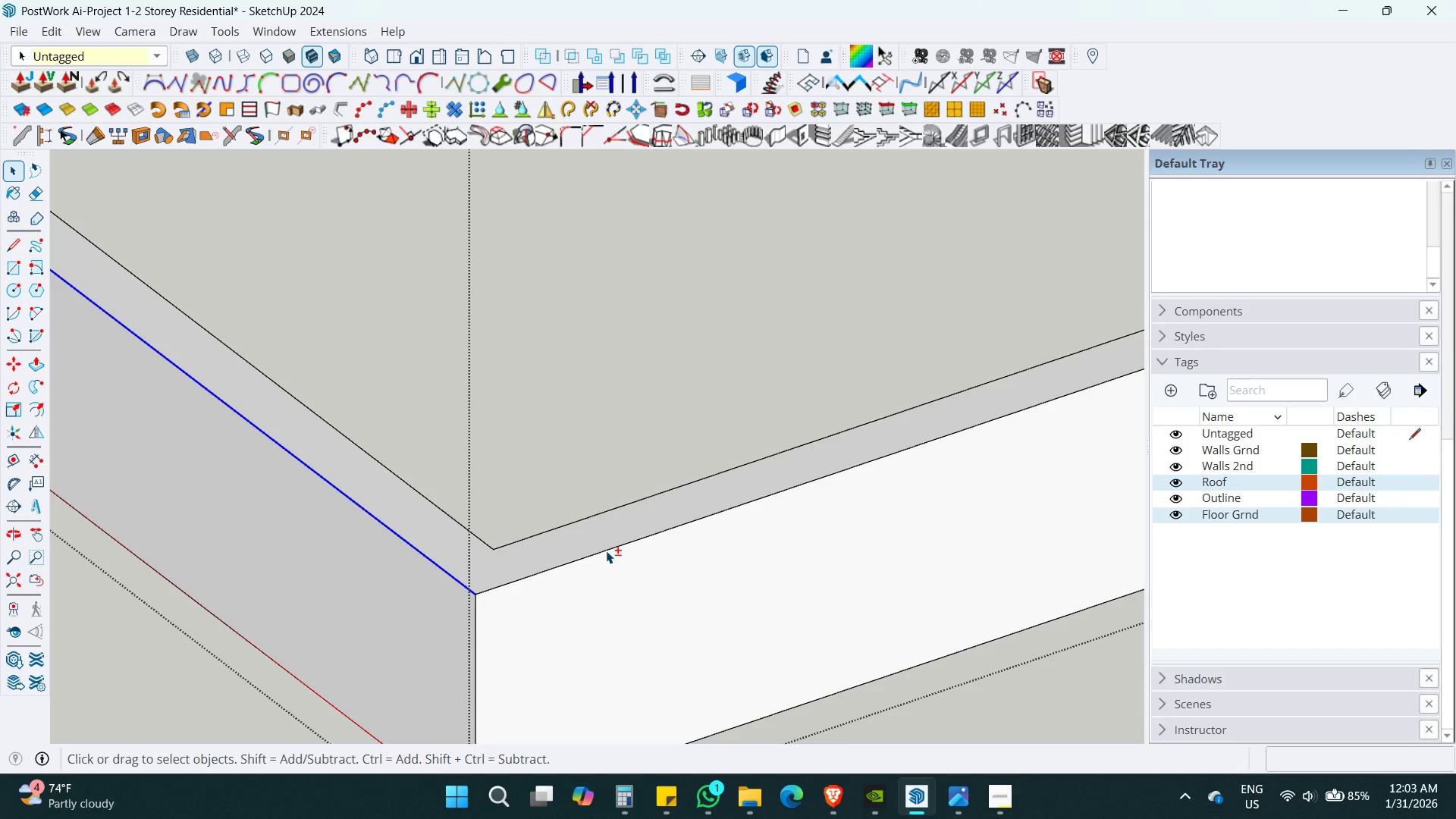 
left_click([606, 550])
 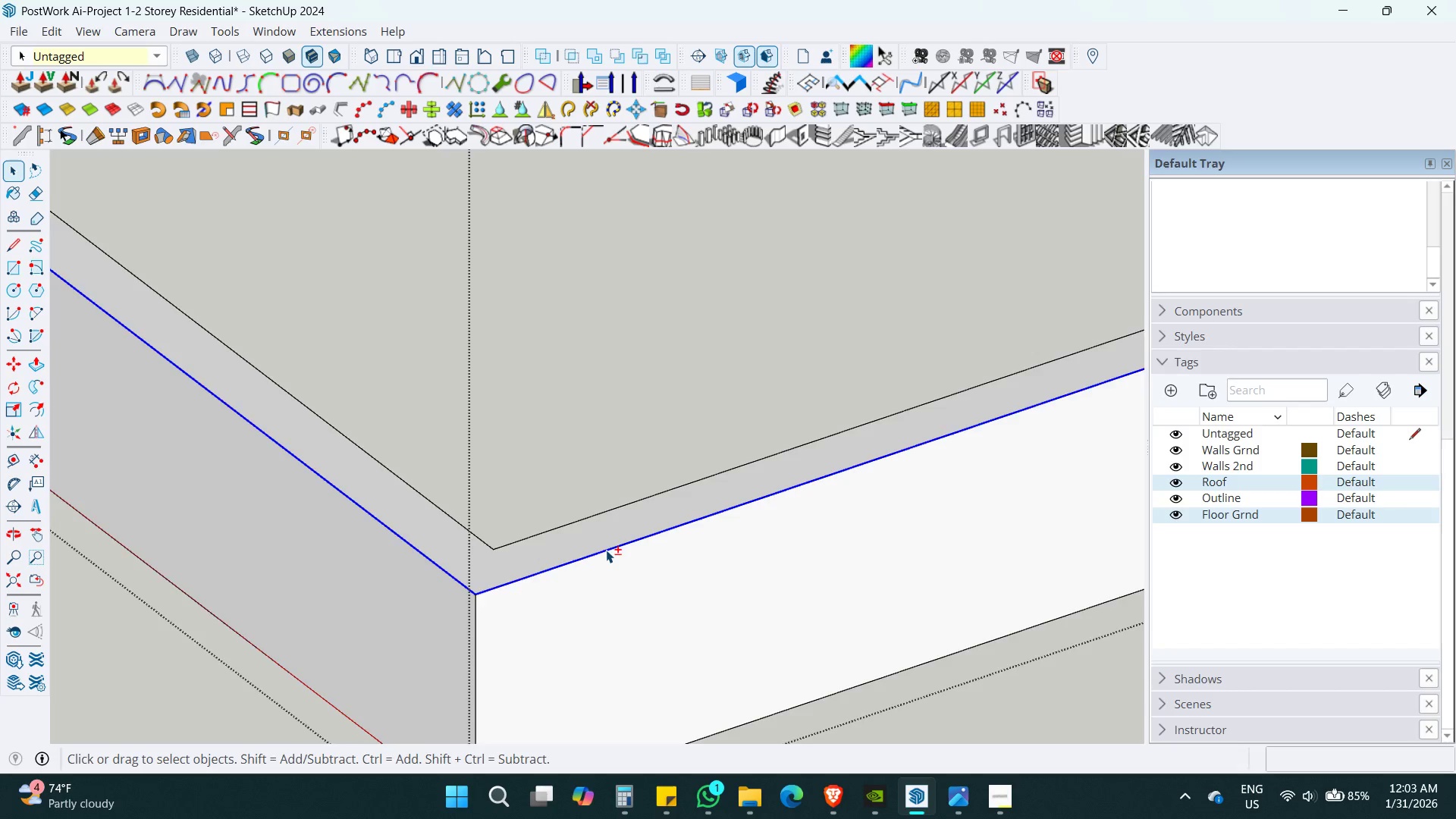 
key(Control+C)
 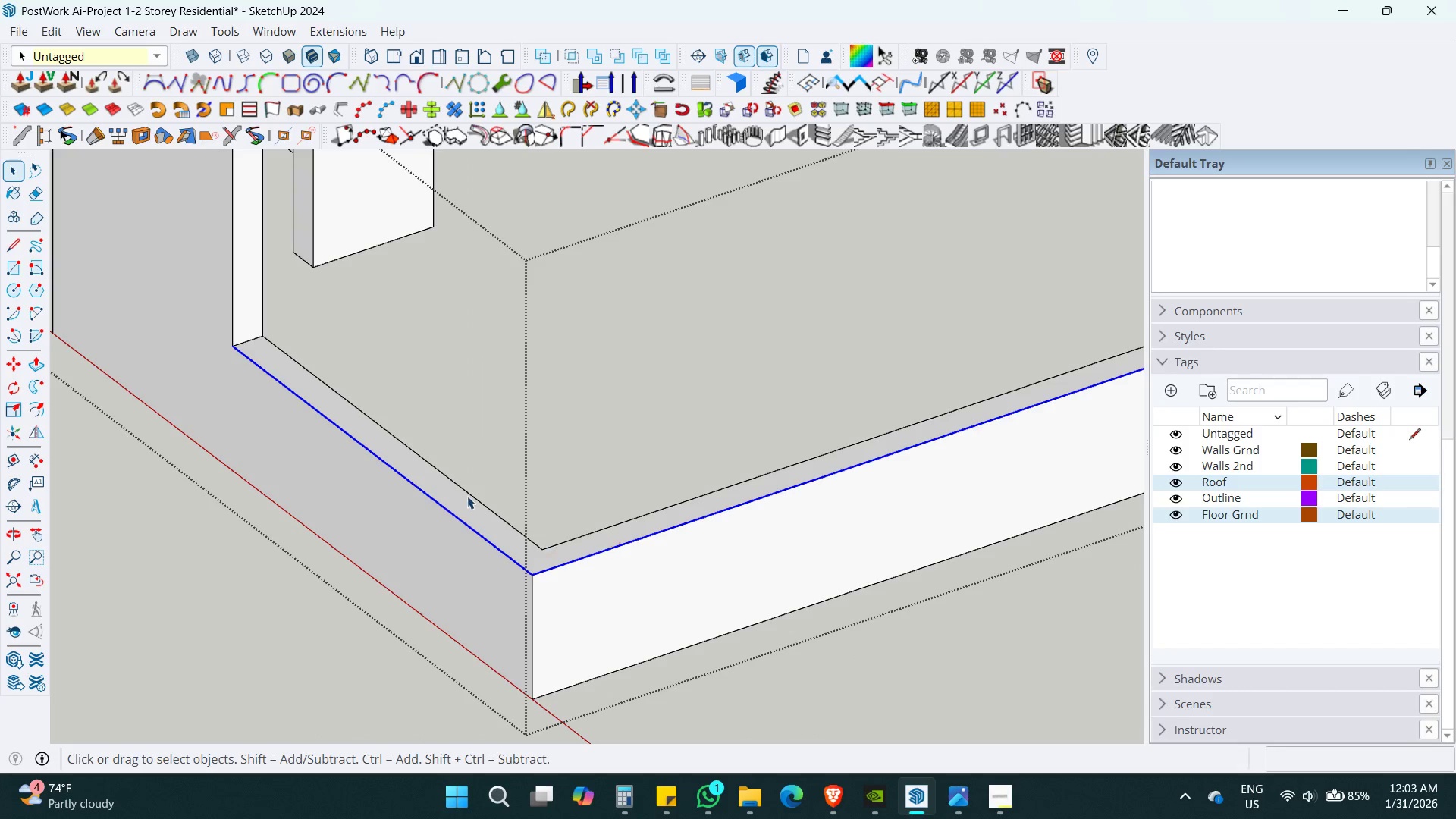 
key(Space)
 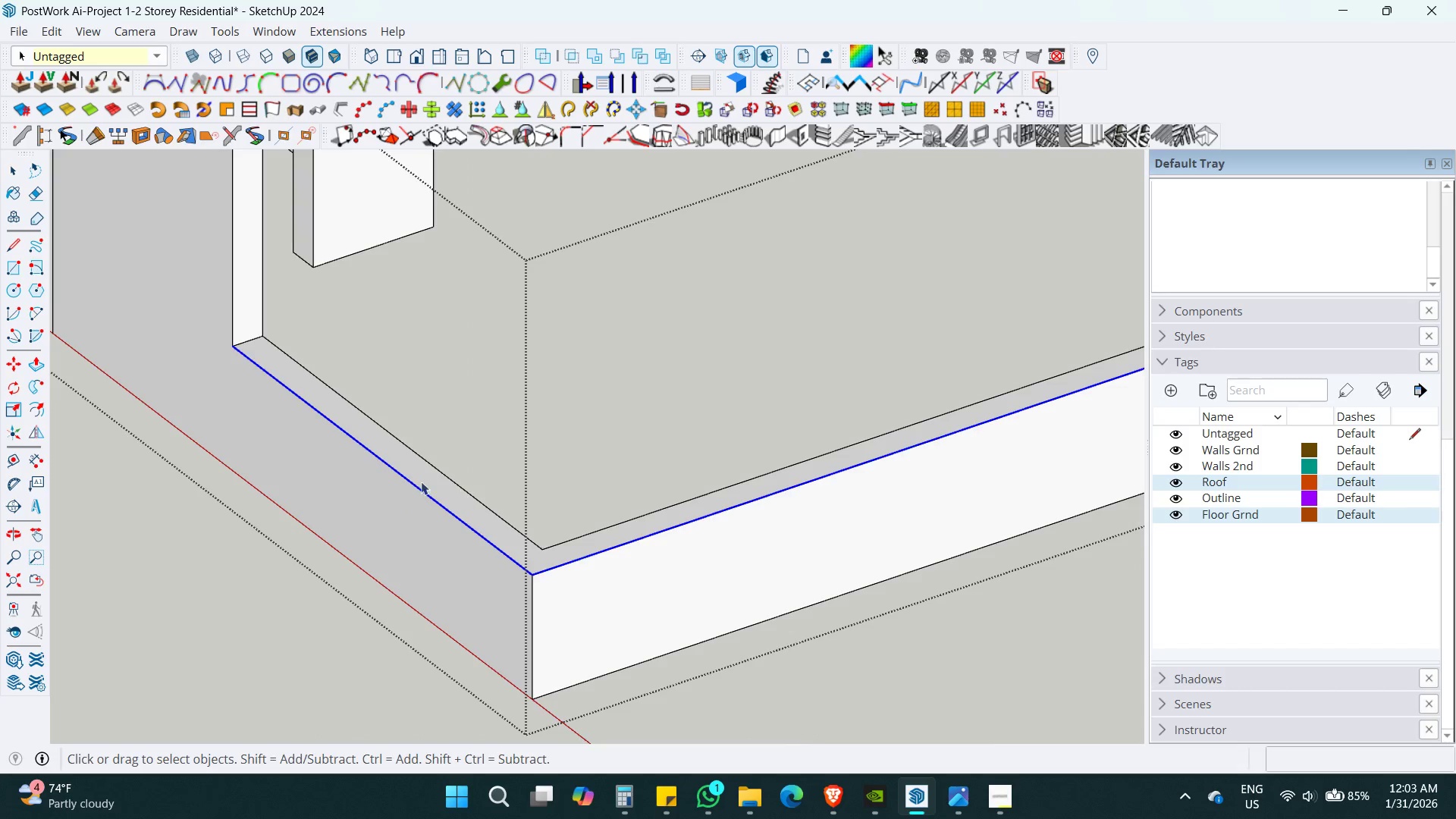 
scroll: coordinate [606, 550], scroll_direction: down, amount: 6.0
 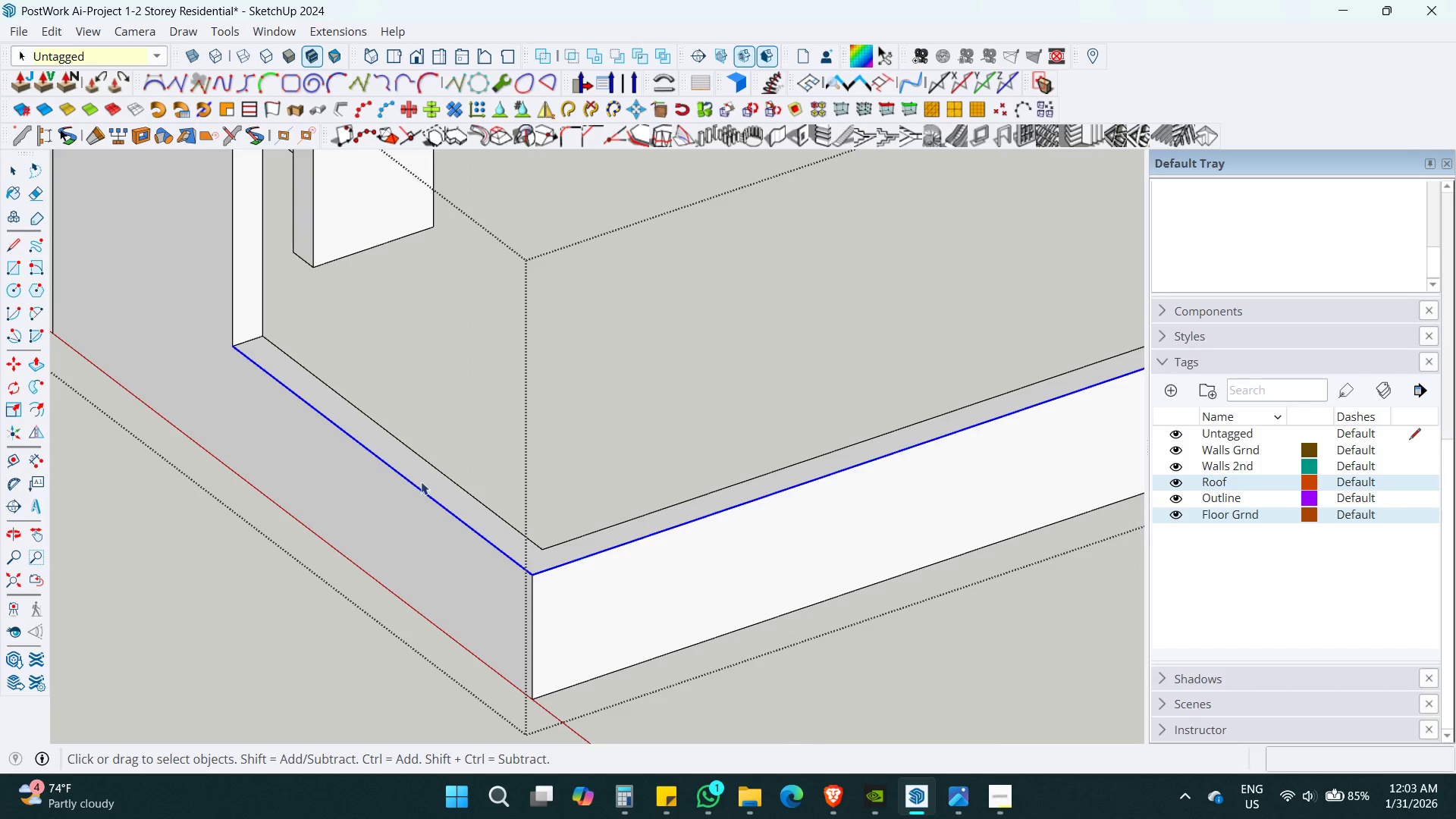 
key(Escape)
 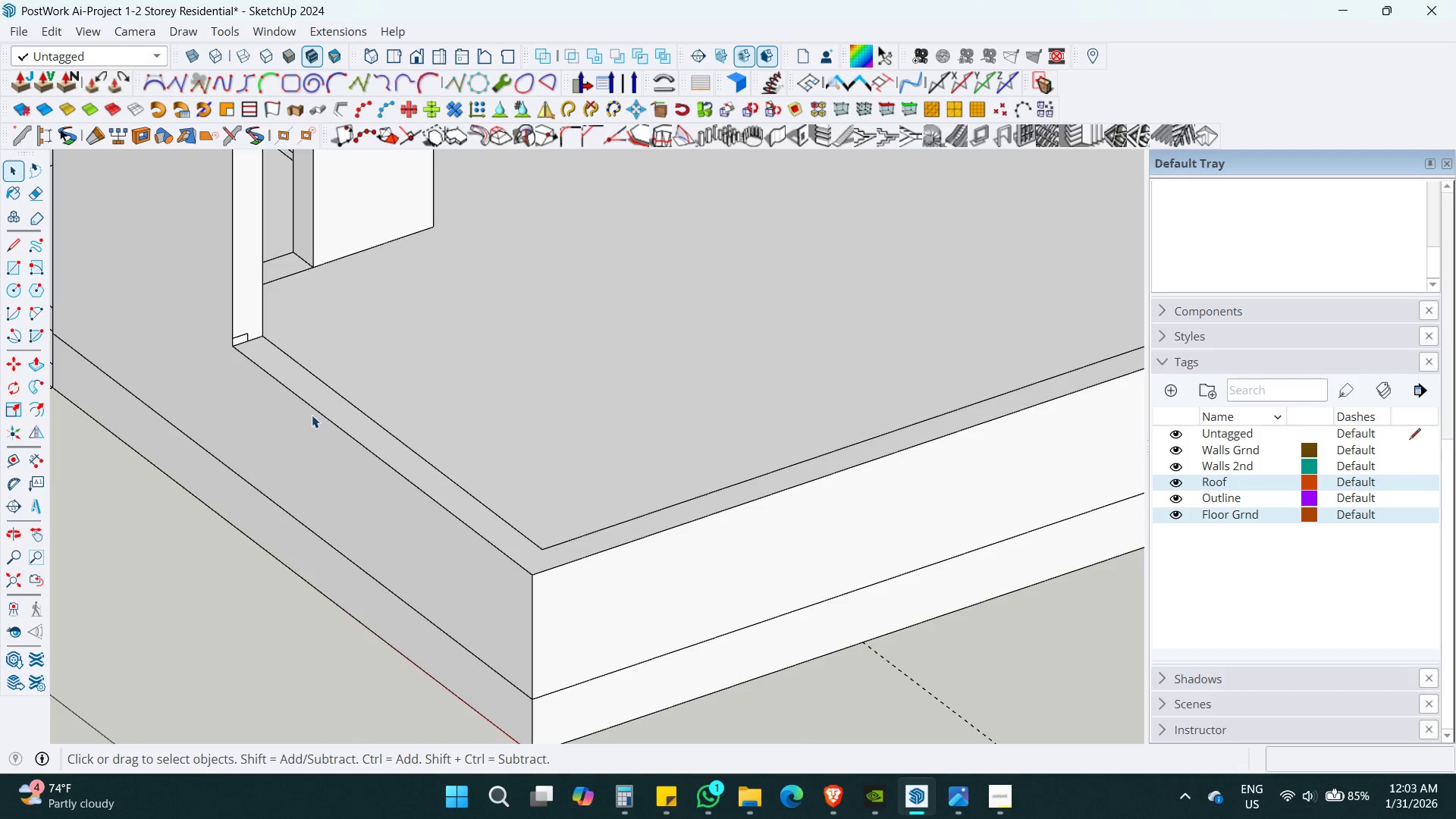 
key(Alt+V)
 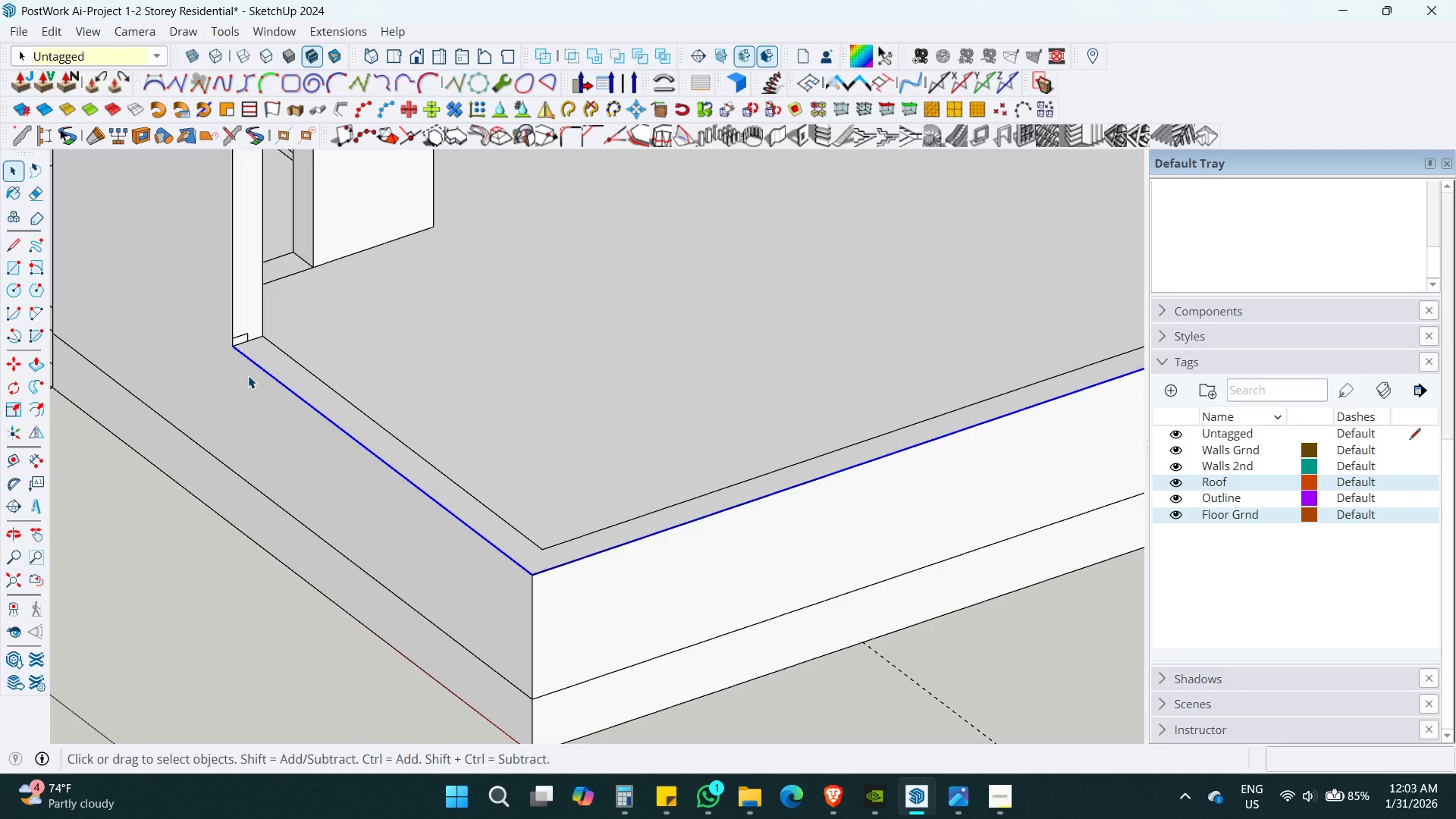 
hold_key(key=ShiftLeft, duration=0.89)
left_click([240, 334])
 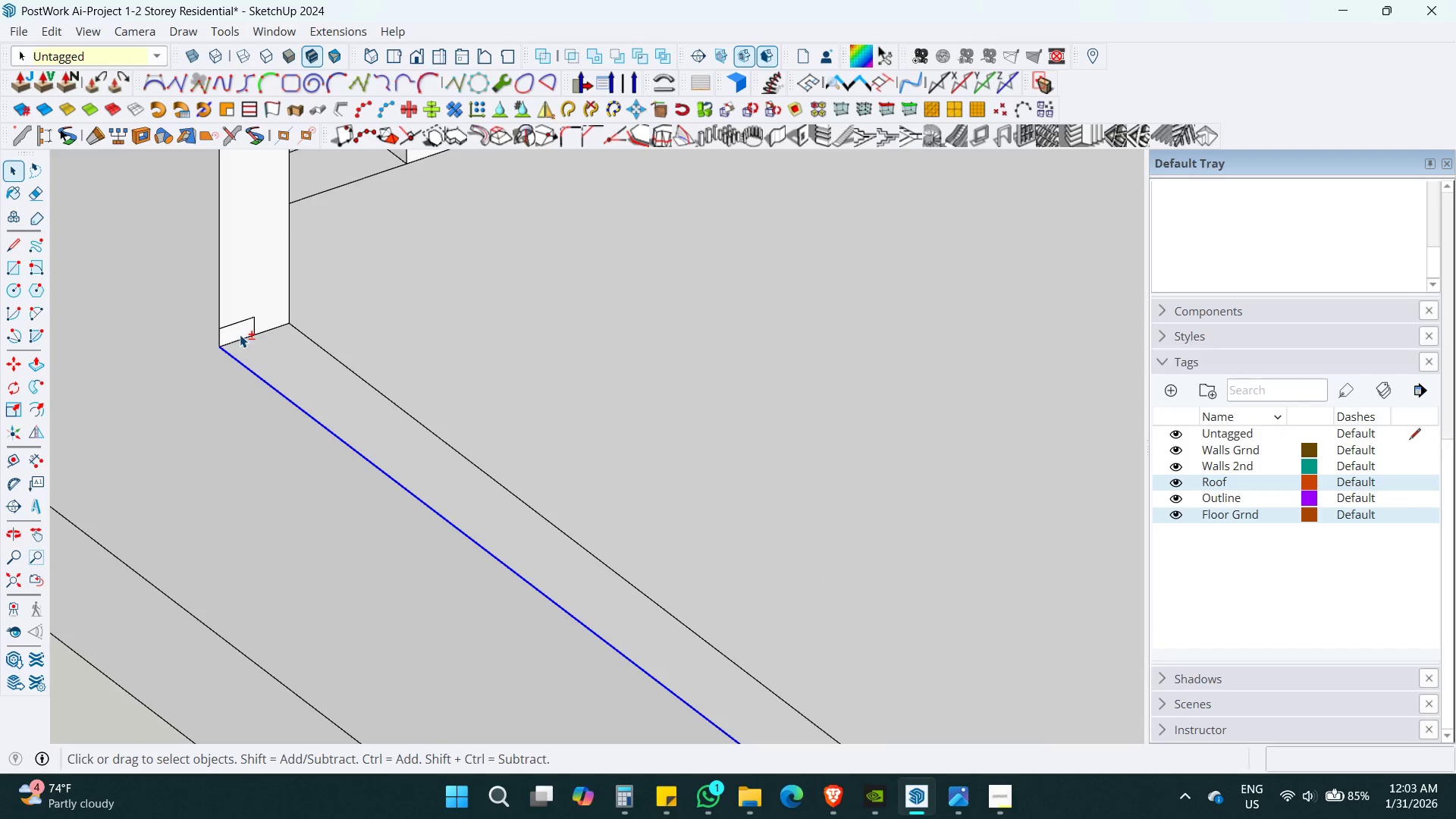 
scroll: coordinate [241, 340], scroll_direction: up, amount: 8.0
 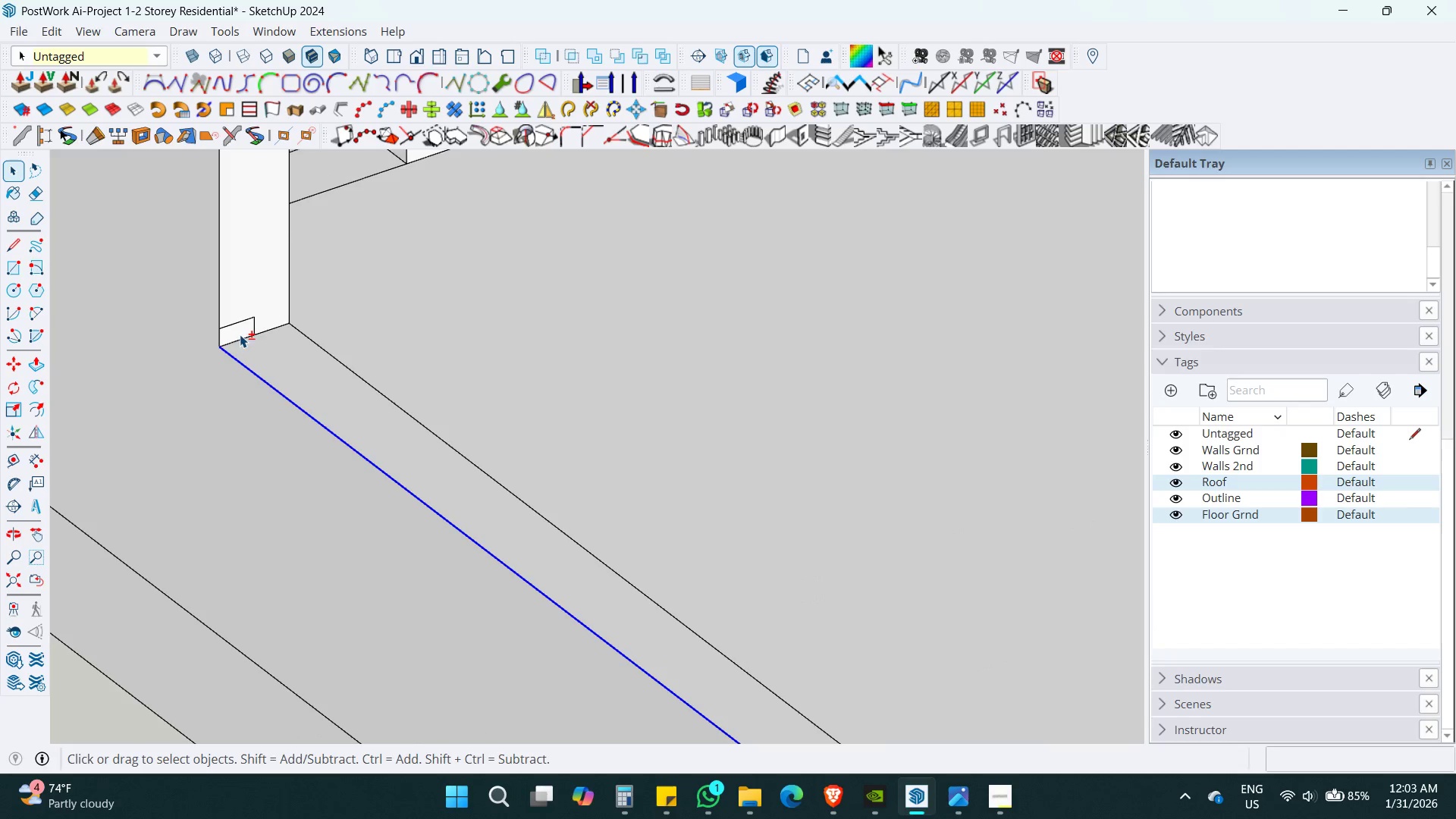 
double_click([240, 334])
 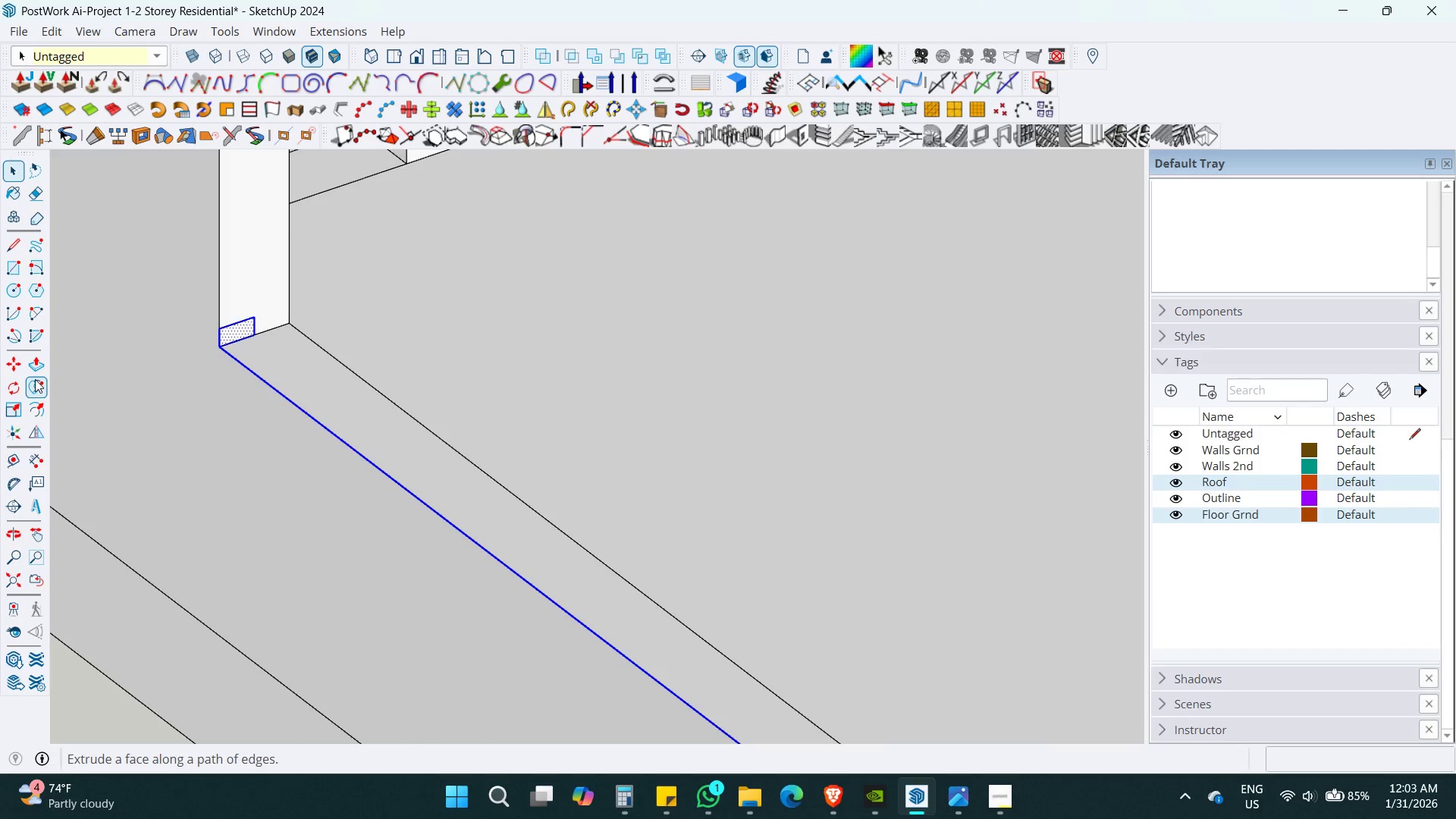 
left_click([34, 388])
 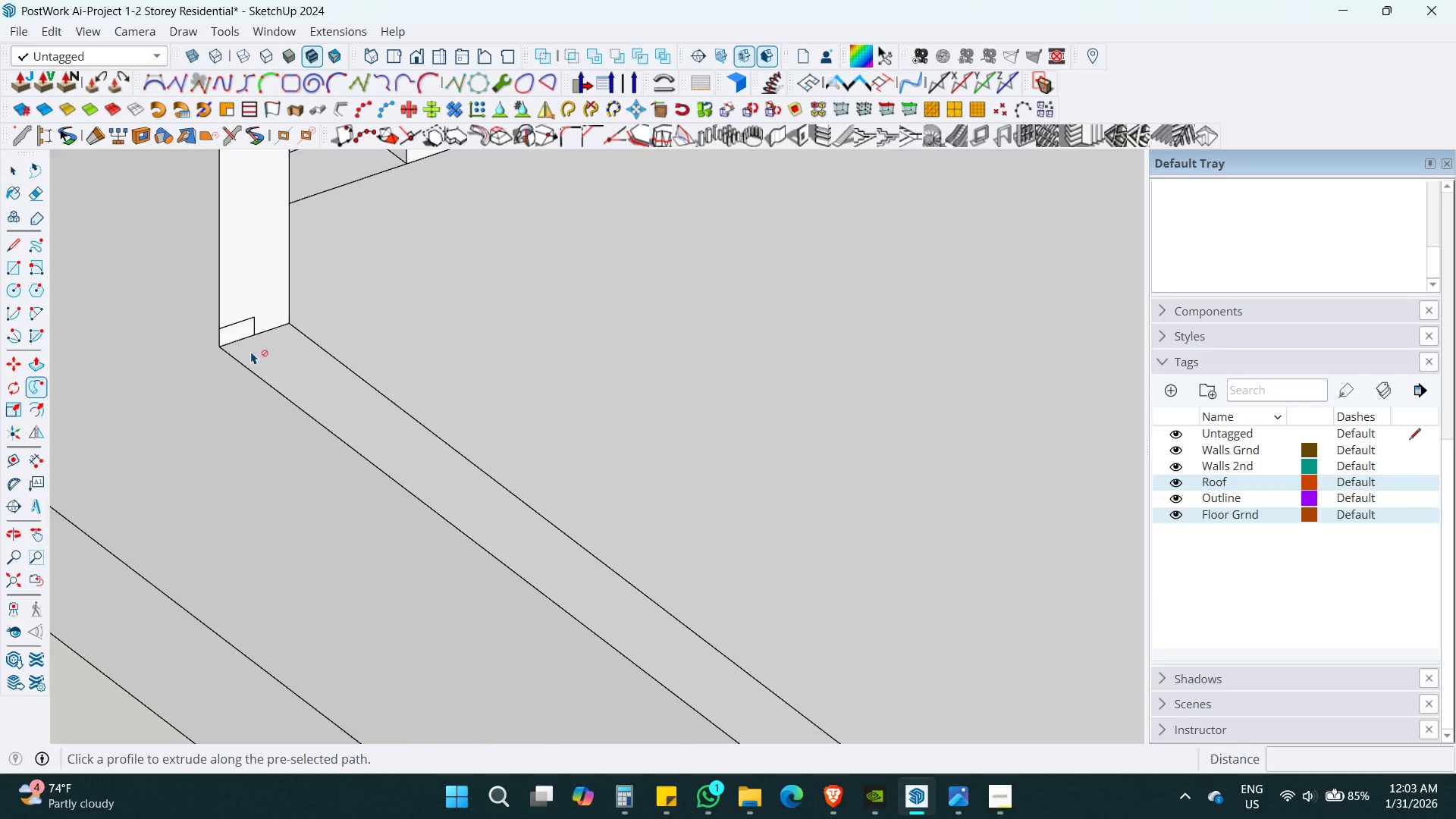 
left_click([234, 334])
 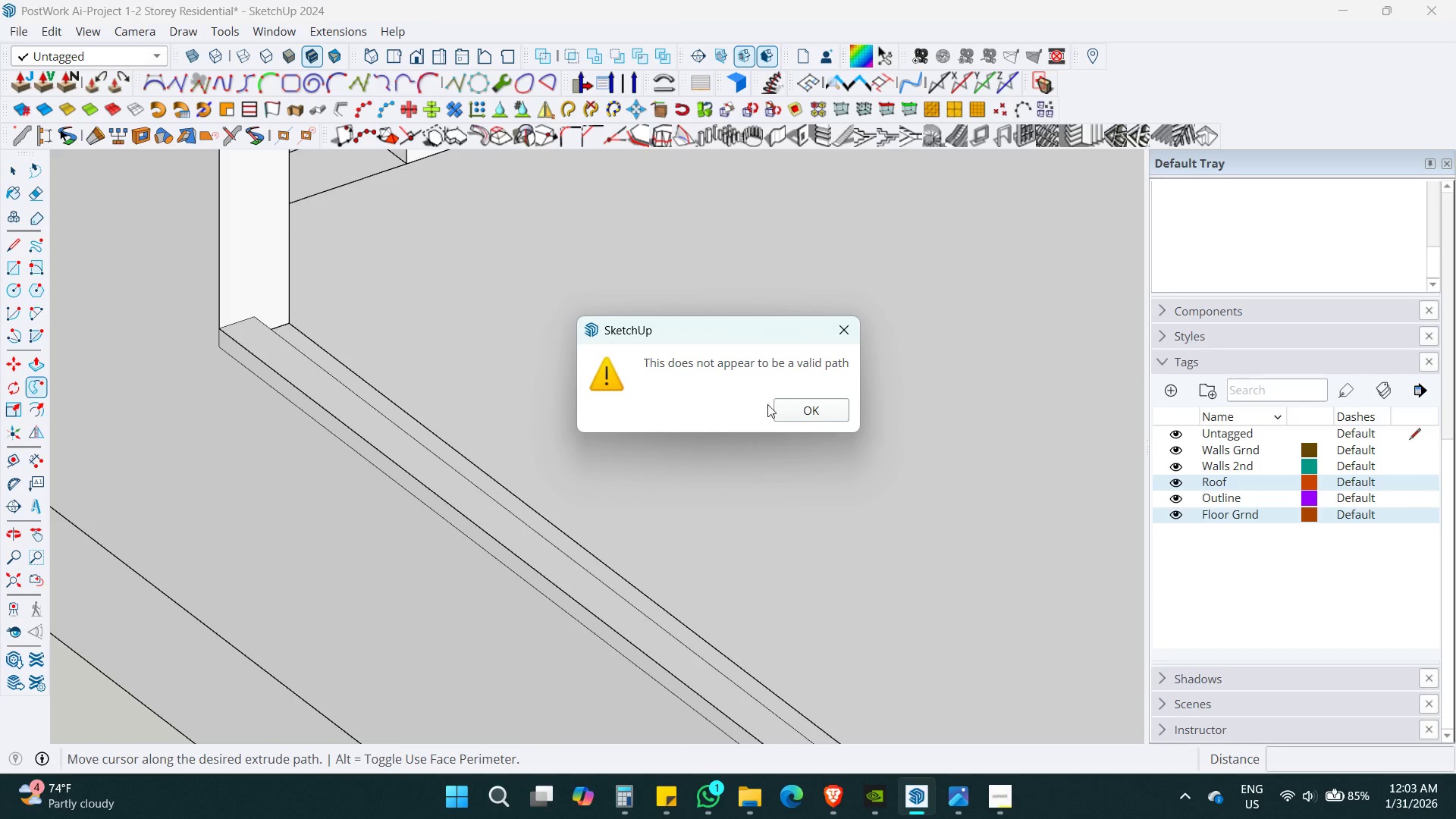 
left_click([824, 409])
 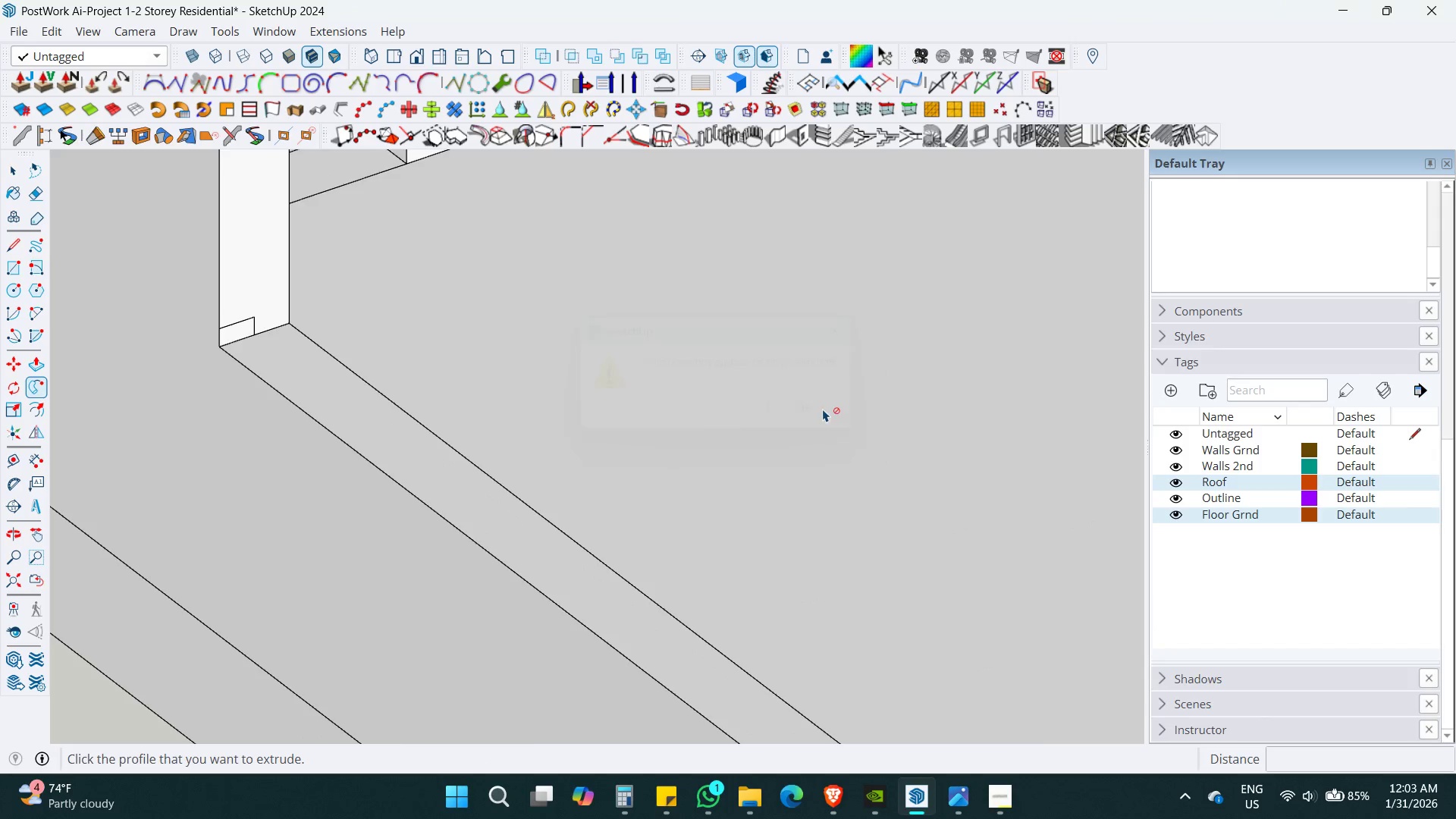 
hold_key(key=ShiftLeft, duration=0.38)
scroll: coordinate [823, 409], scroll_direction: down, amount: 5.0
 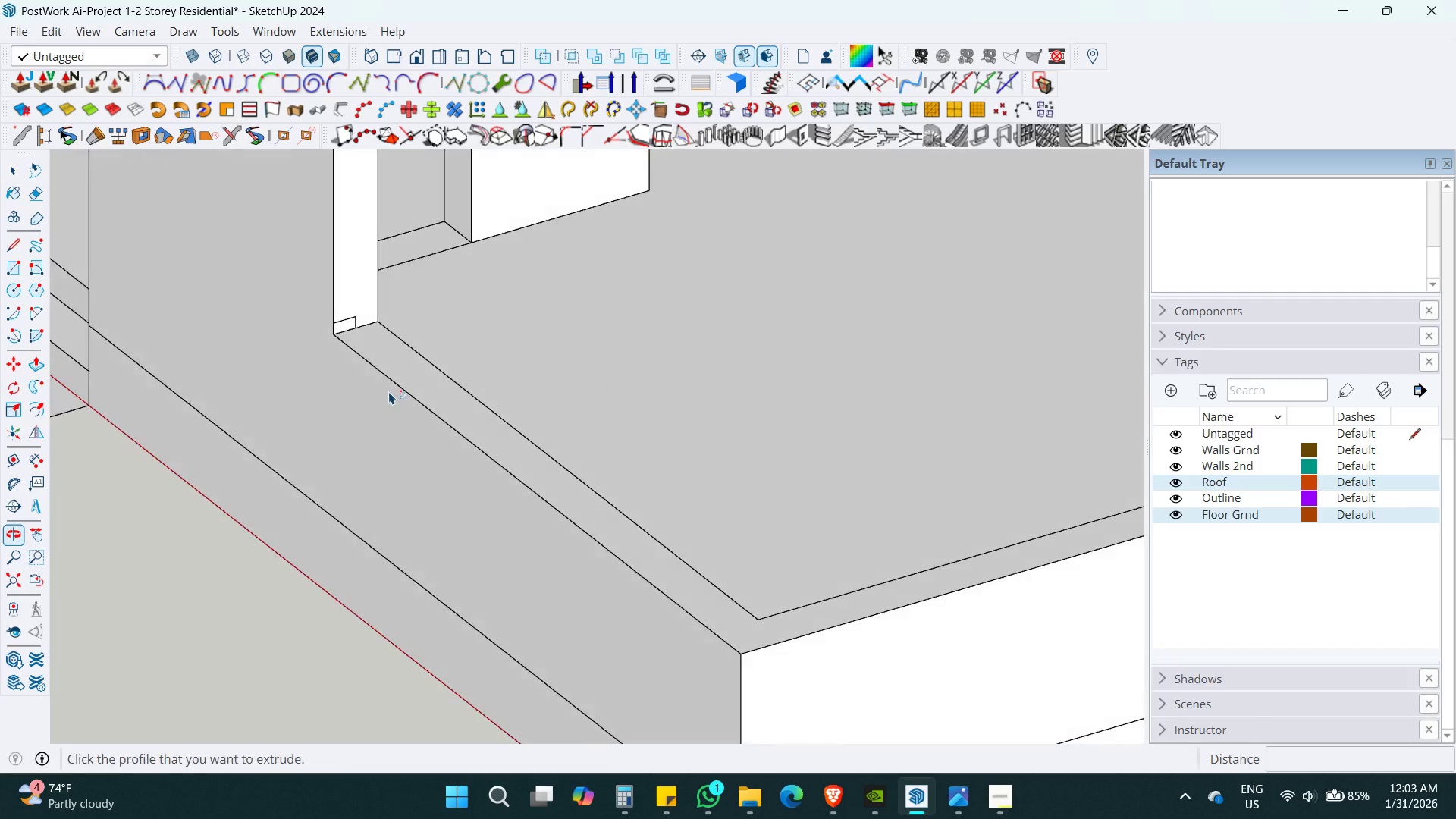 
left_click([339, 328])
 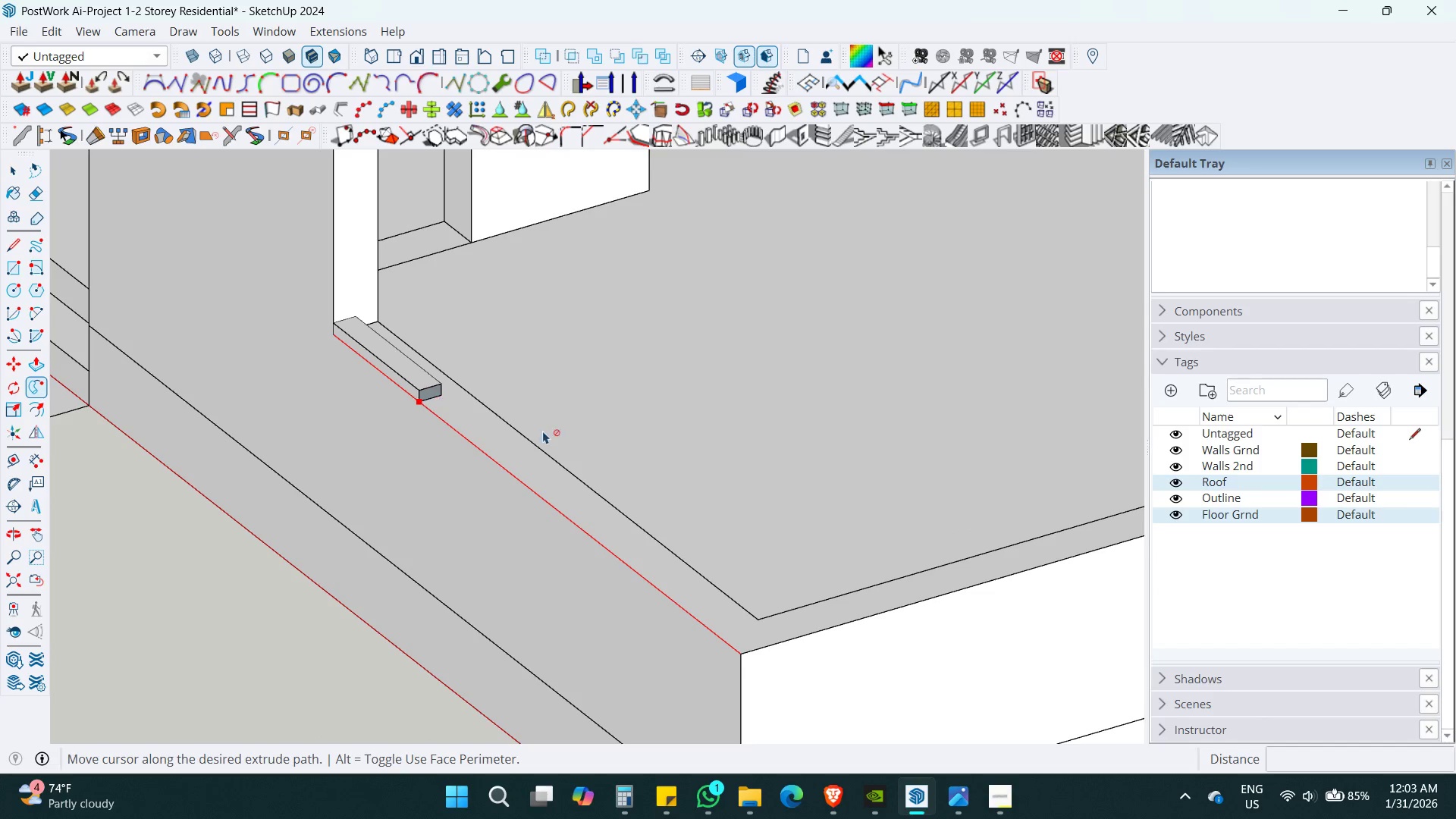 
hold_key(key=ShiftLeft, duration=0.45)
 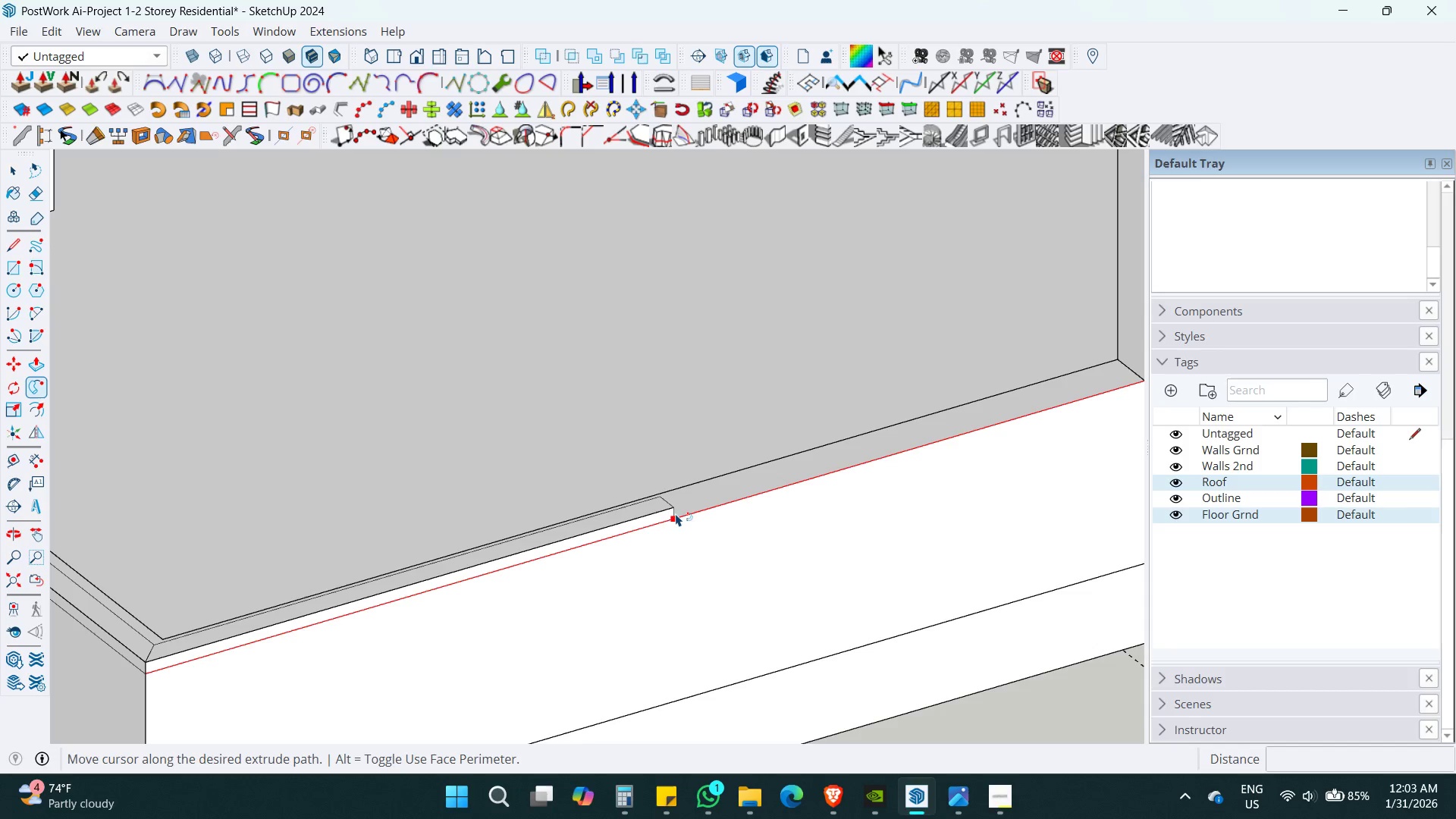 
key(Shift+ShiftLeft)
 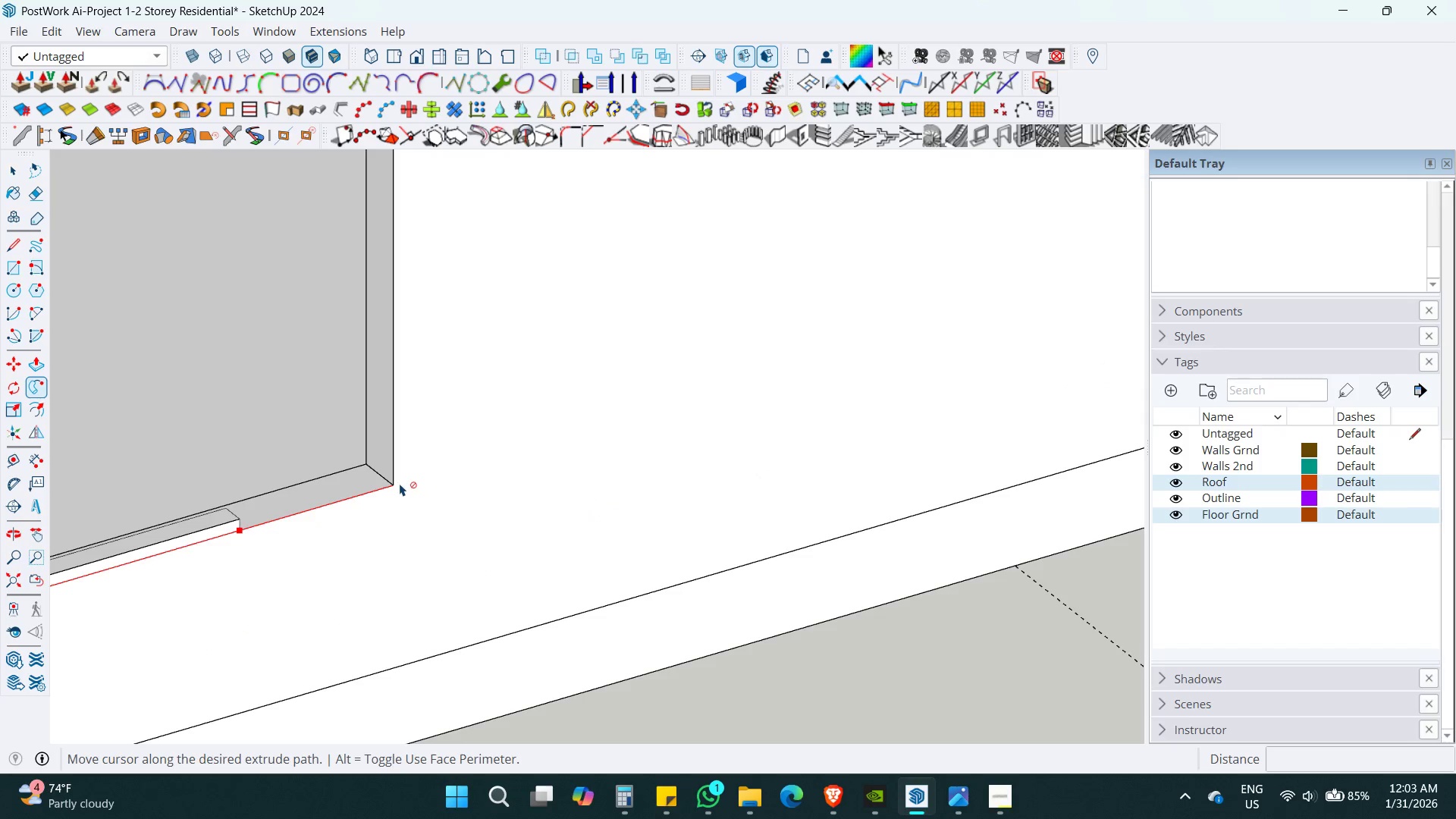 
key(Space)
 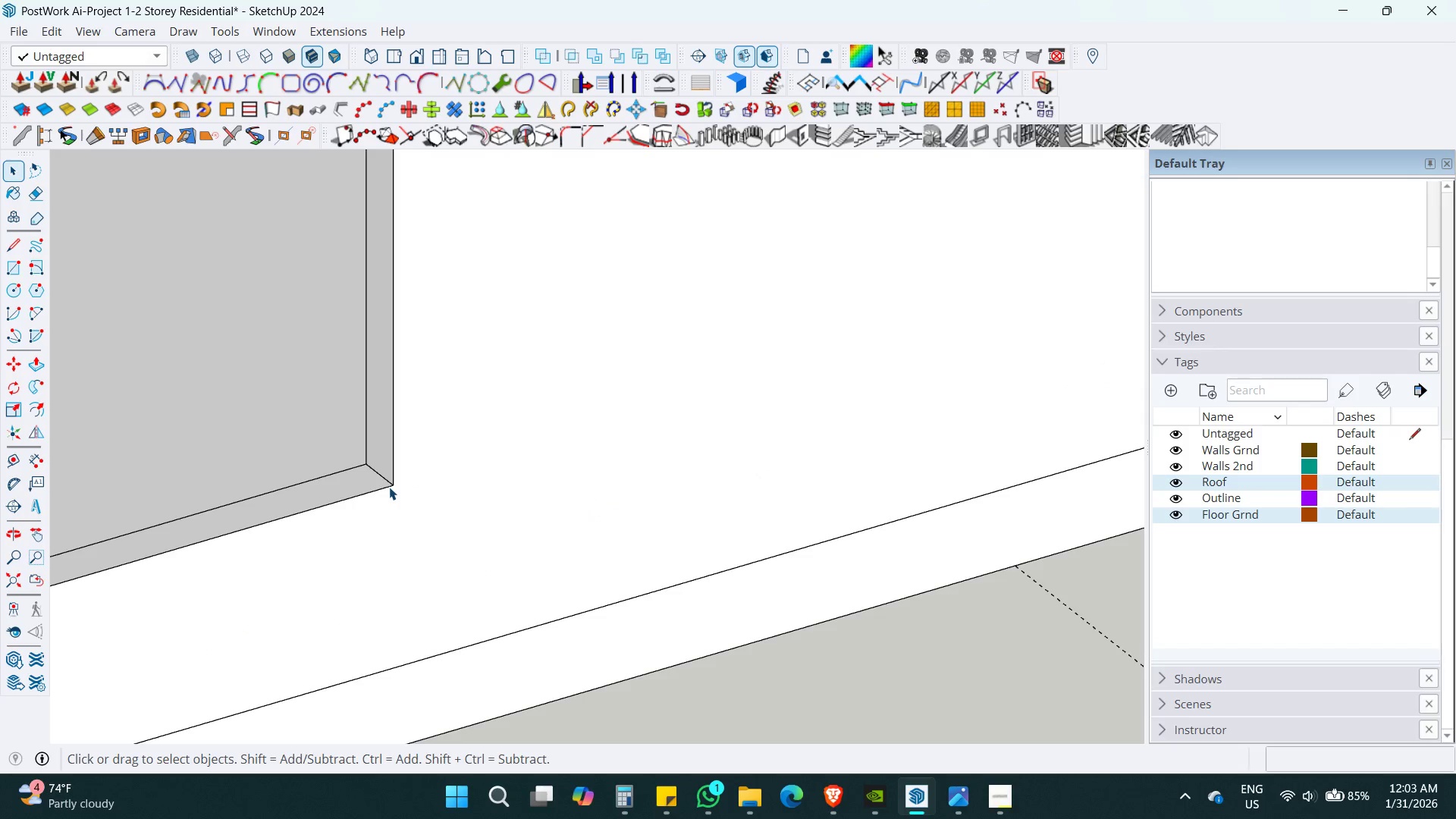 
double_click([389, 487])
 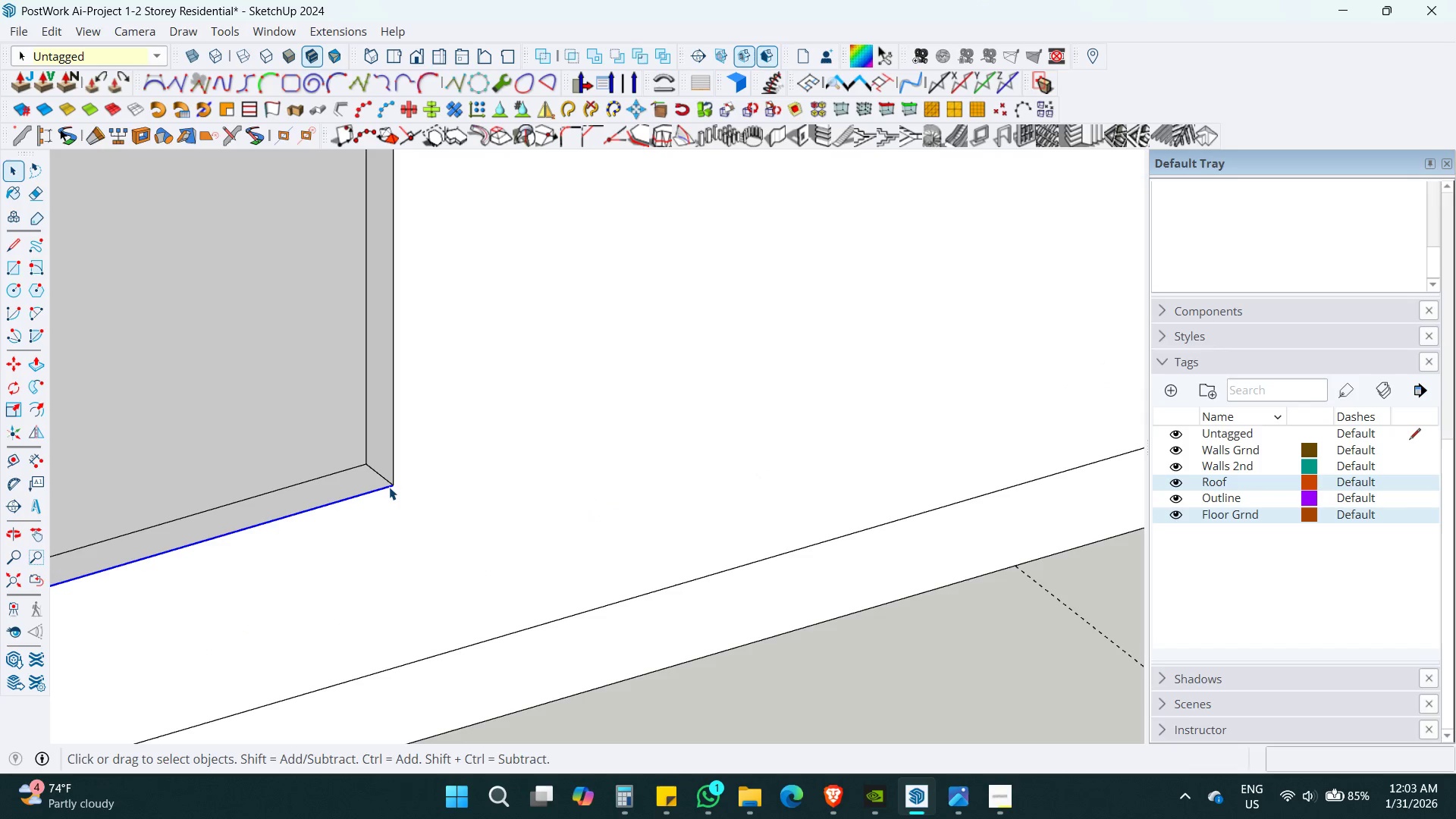 
triple_click([389, 487])
 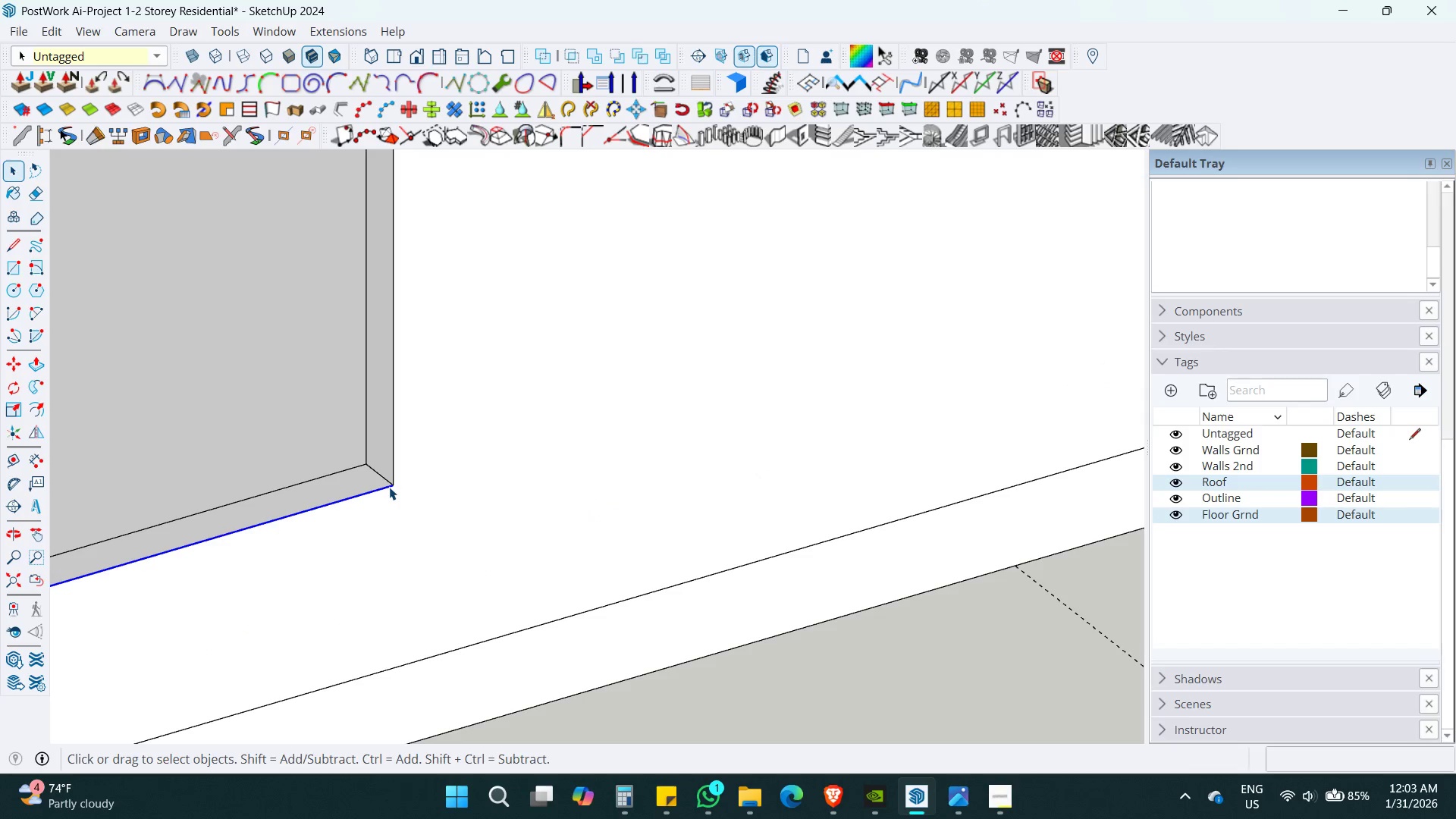 
hold_key(key=ShiftLeft, duration=1.05)
scroll: coordinate [426, 455], scroll_direction: down, amount: 5.0
 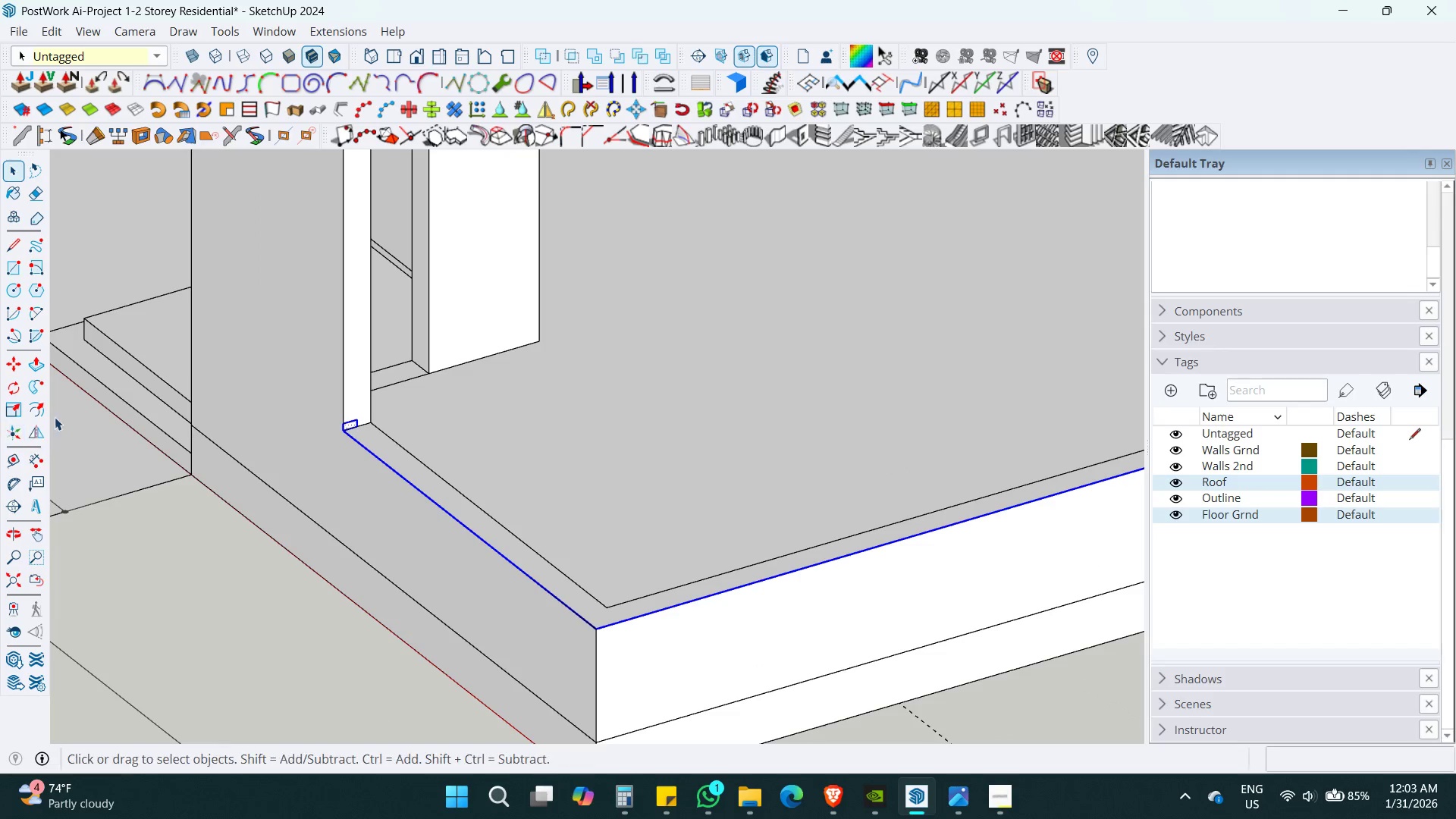 
scroll: coordinate [36, 376], scroll_direction: up, amount: 4.0
 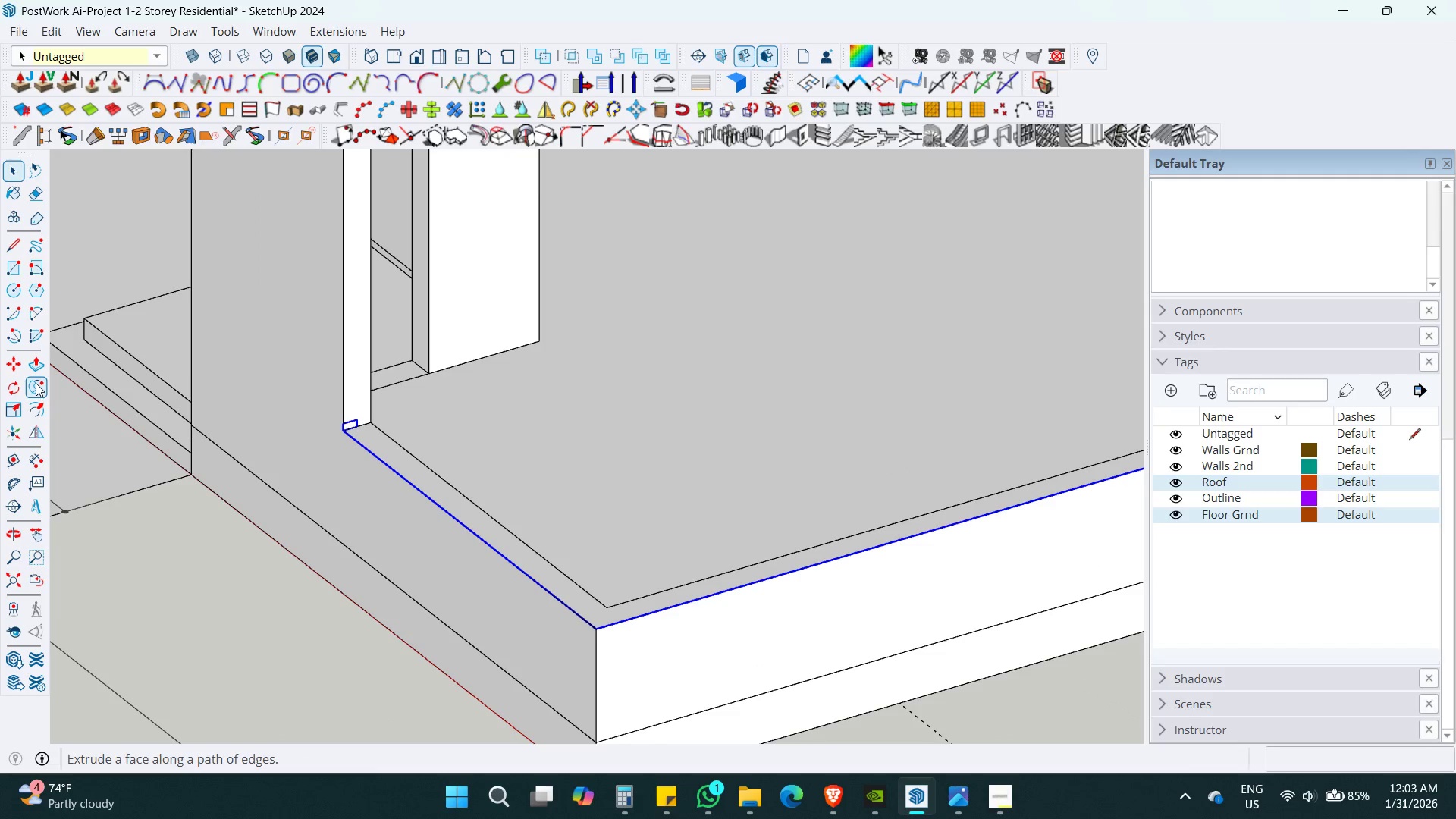 
left_click([36, 383])
 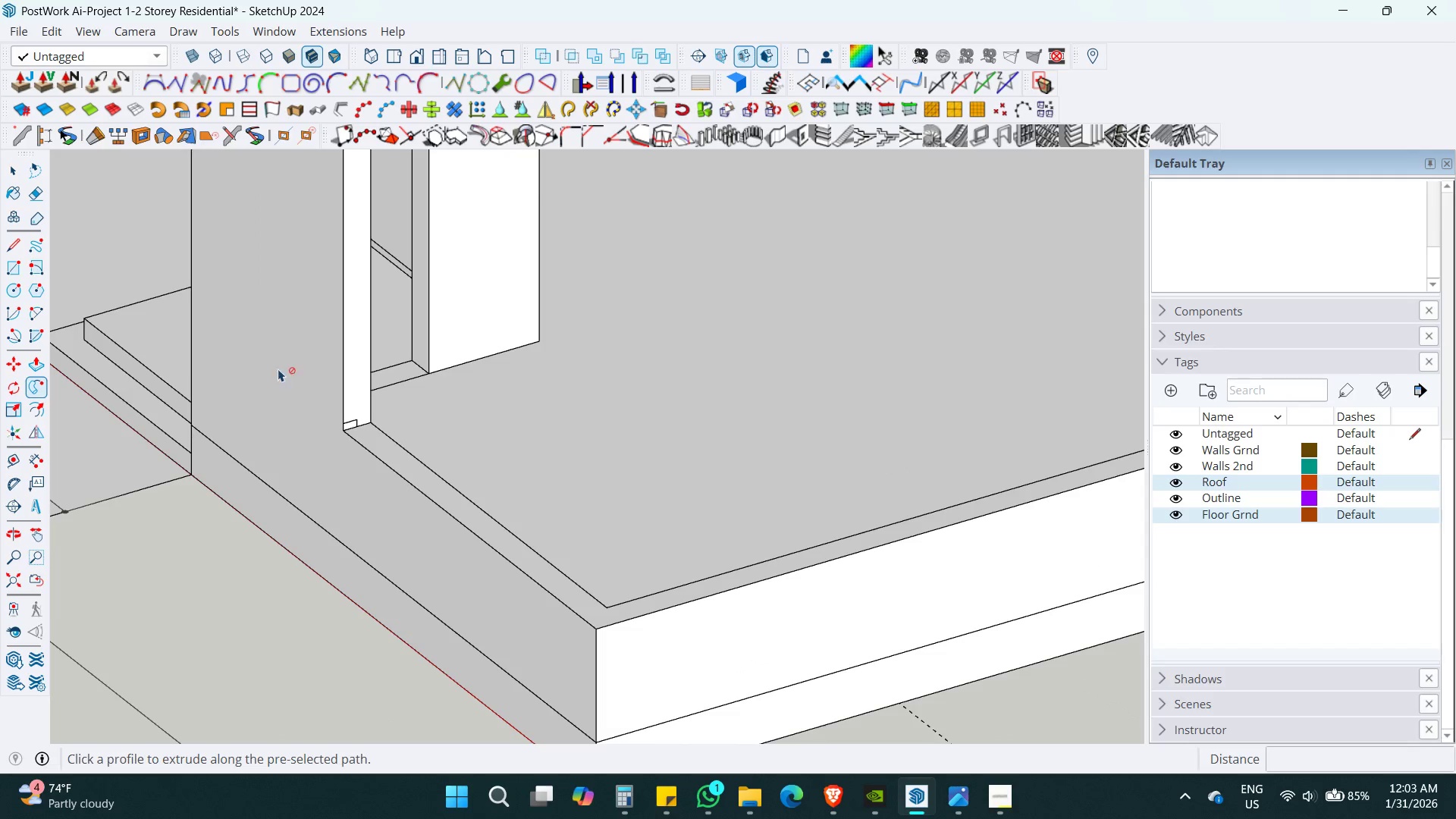 
scroll: coordinate [334, 414], scroll_direction: up, amount: 4.0
 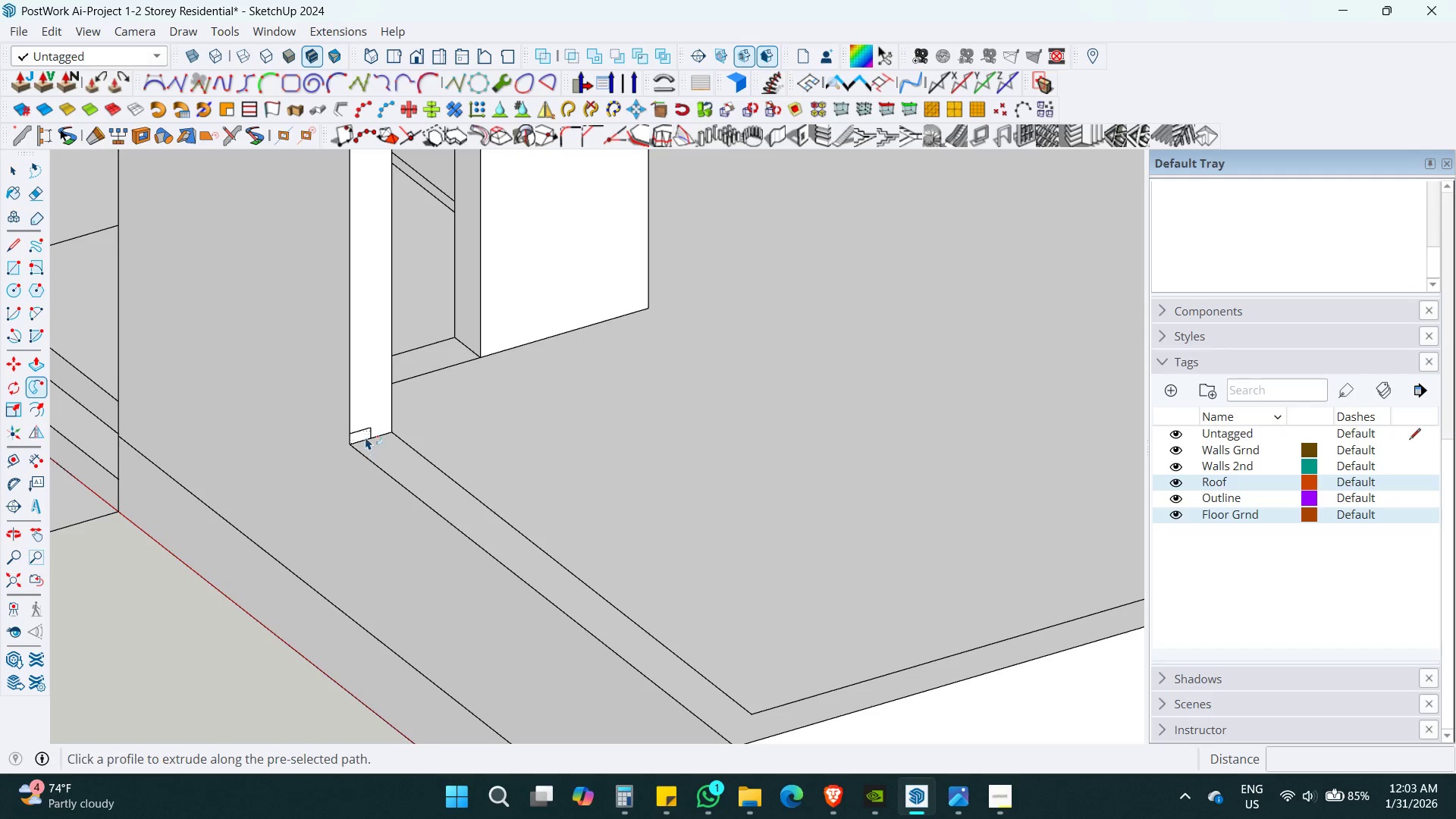 
left_click([363, 435])
 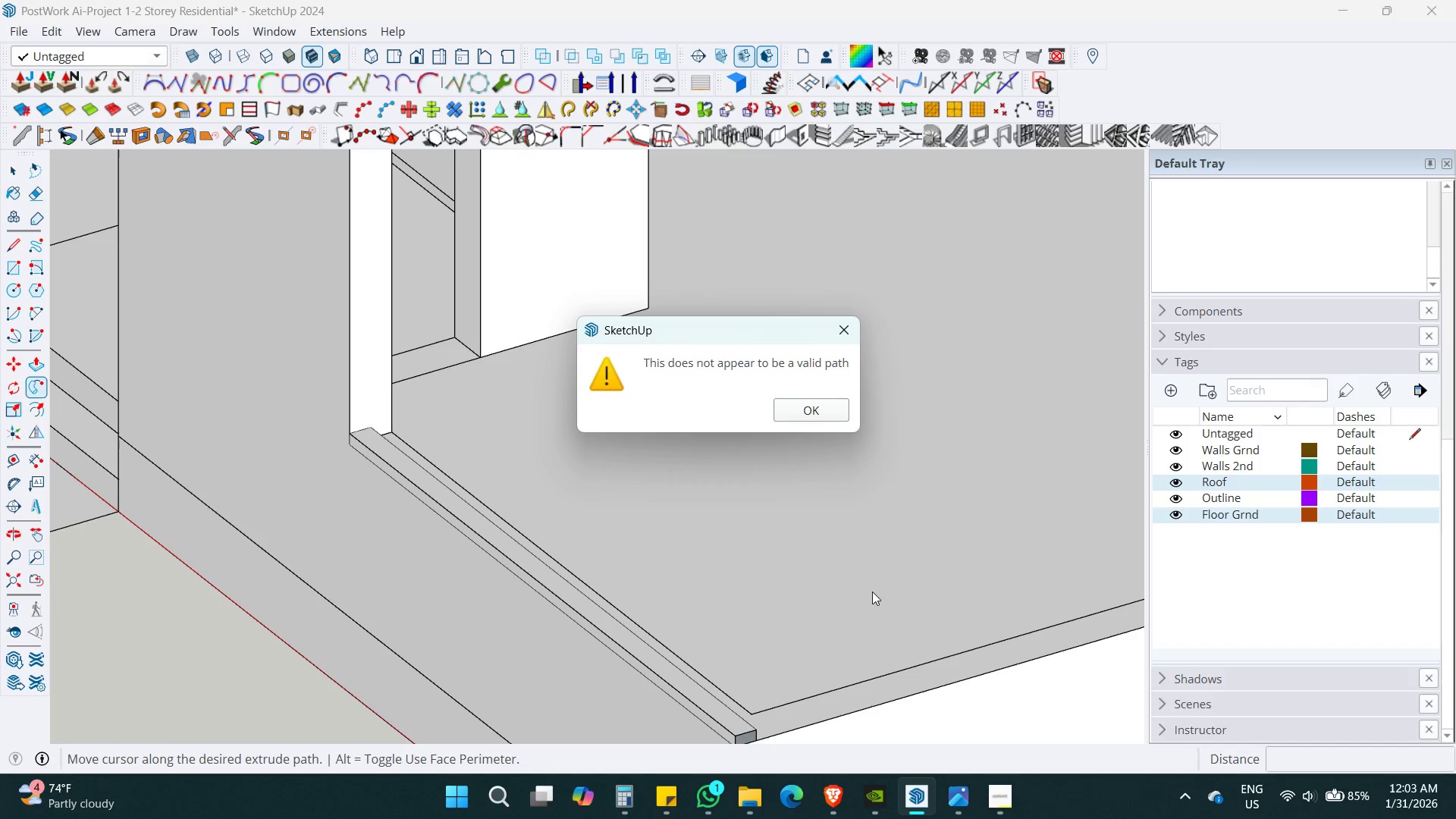 
hold_key(key=ShiftLeft, duration=0.41)
 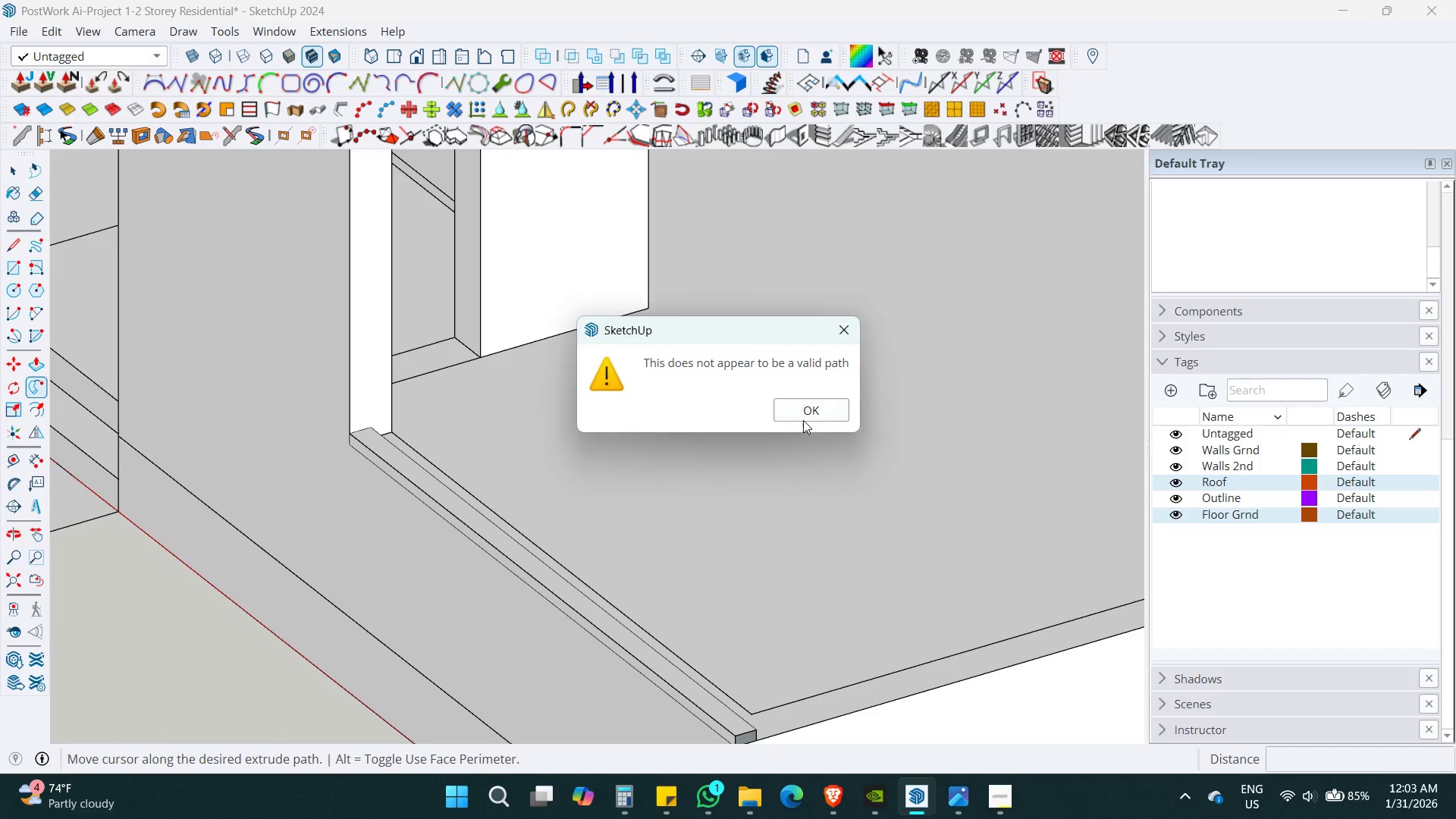 
left_click([803, 420])
 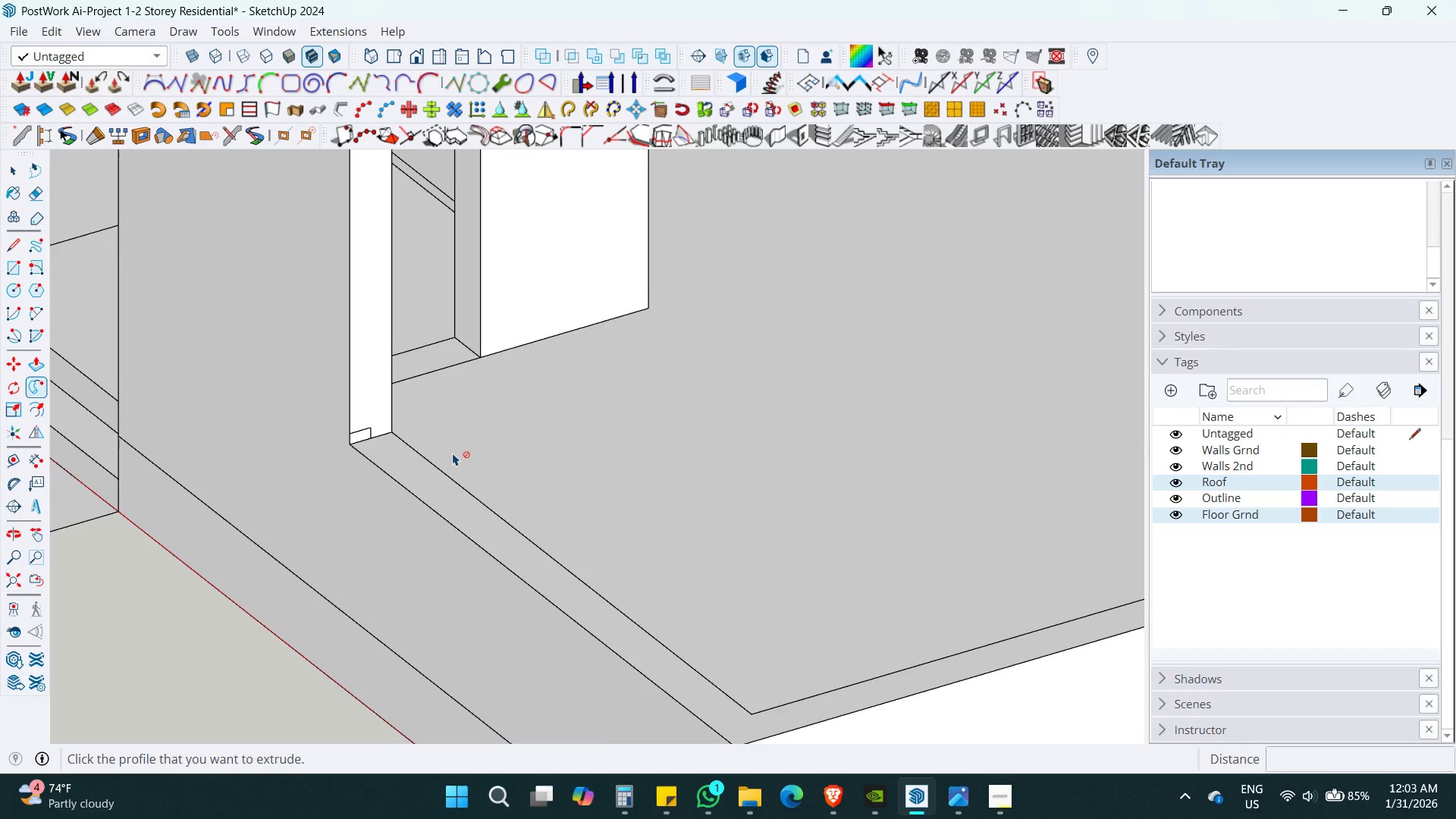 
hold_key(key=ShiftLeft, duration=0.34)
 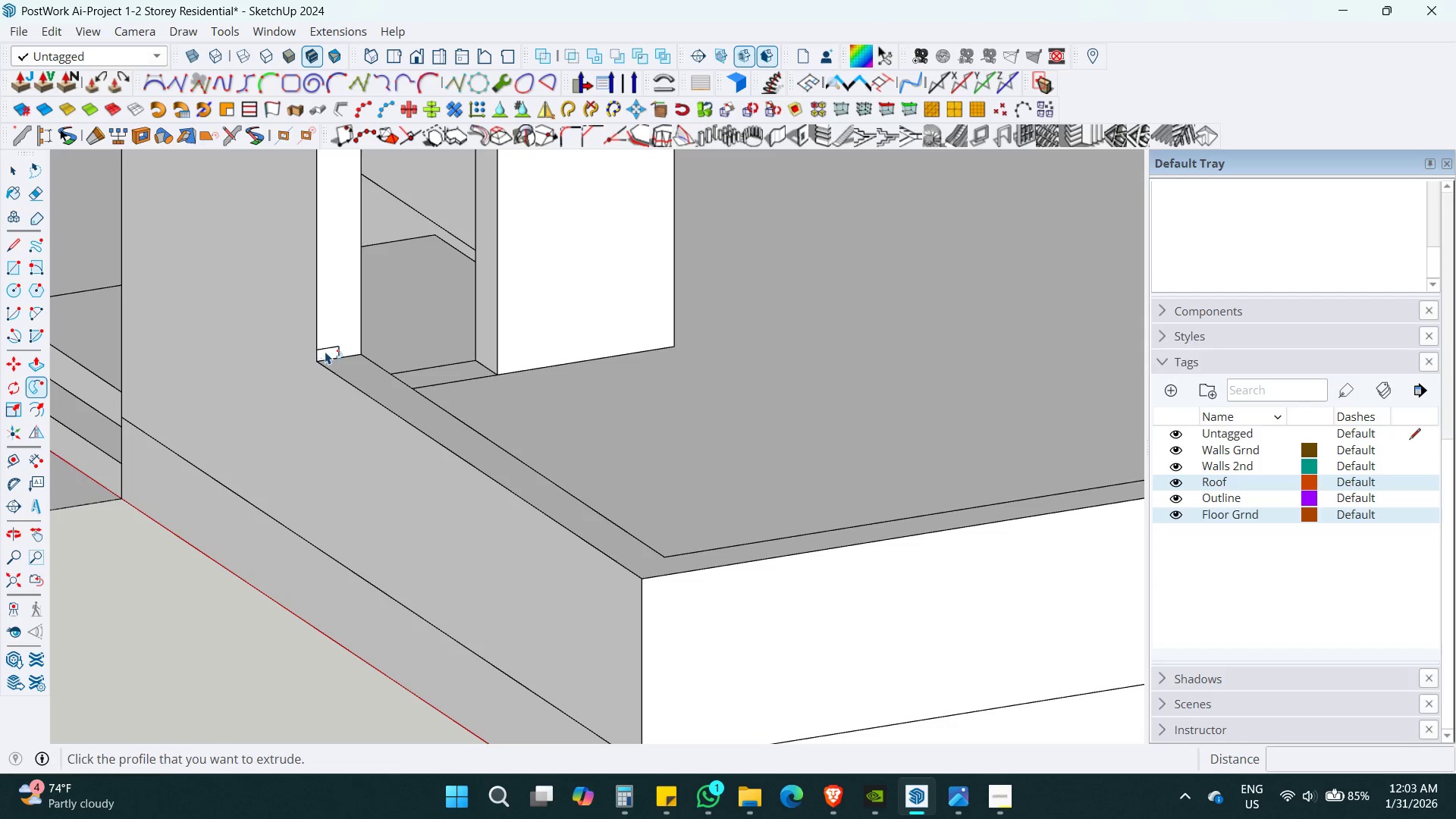 
left_click([325, 351])
 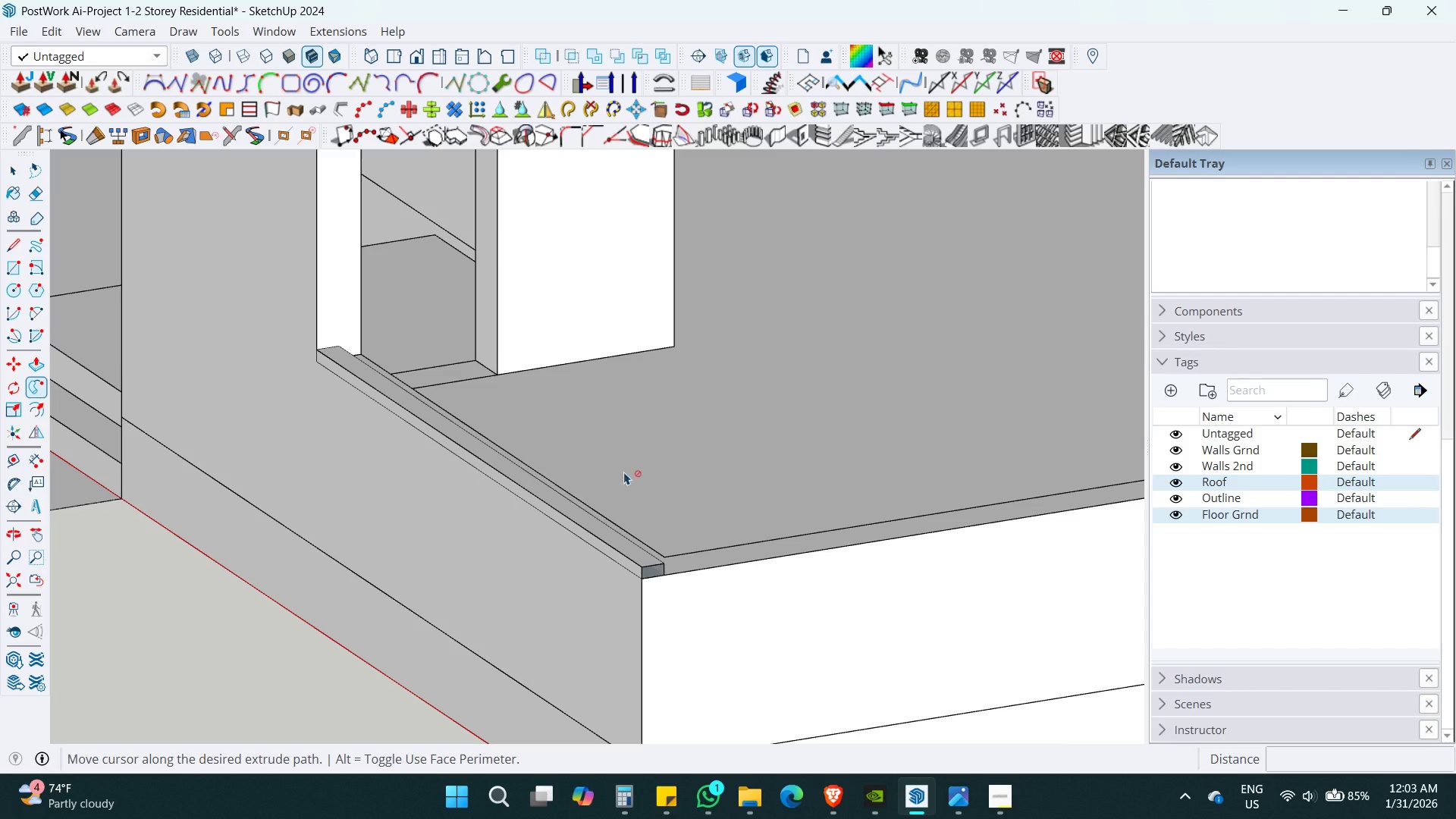 
hold_key(key=ShiftLeft, duration=0.36)
 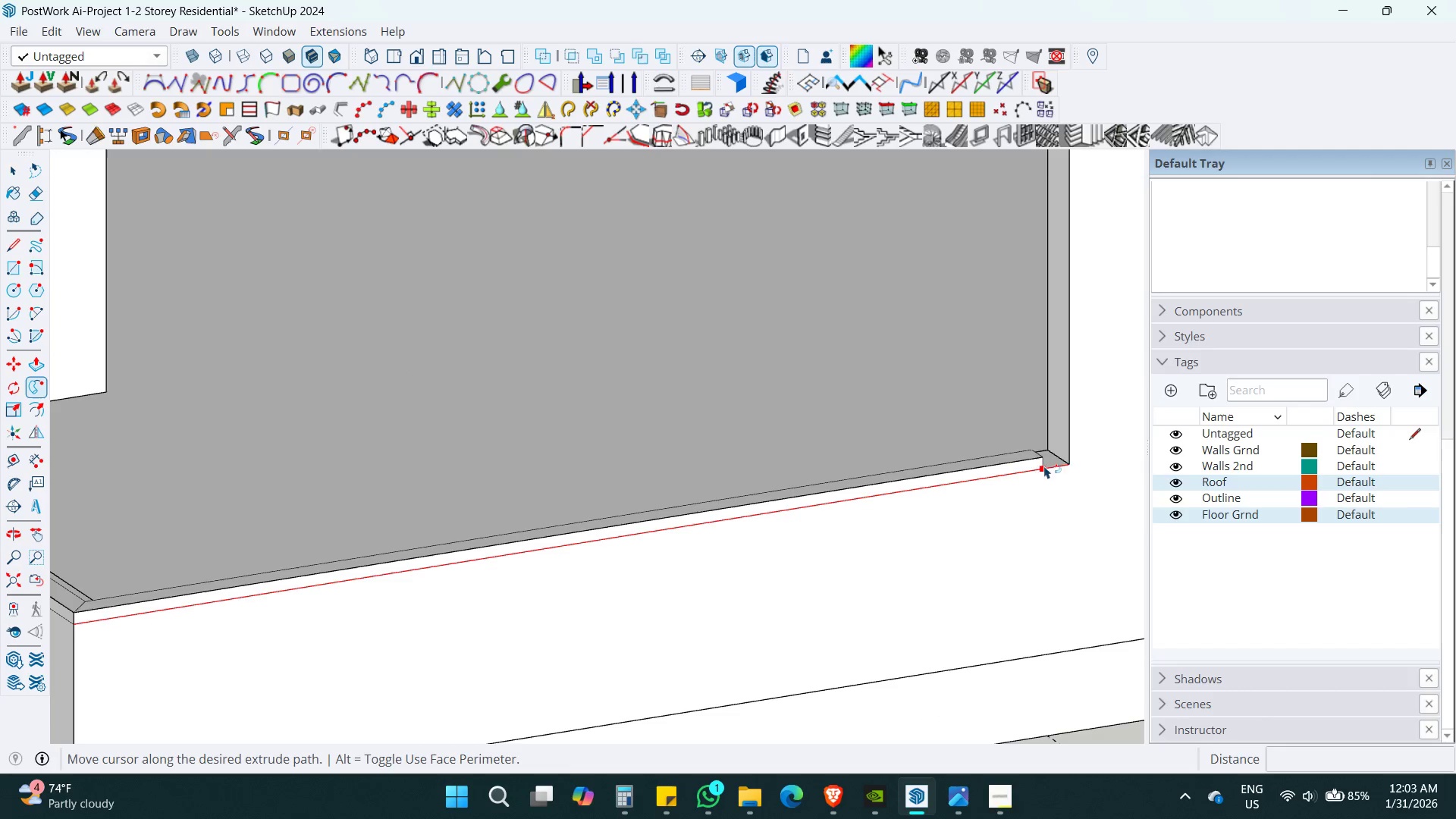 
left_click([1074, 464])
 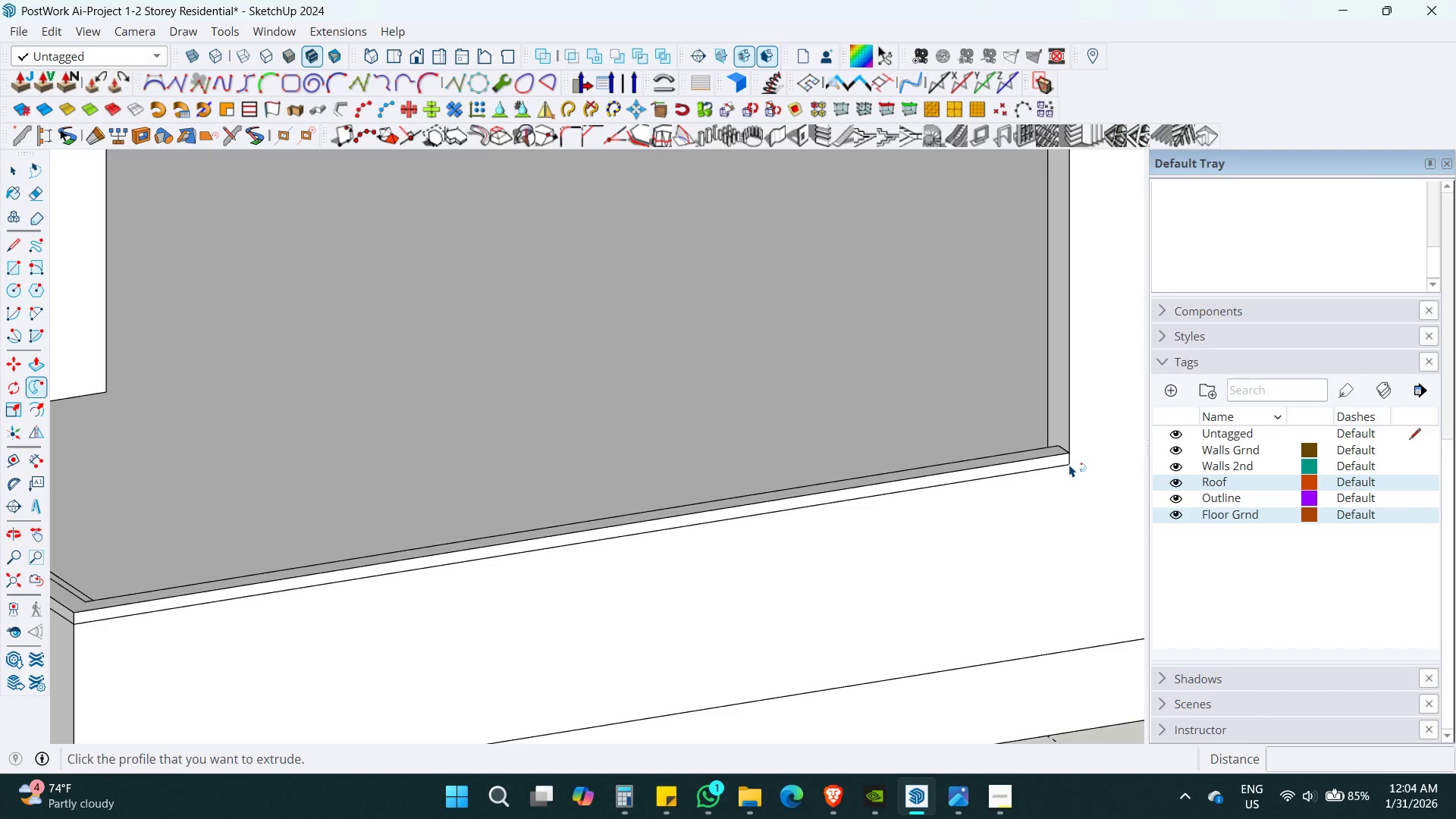 
key(Space)
 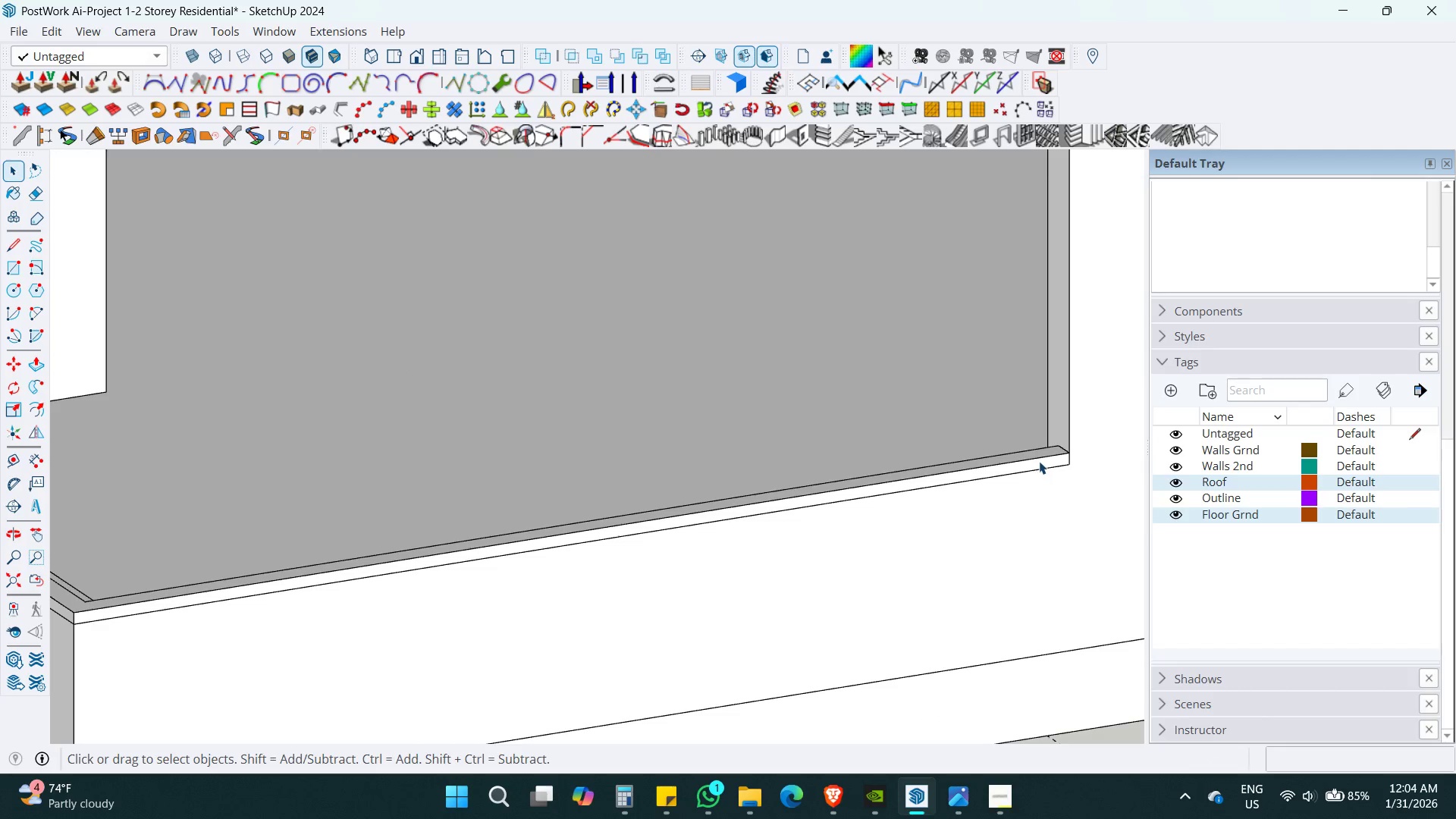 
double_click([1039, 461])
 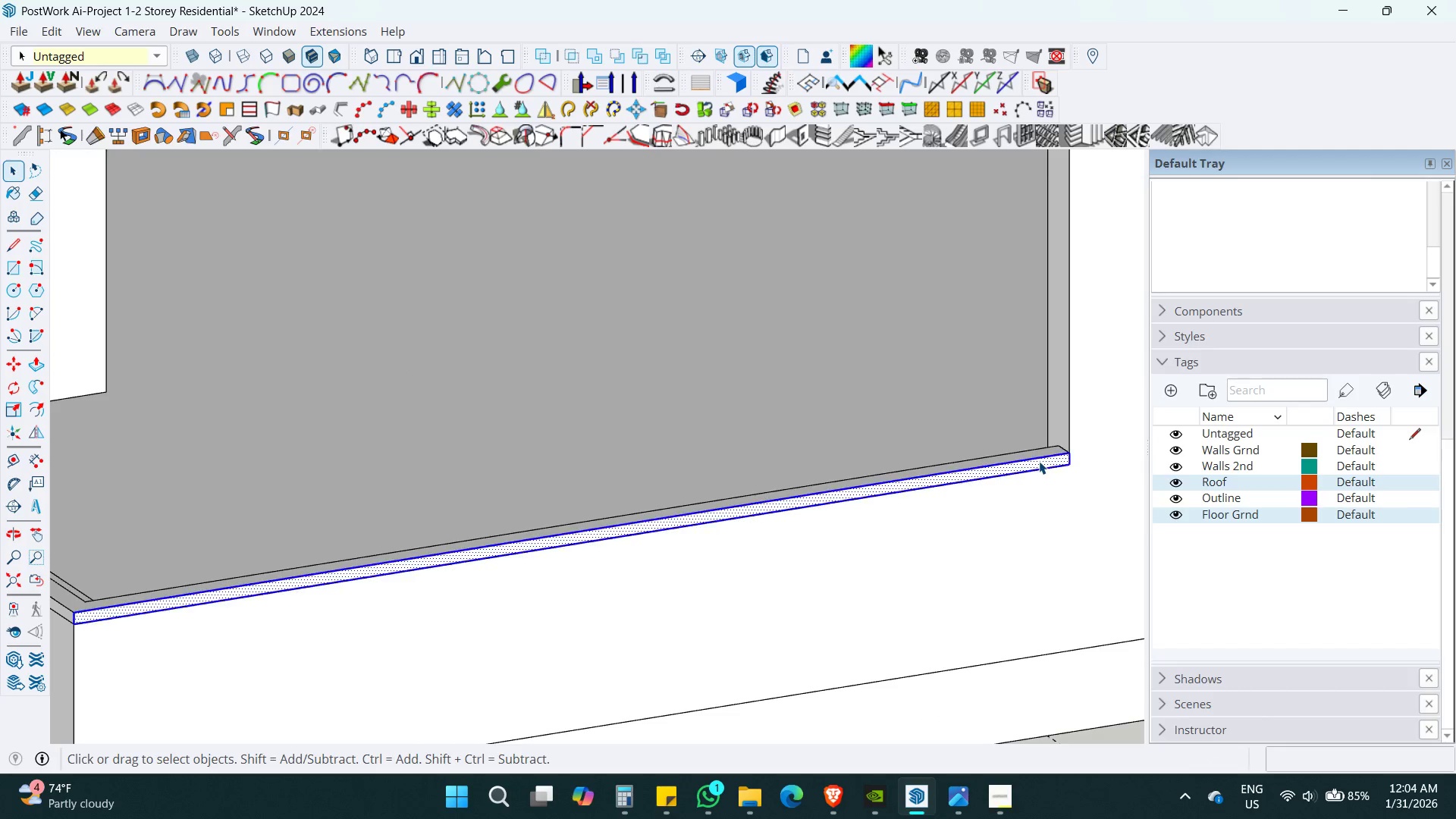 
triple_click([1039, 461])
 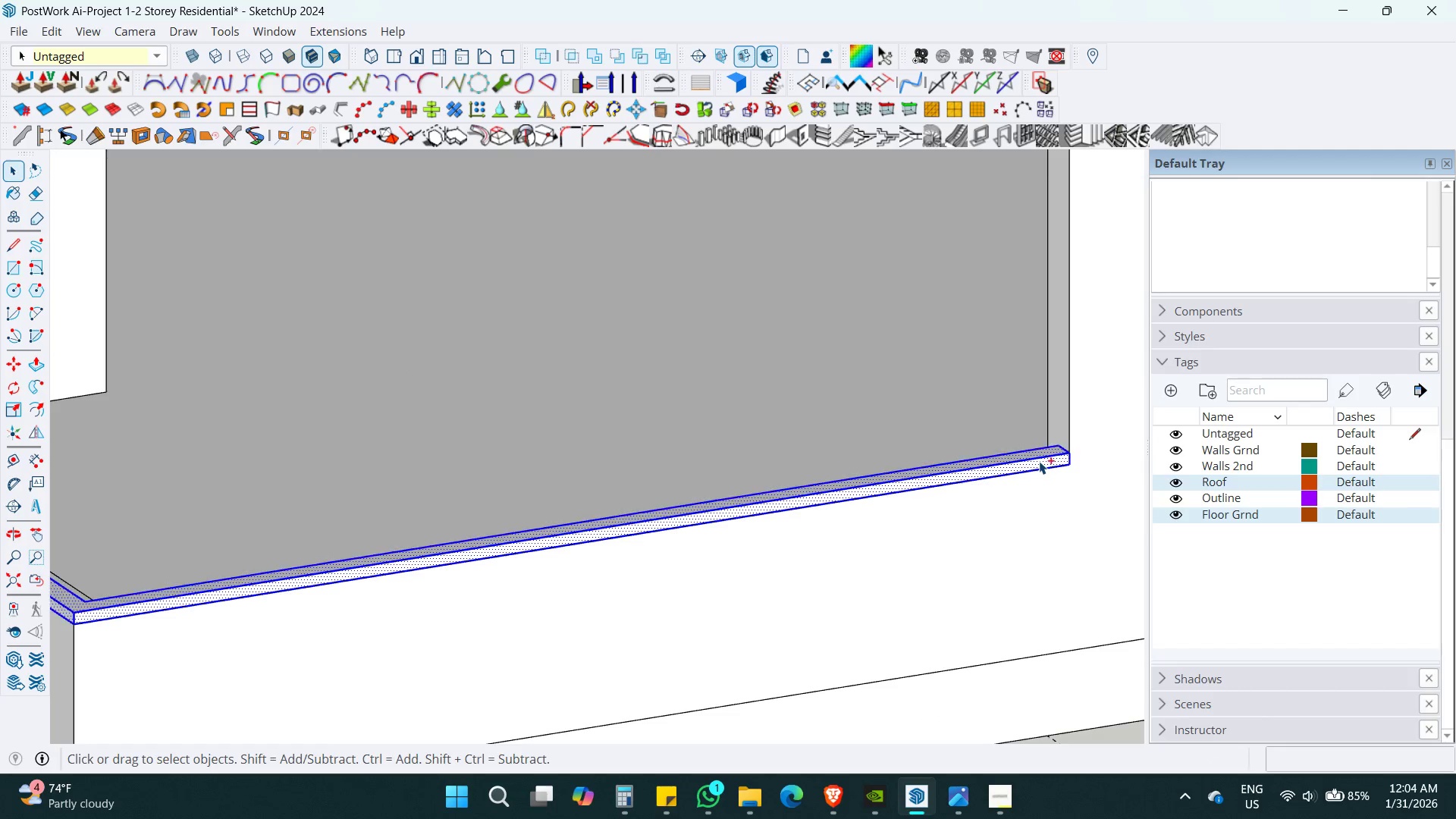 
key(Control+G)
 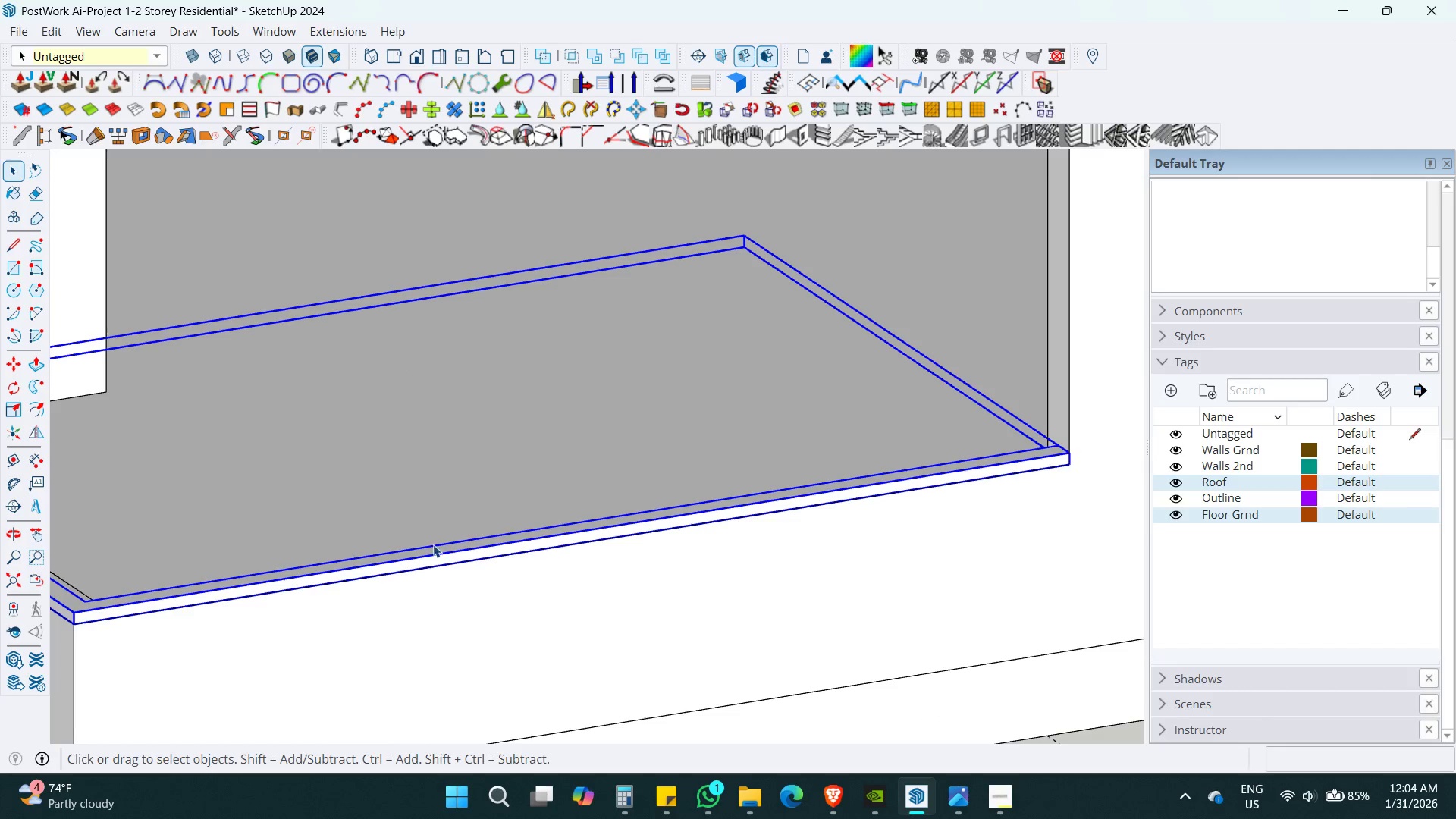 
hold_key(key=ShiftLeft, duration=0.31)
 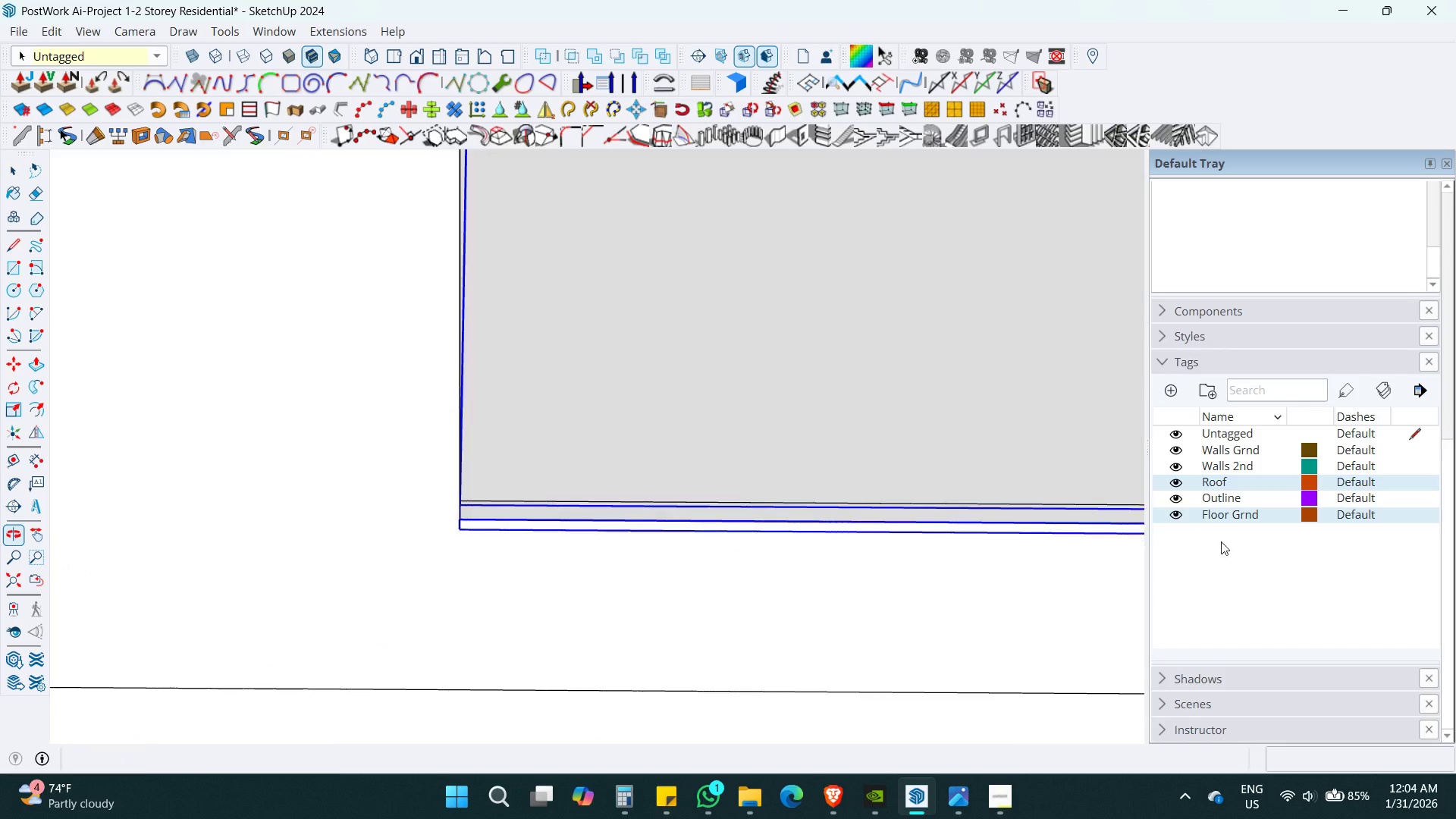 
hold_key(key=ShiftLeft, duration=0.36)
 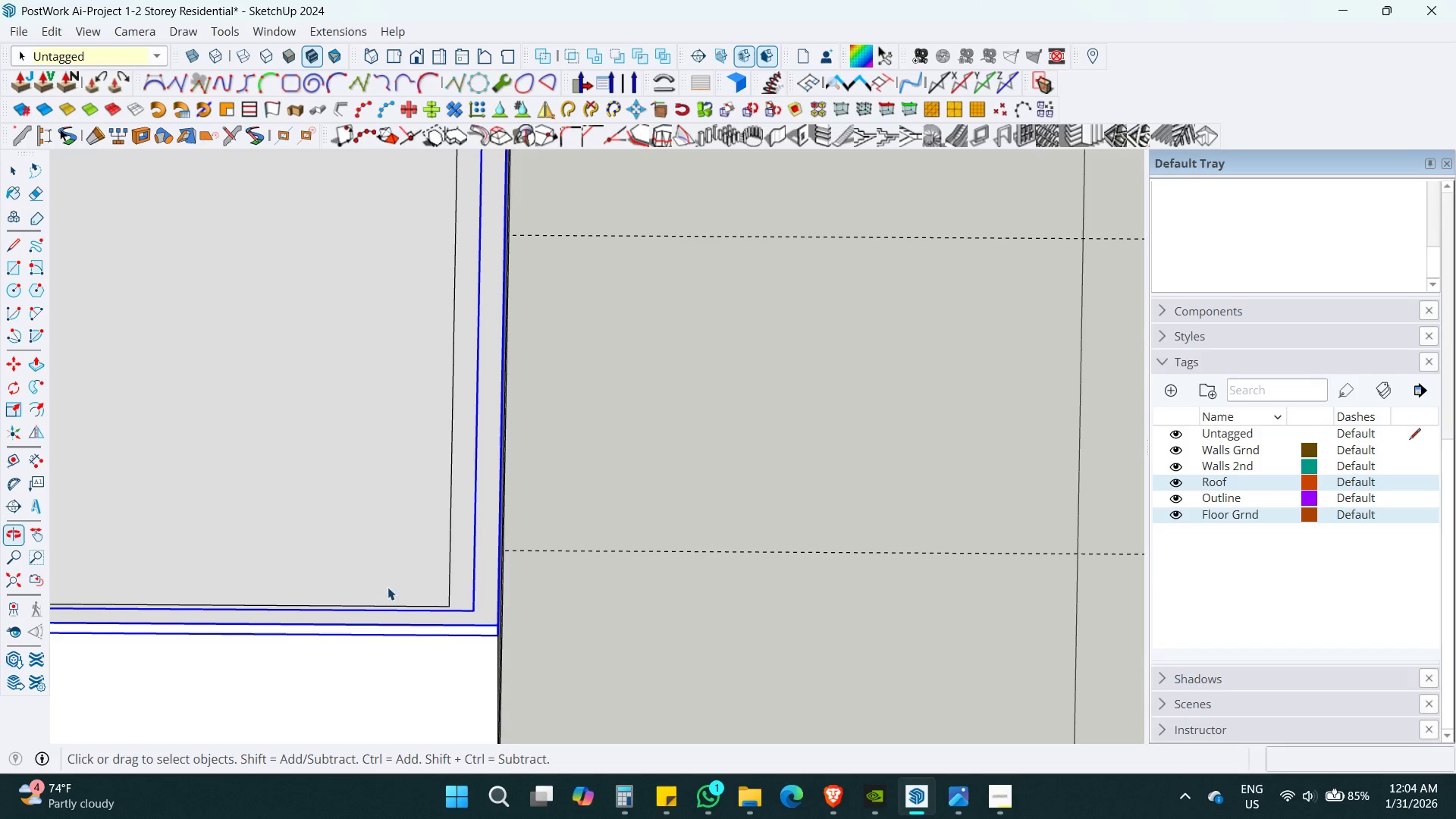 
key(Space)
 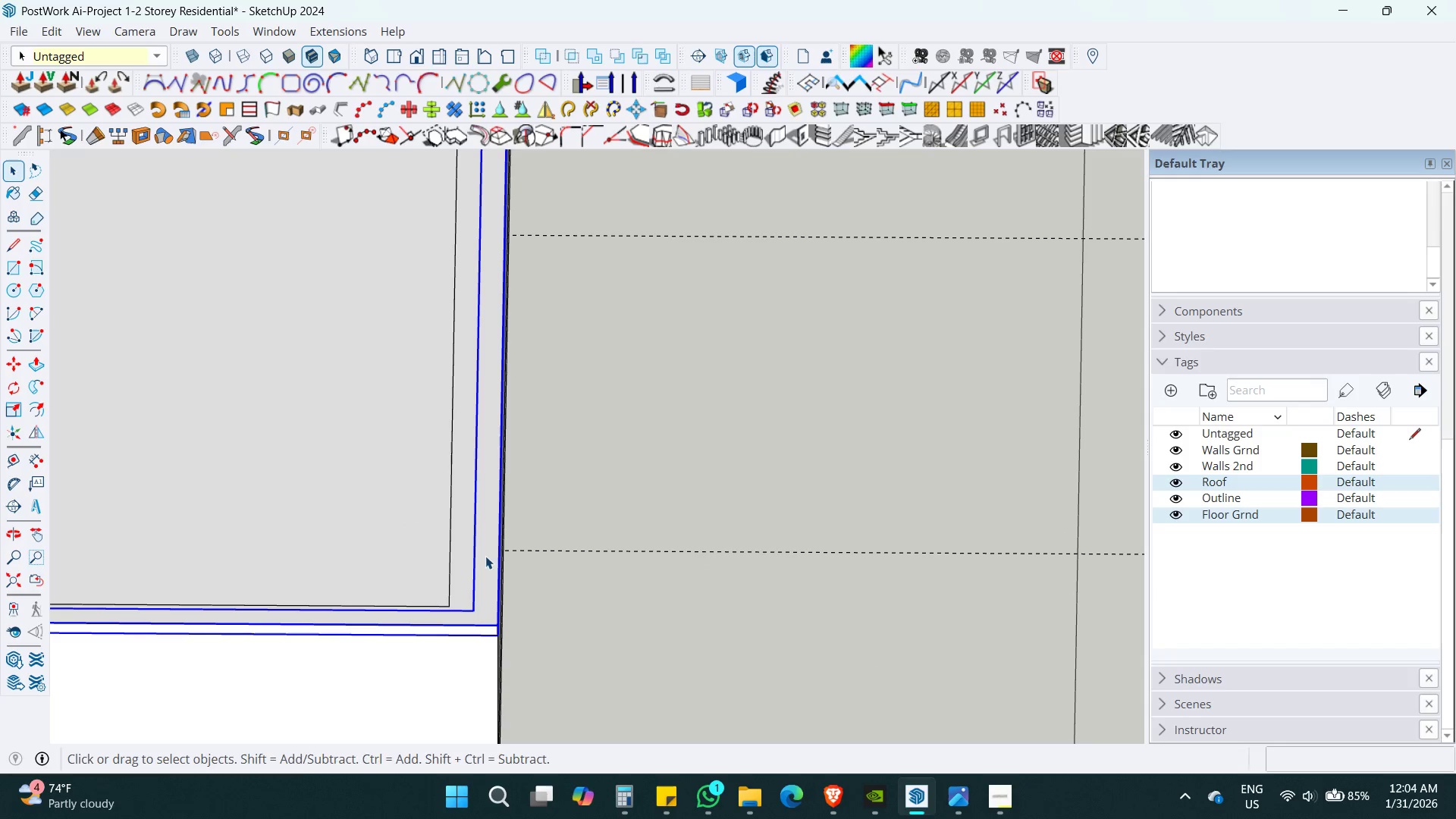 
hold_key(key=ShiftLeft, duration=0.31)
 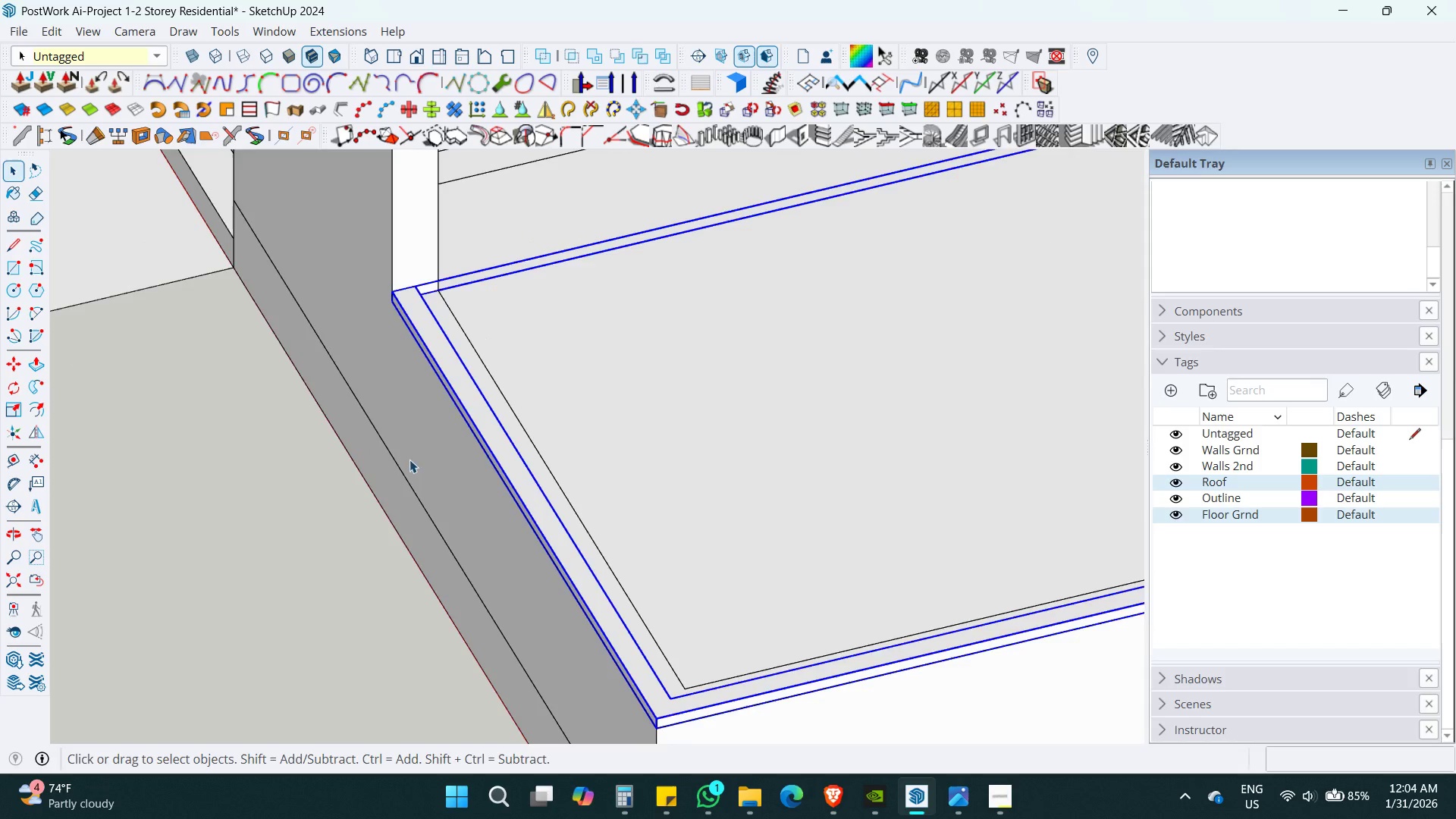 
hold_key(key=ShiftLeft, duration=0.36)
 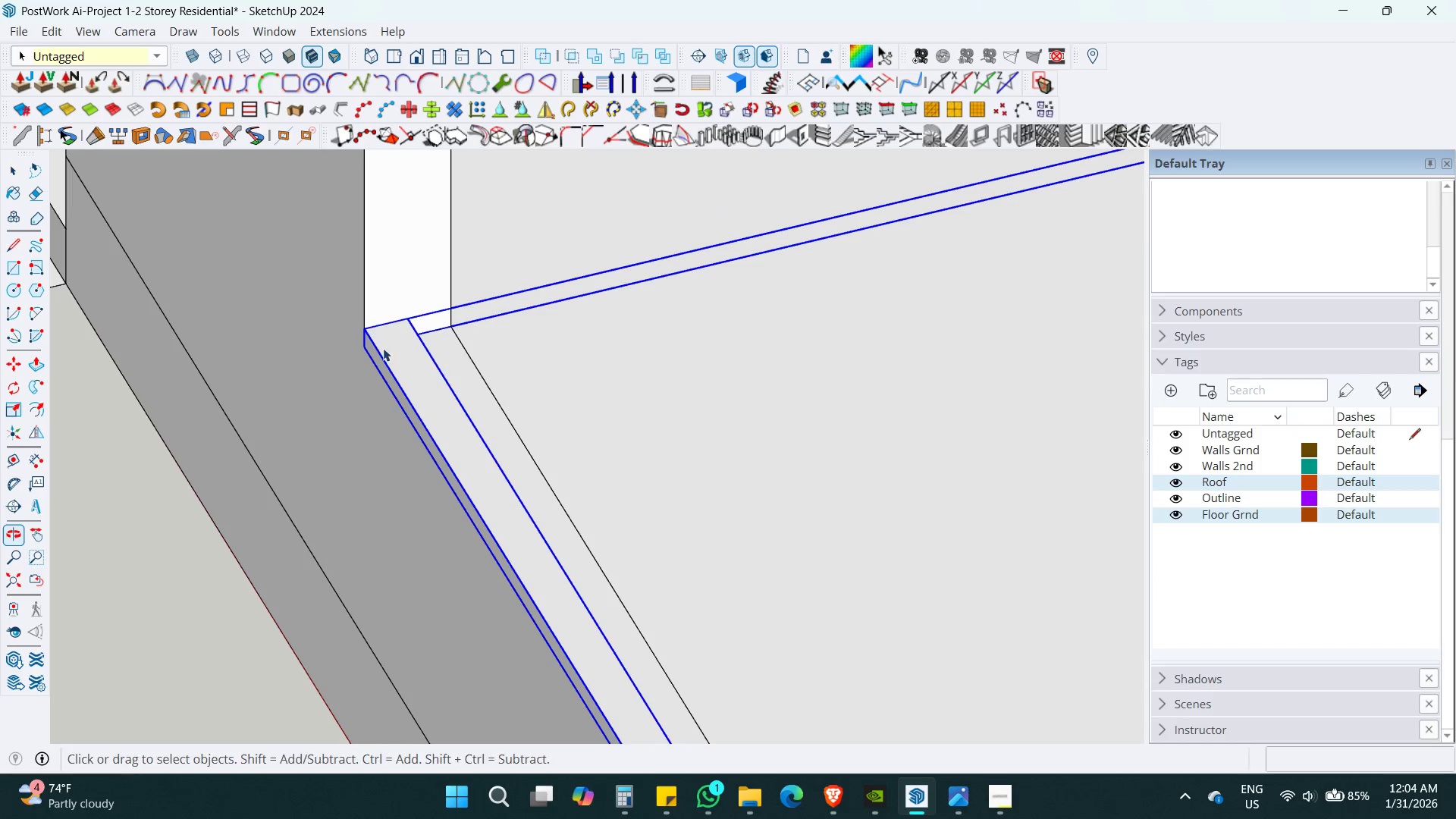 
scroll: coordinate [377, 286], scroll_direction: up, amount: 6.0
 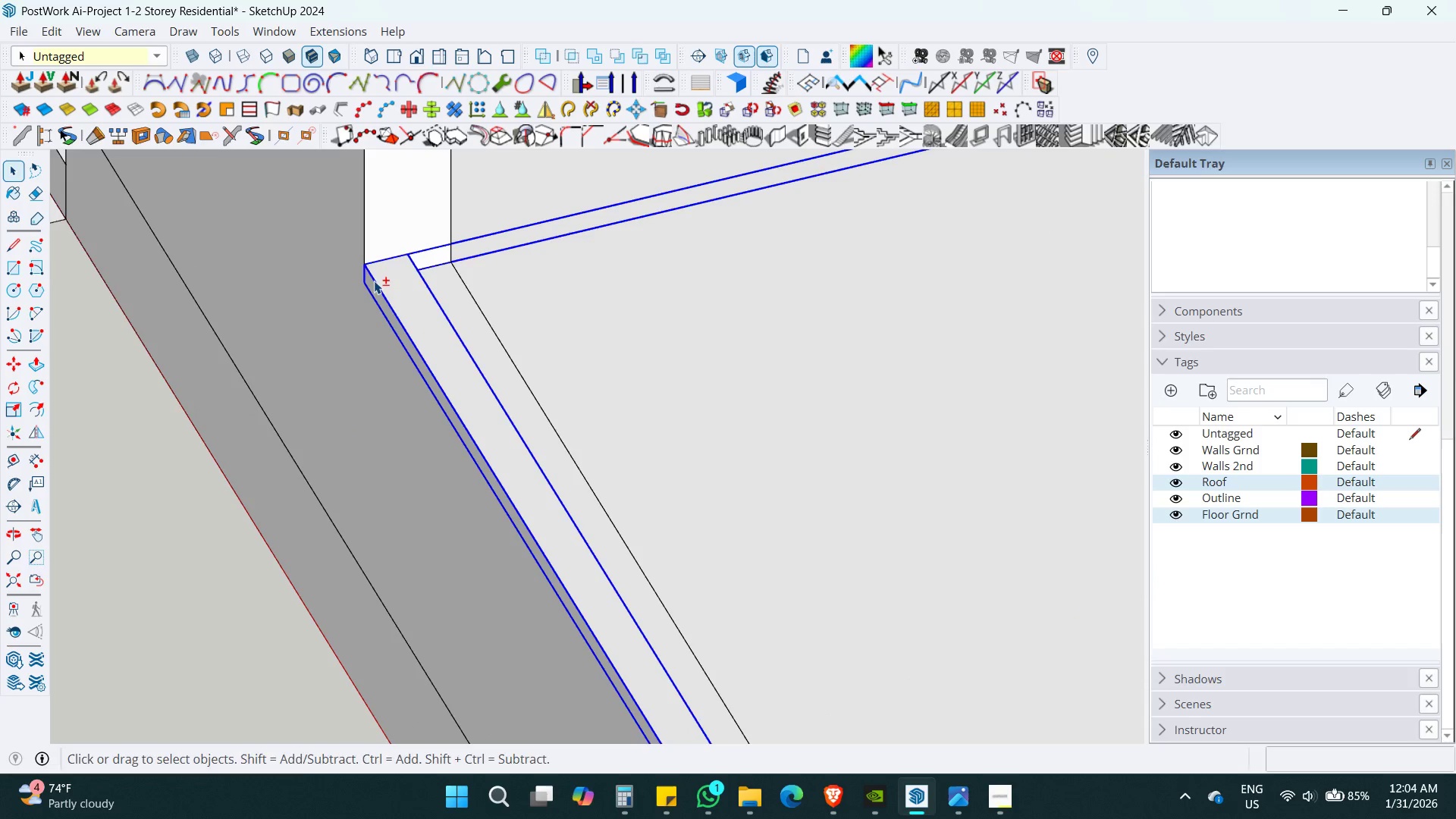 
key(M)
 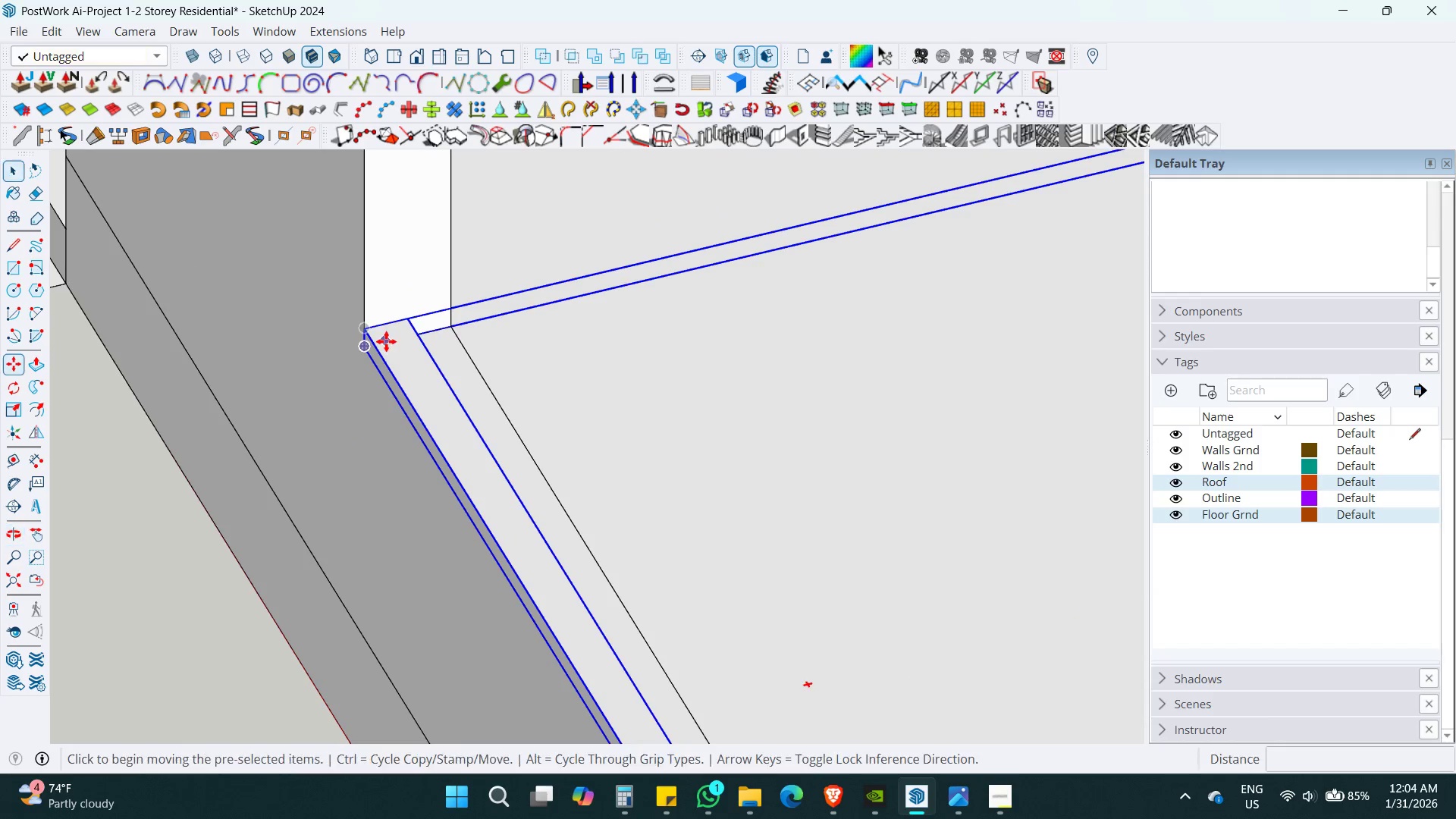 
left_click([386, 341])
 